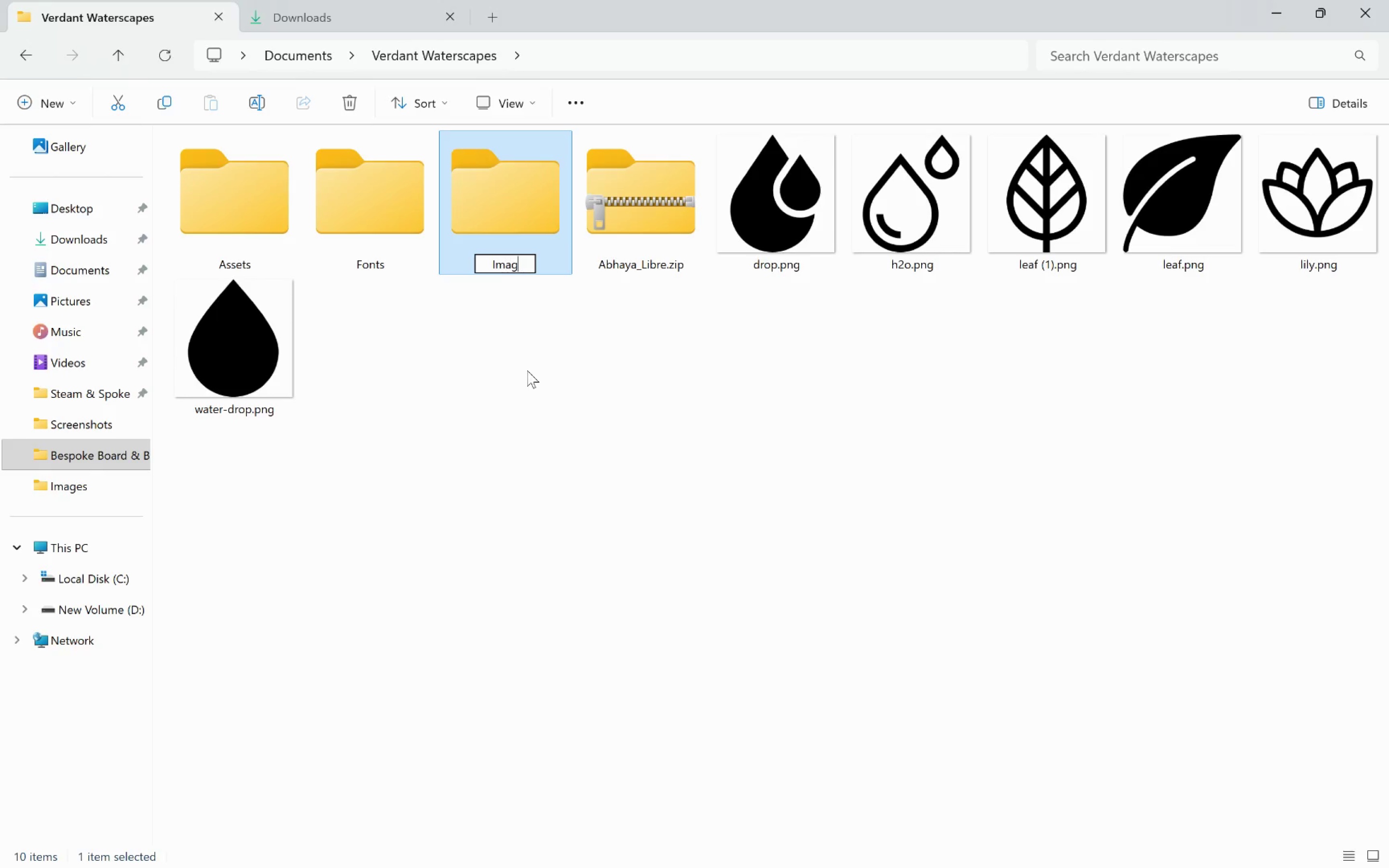 
key(Control+E)
 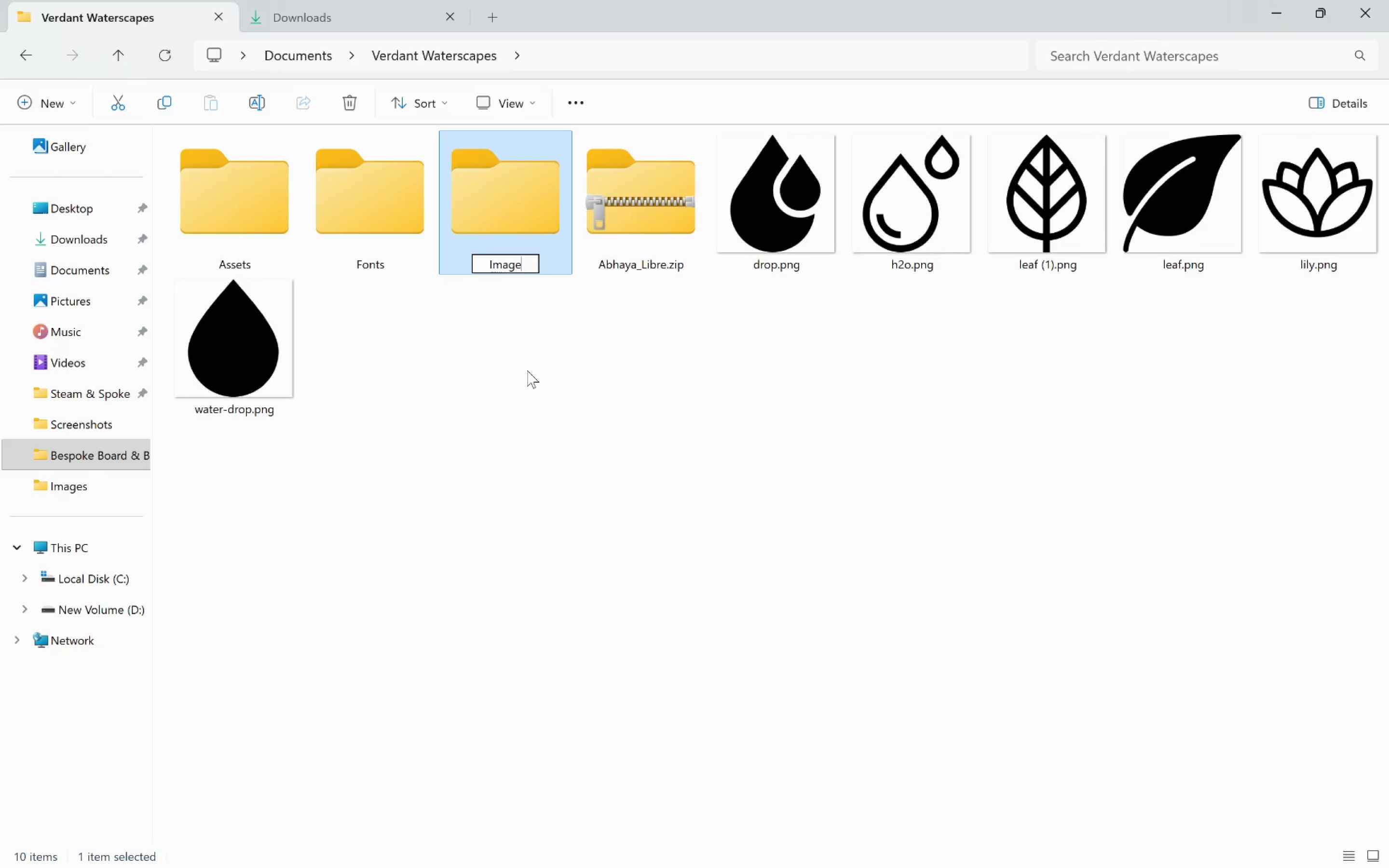 
key(Control+S)
 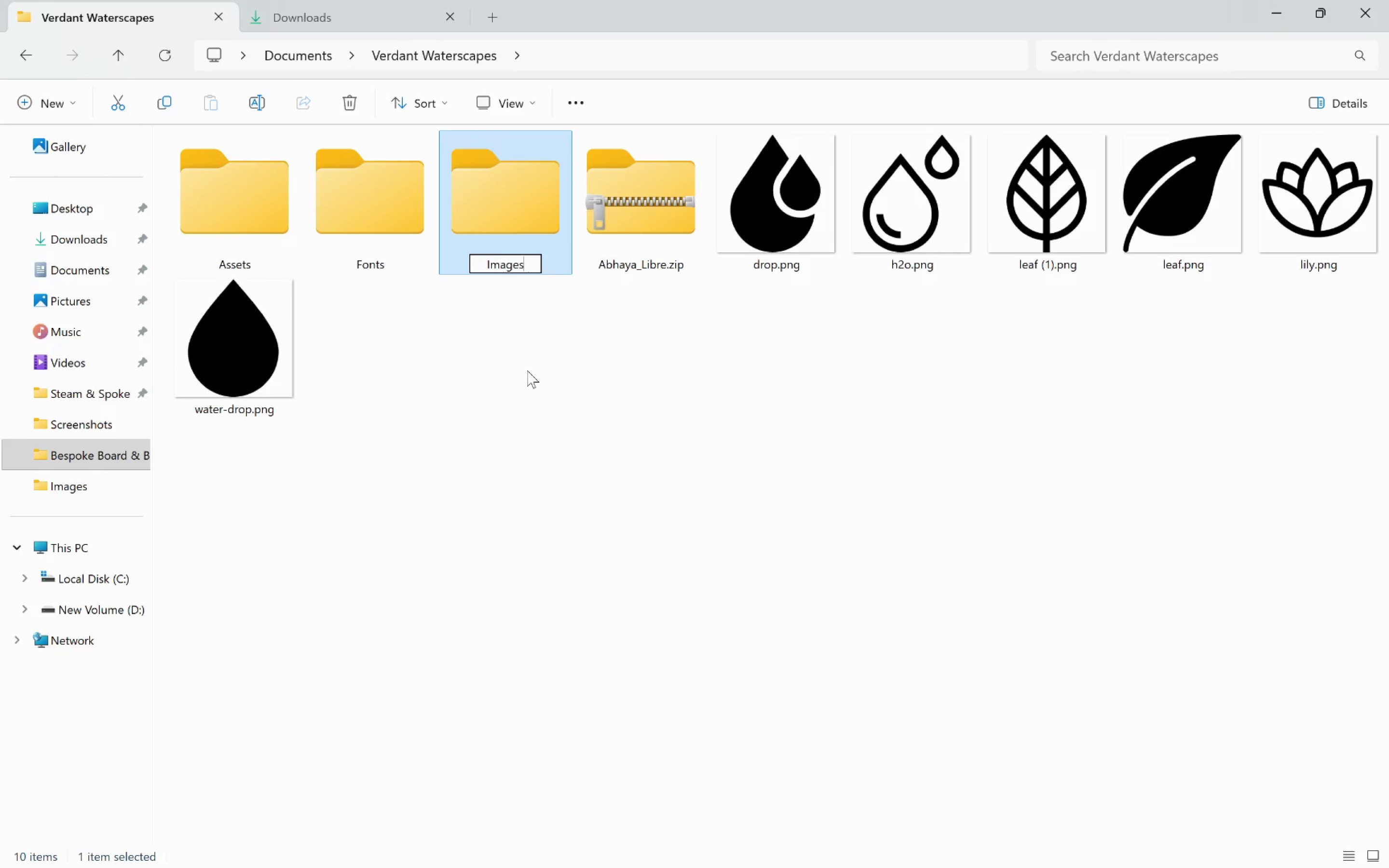 
key(Control+Enter)
 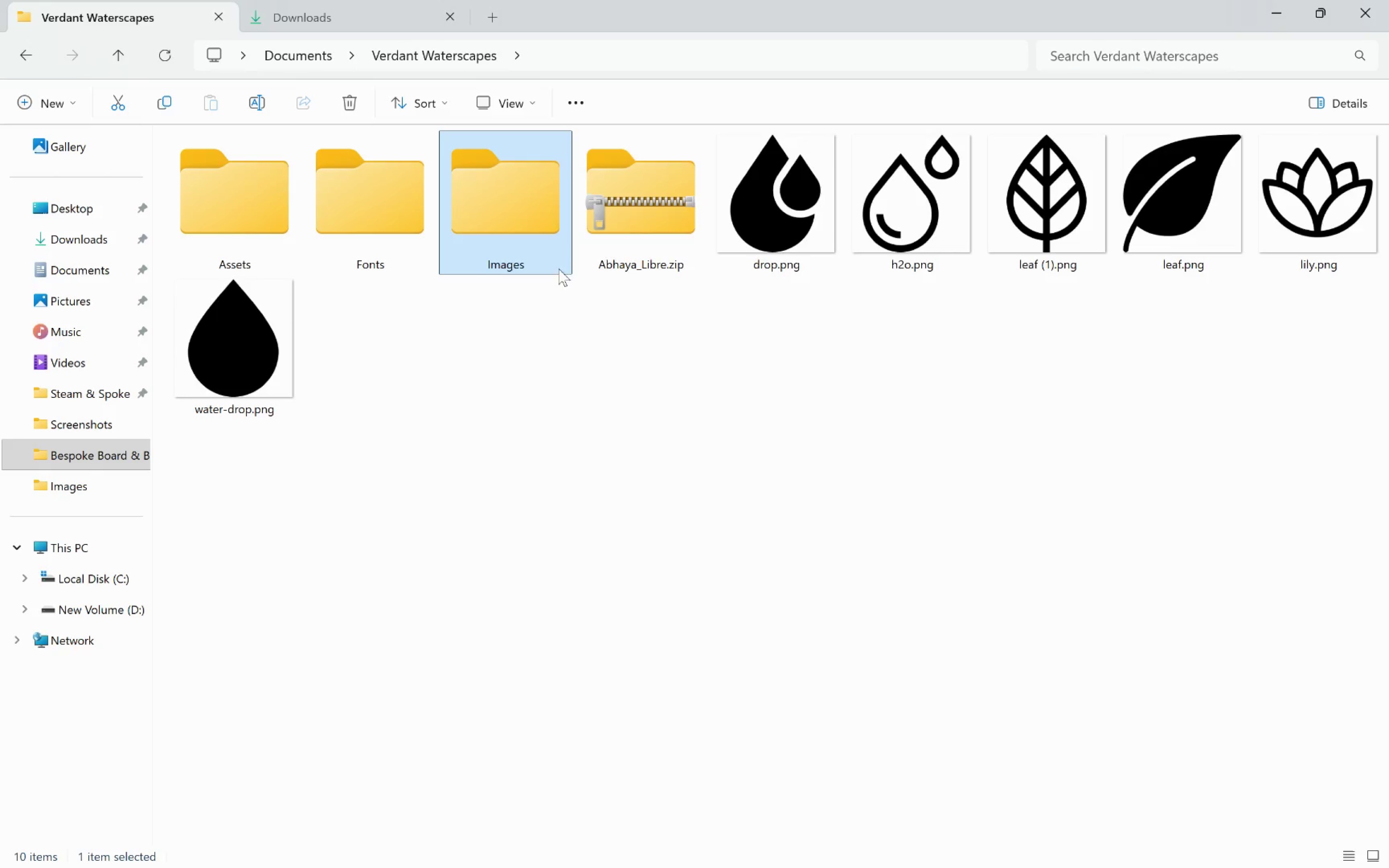 
left_click_drag(start_coordinate=[622, 240], to_coordinate=[364, 223])
 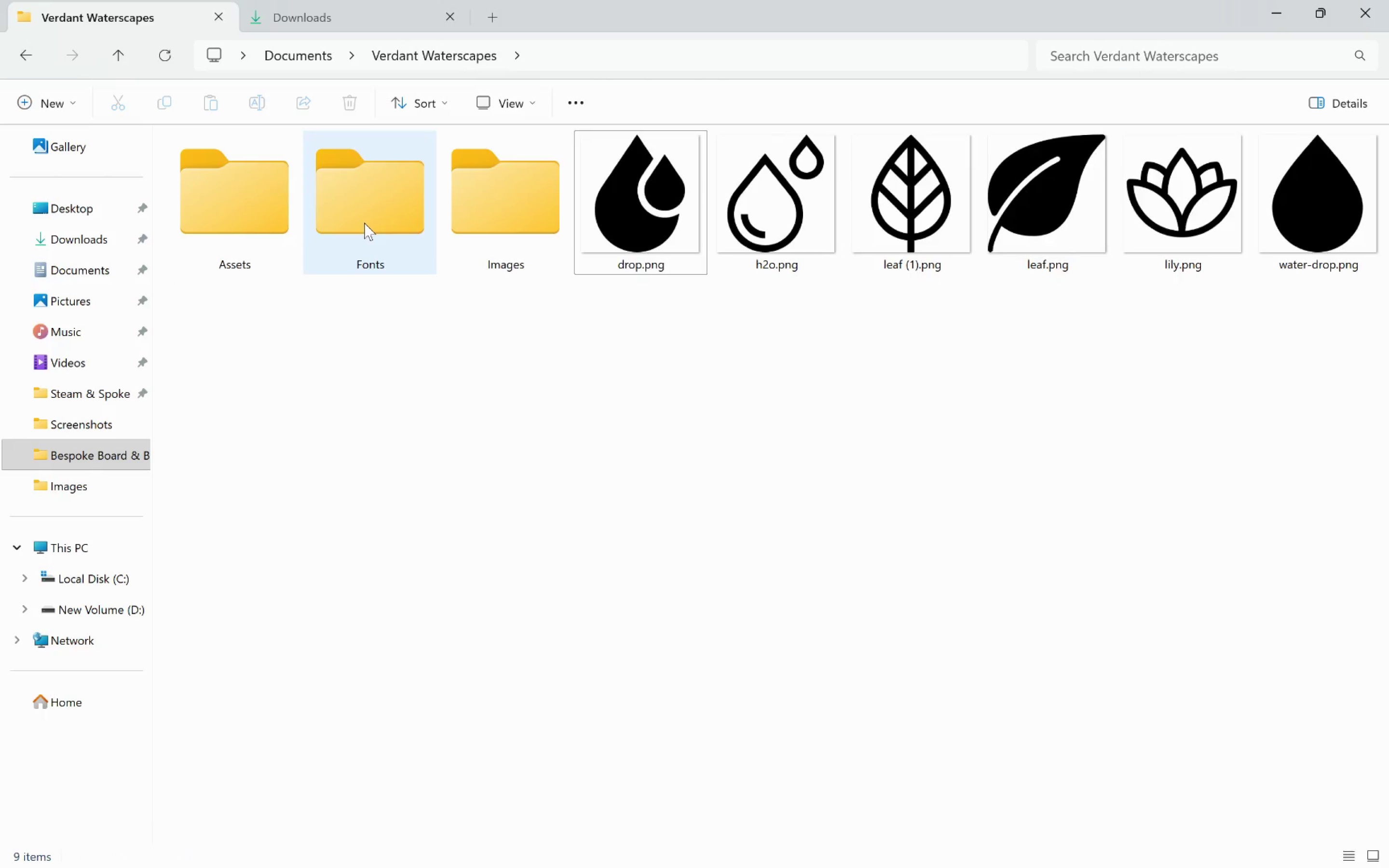 
double_click([364, 223])
 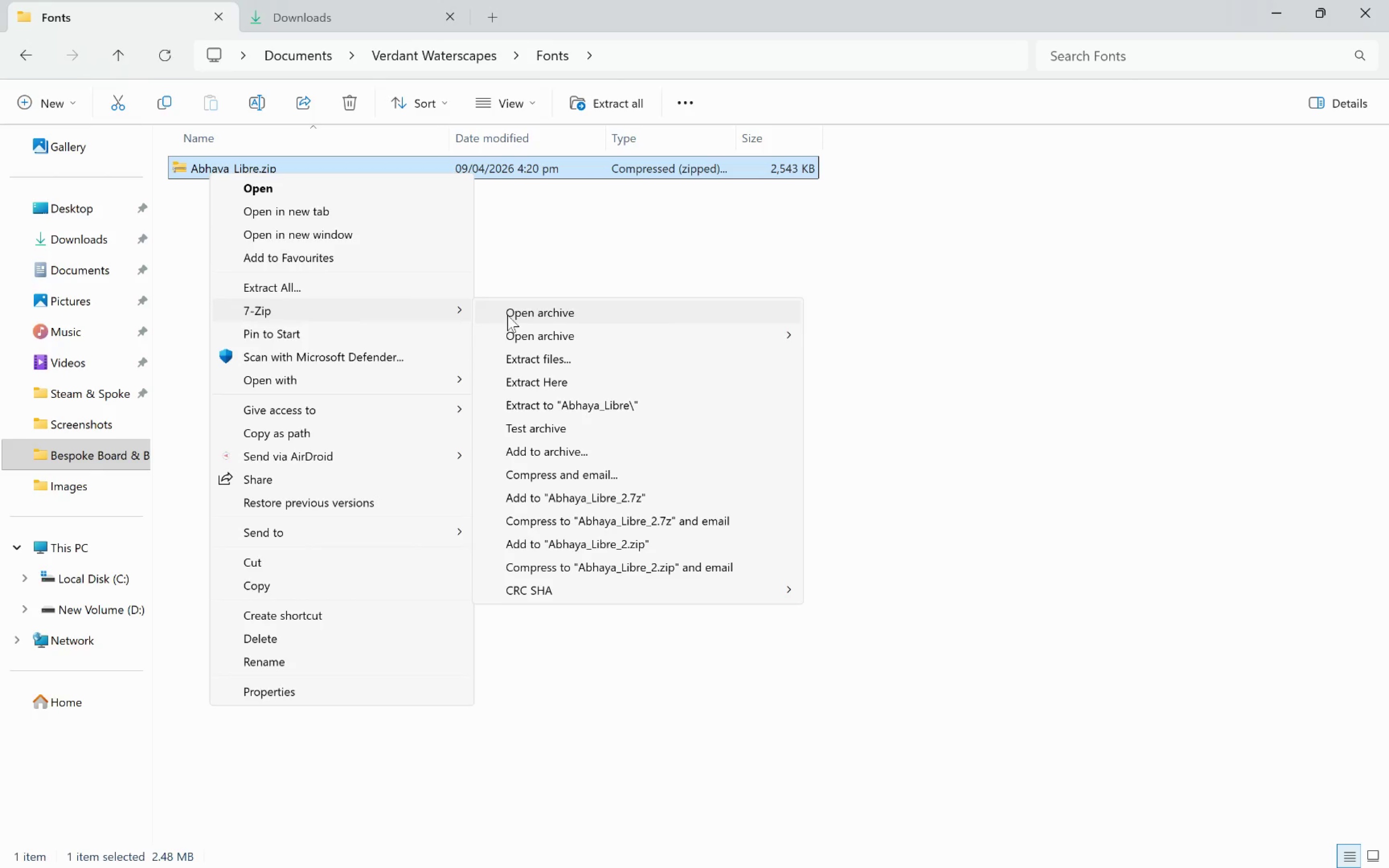 
left_click([622, 410])
 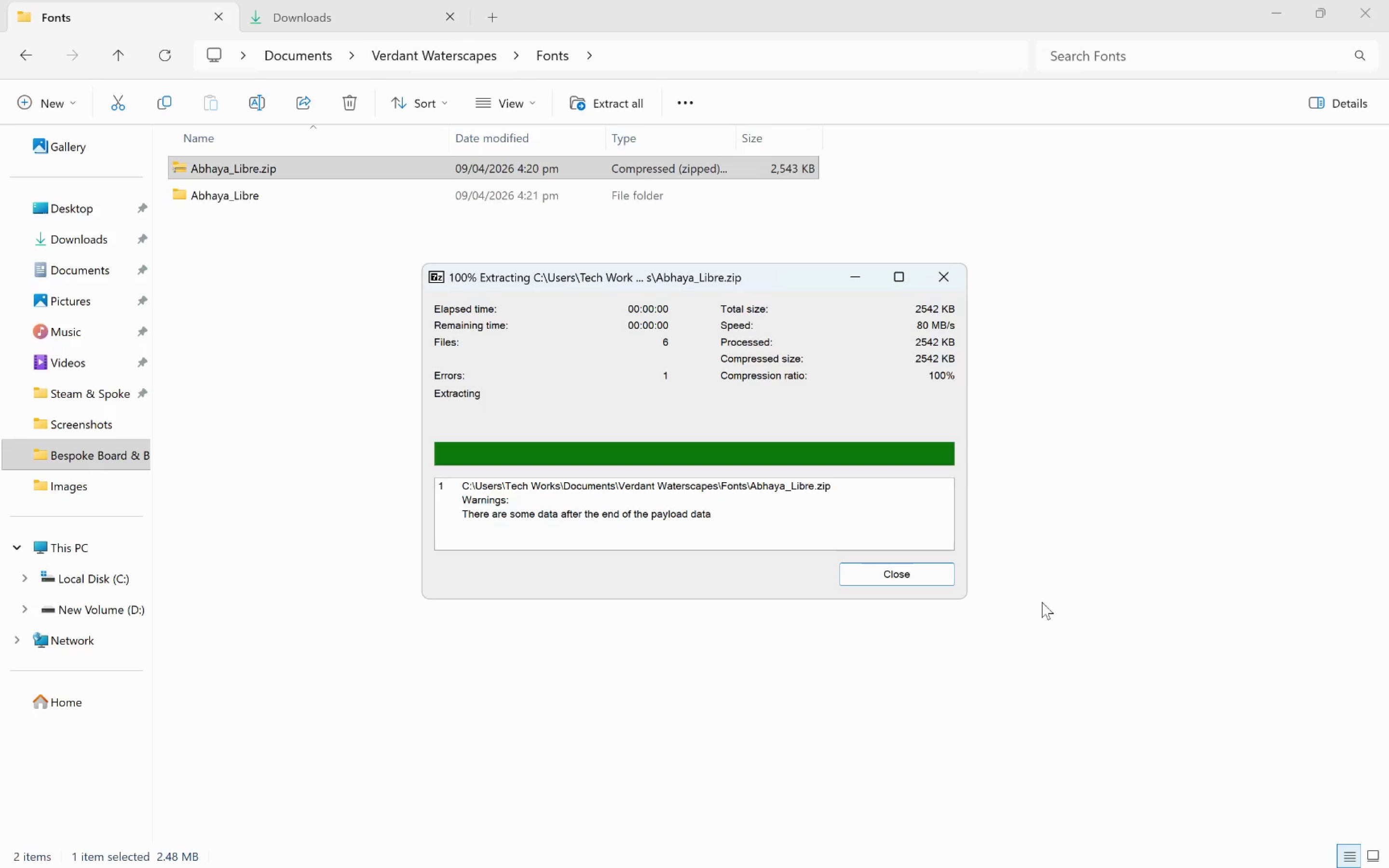 
left_click([914, 572])
 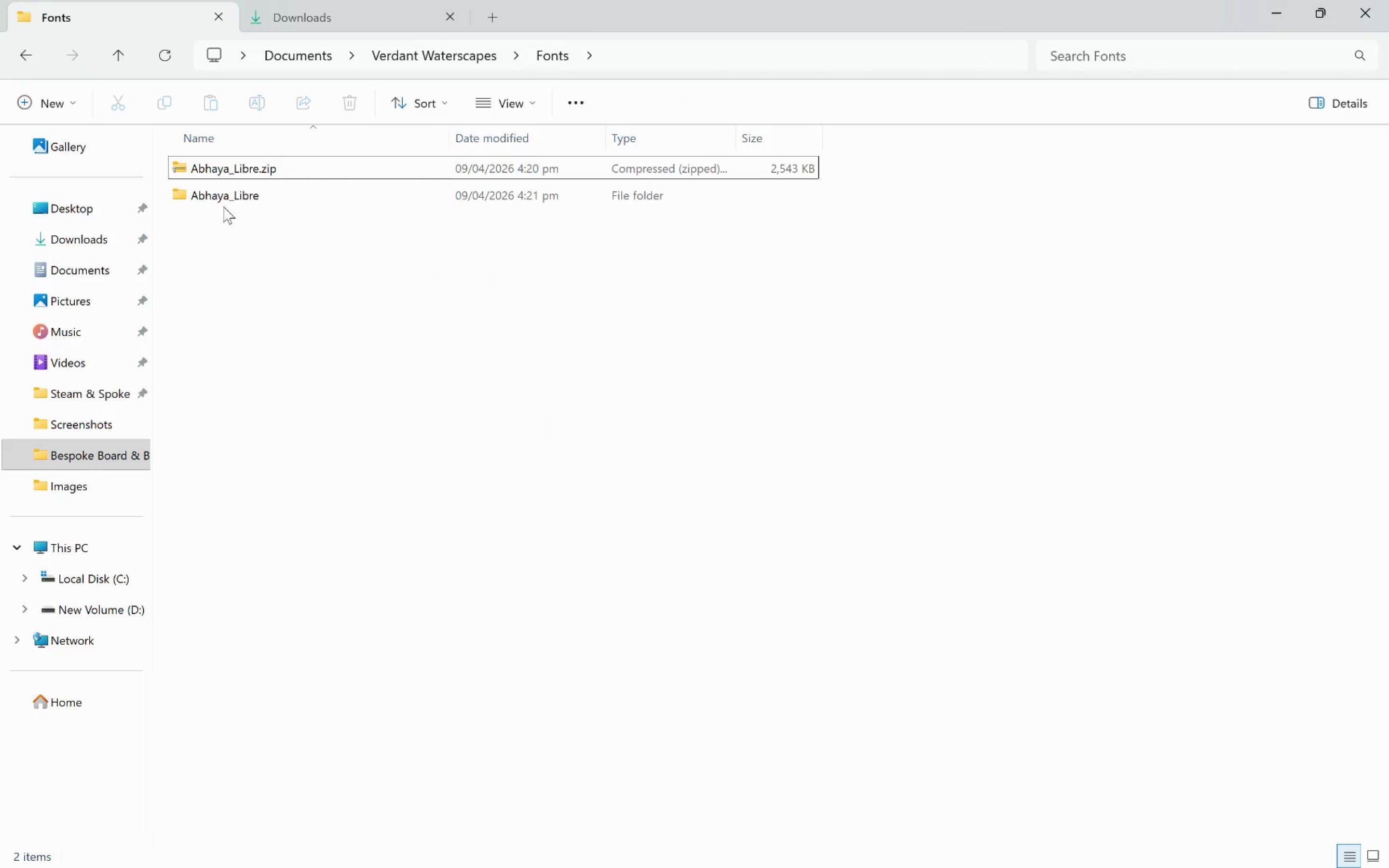 
double_click([226, 203])
 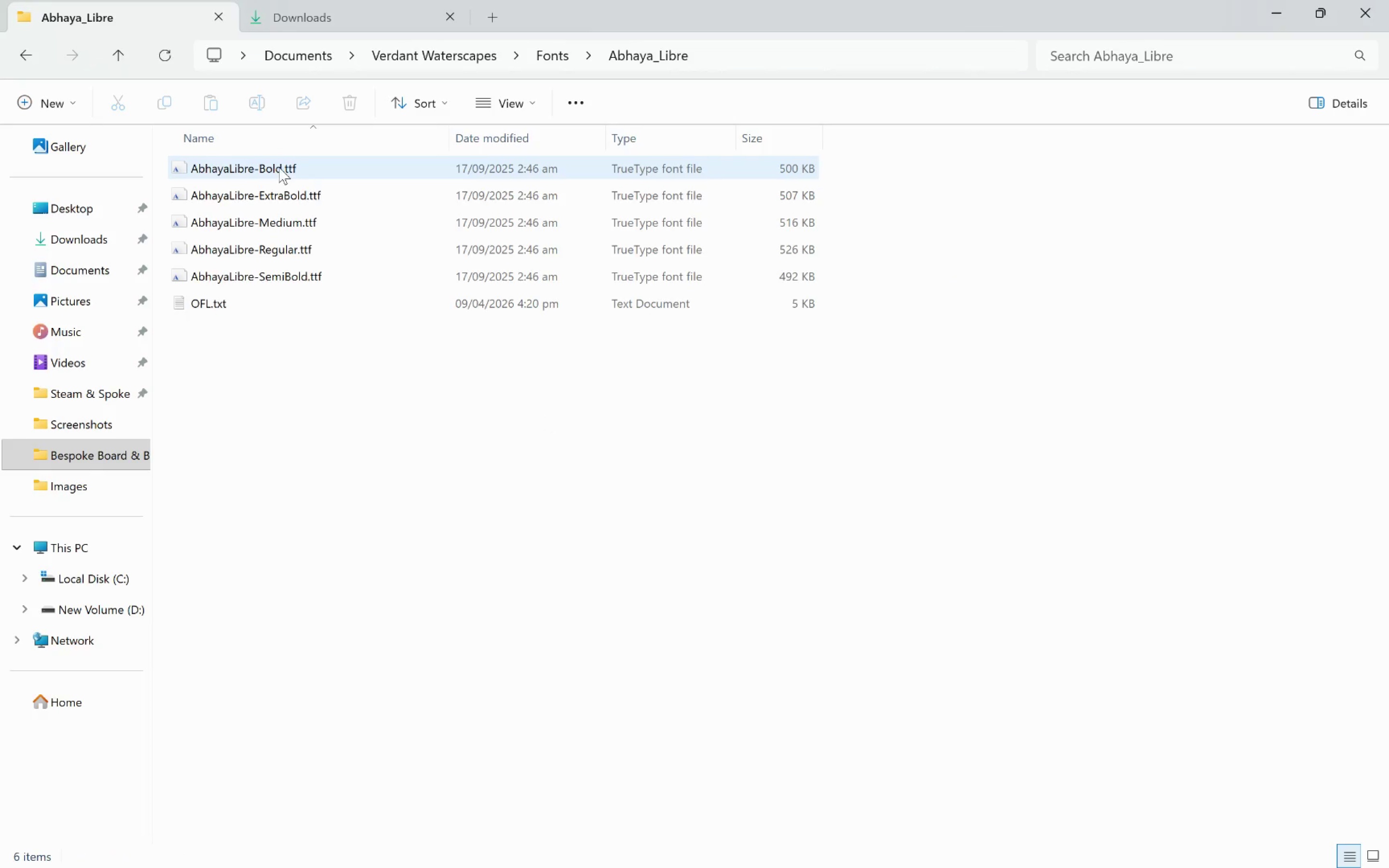 
left_click([286, 165])
 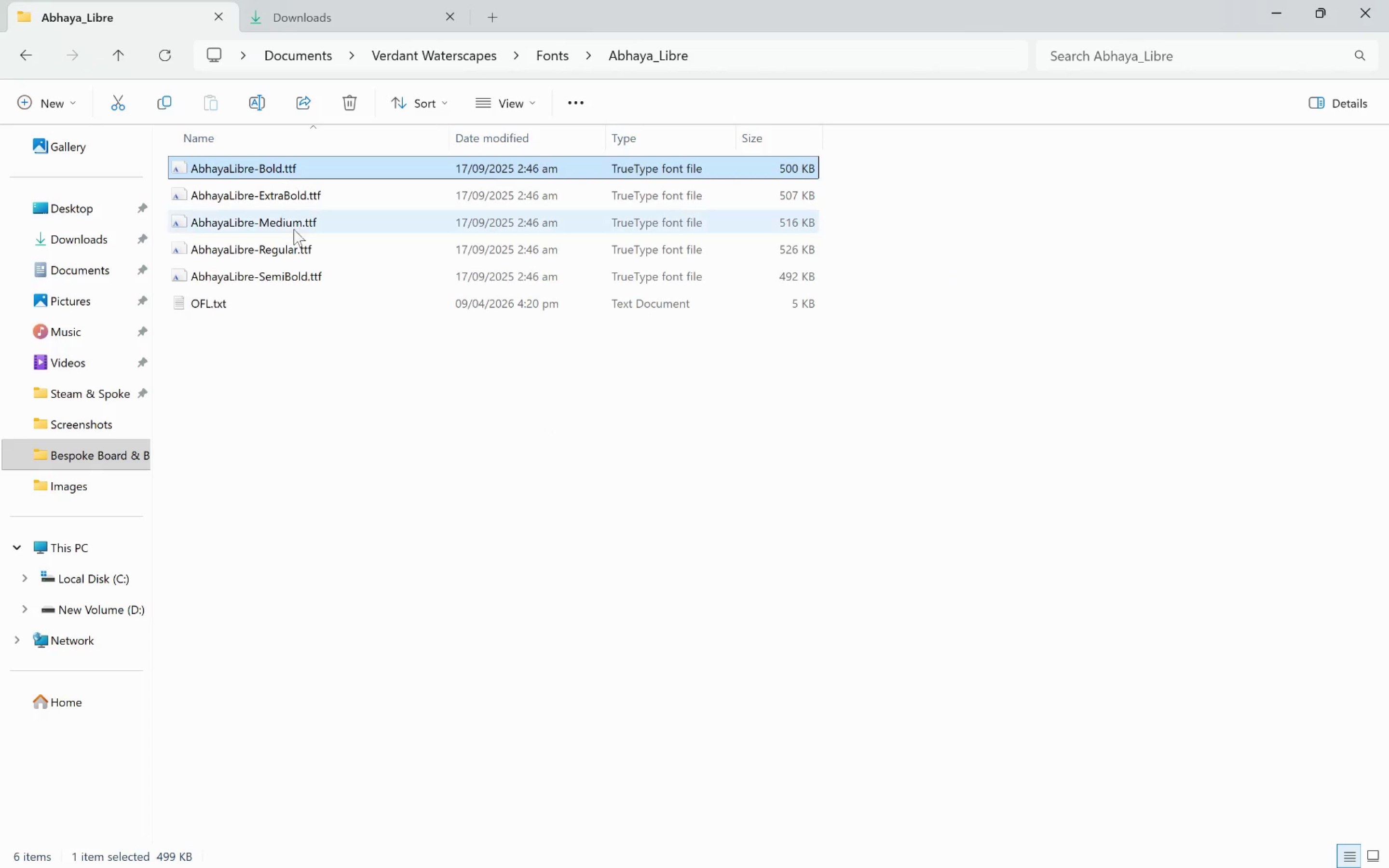 
hold_key(key=ShiftLeft, duration=0.58)
left_click([302, 284])
 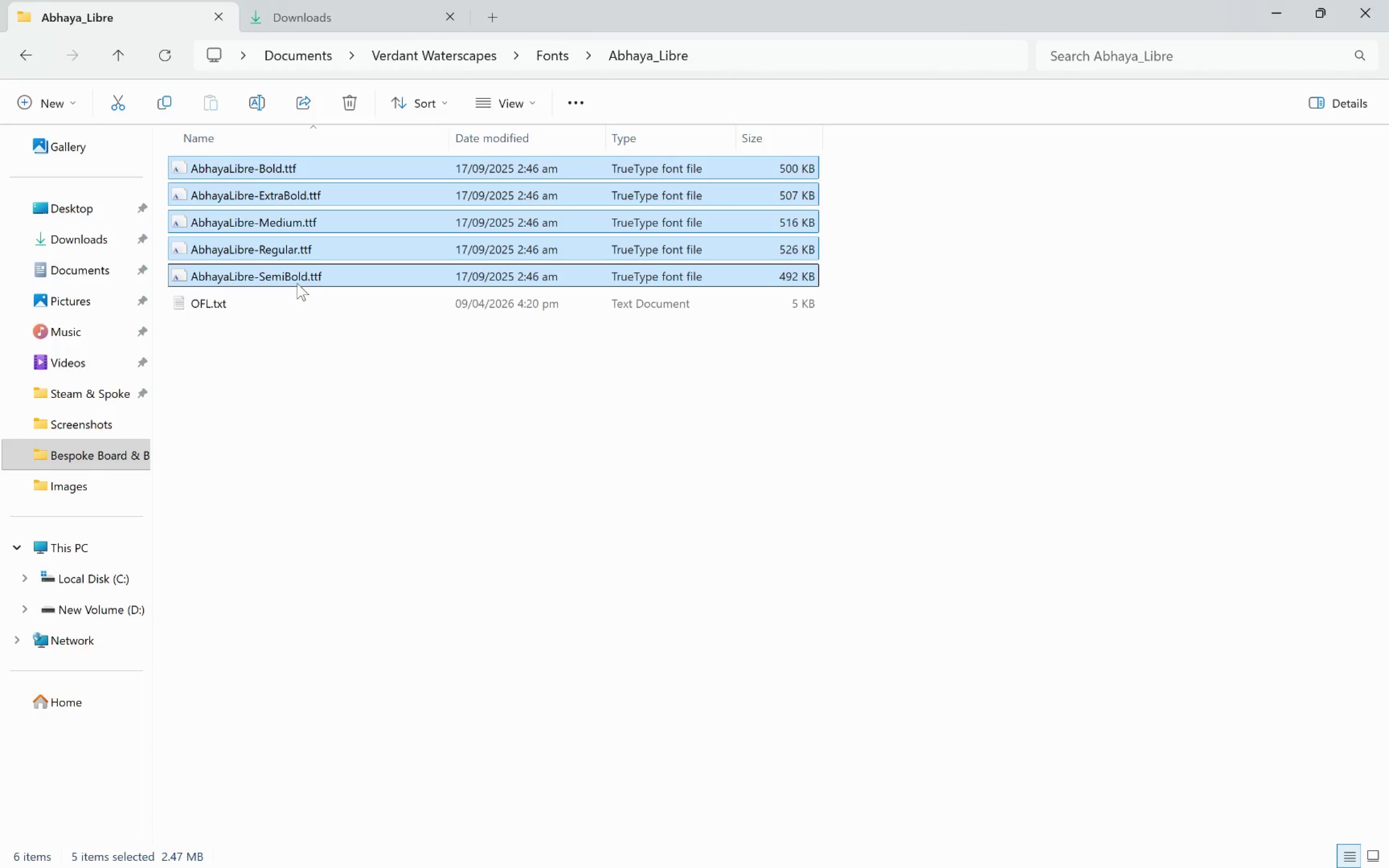 
right_click([297, 283])
 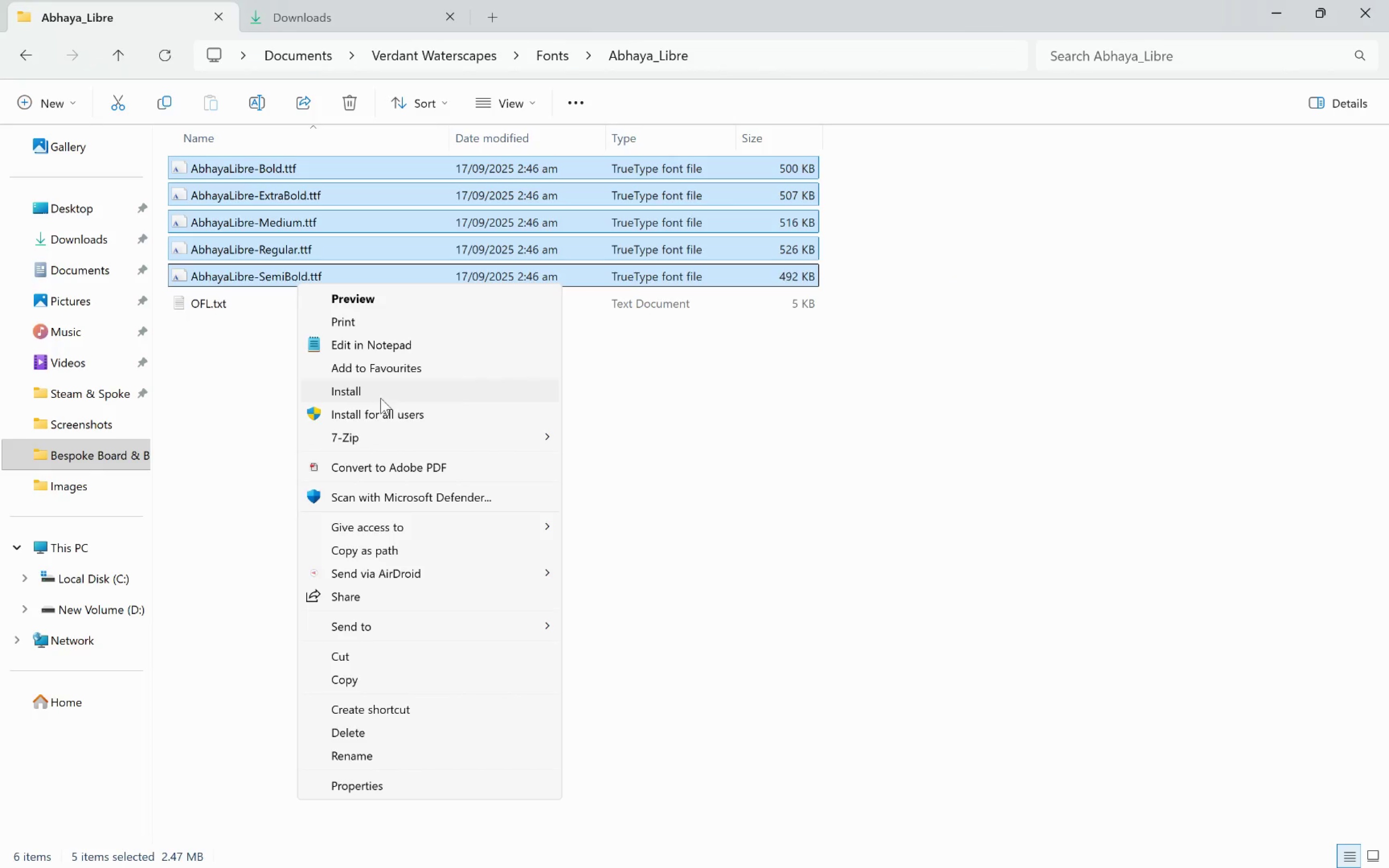 
left_click([378, 389])
 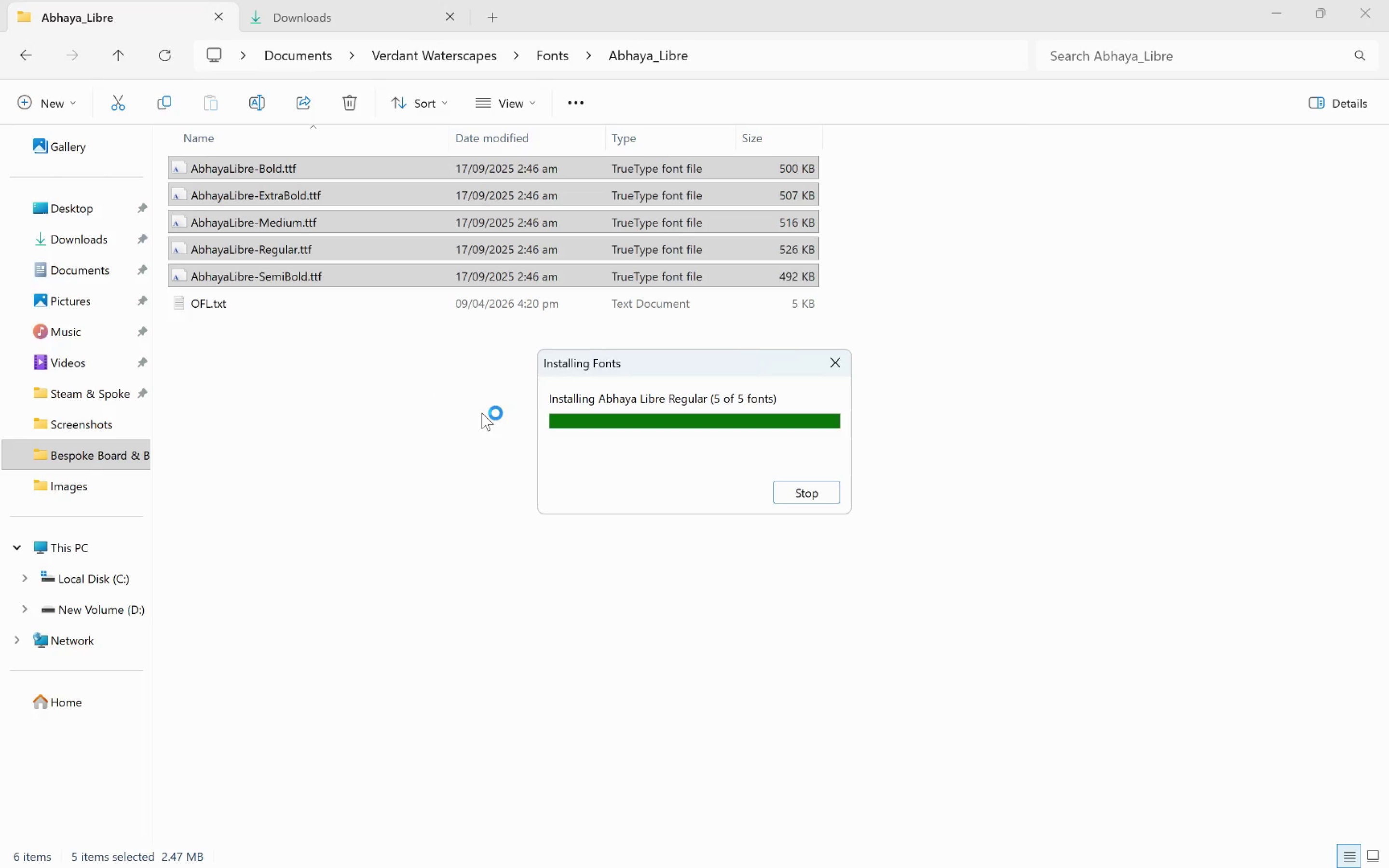 
wait(5.62)
 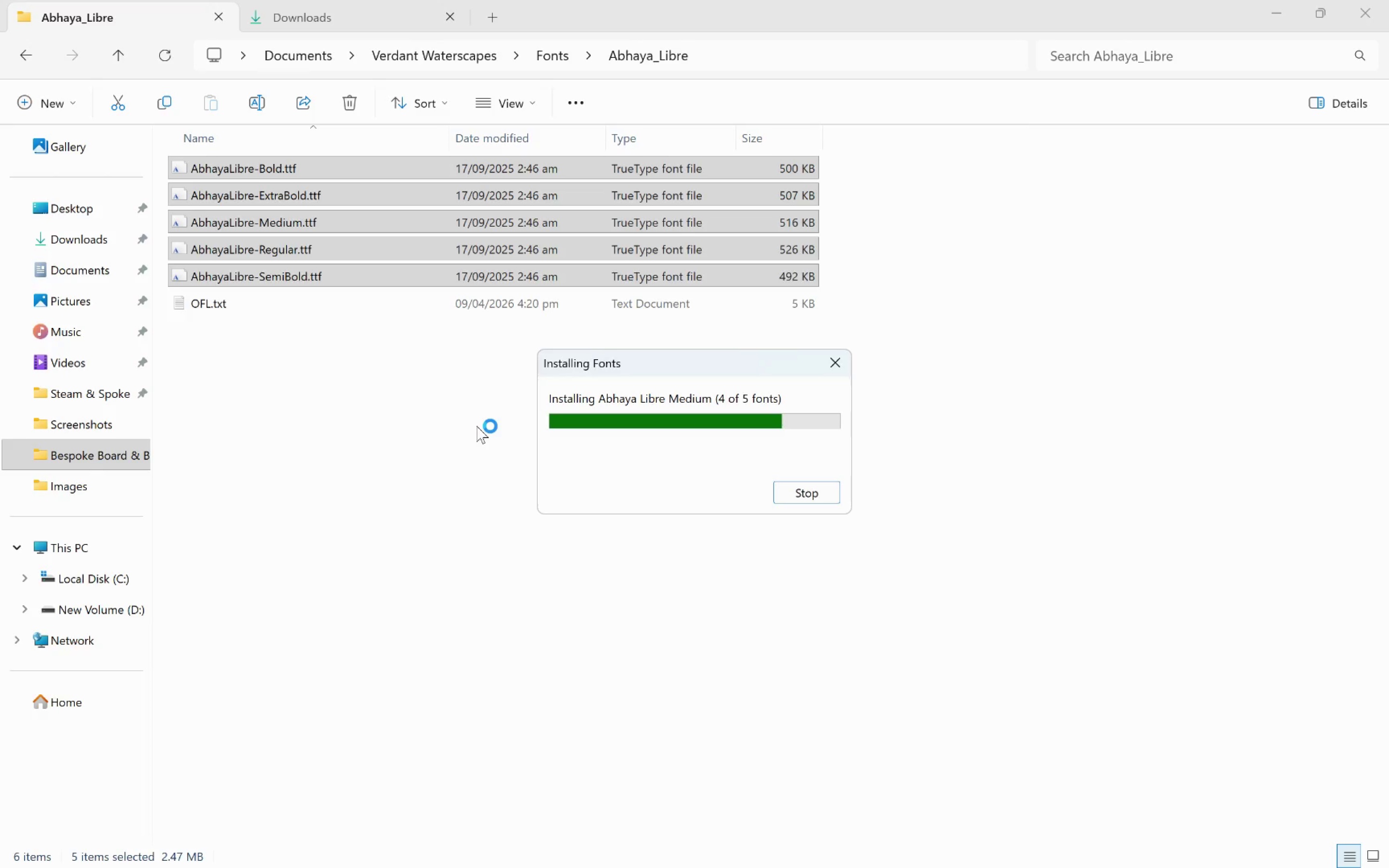 
key(Alt+Tab)
 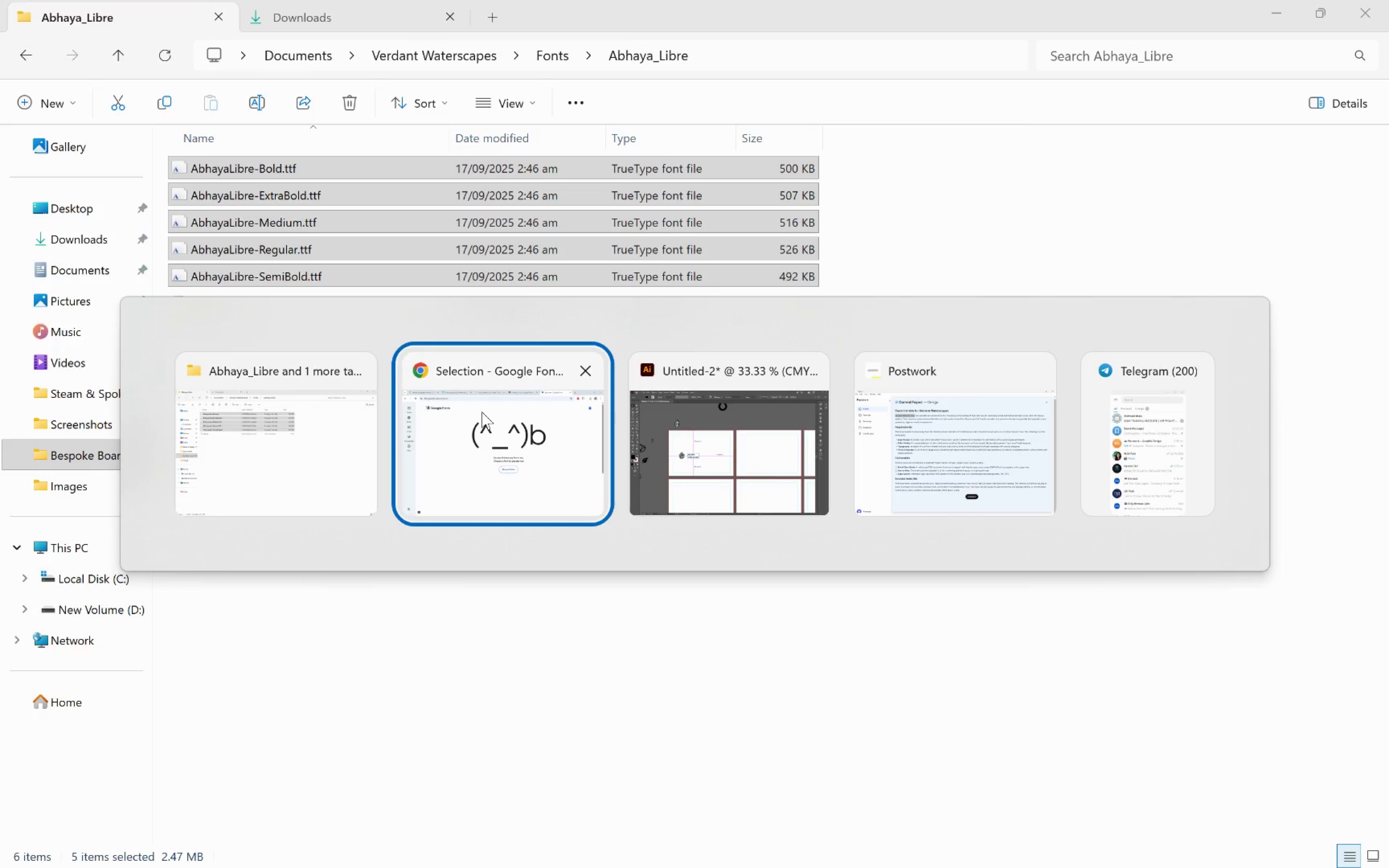 
key(Alt+Tab)
 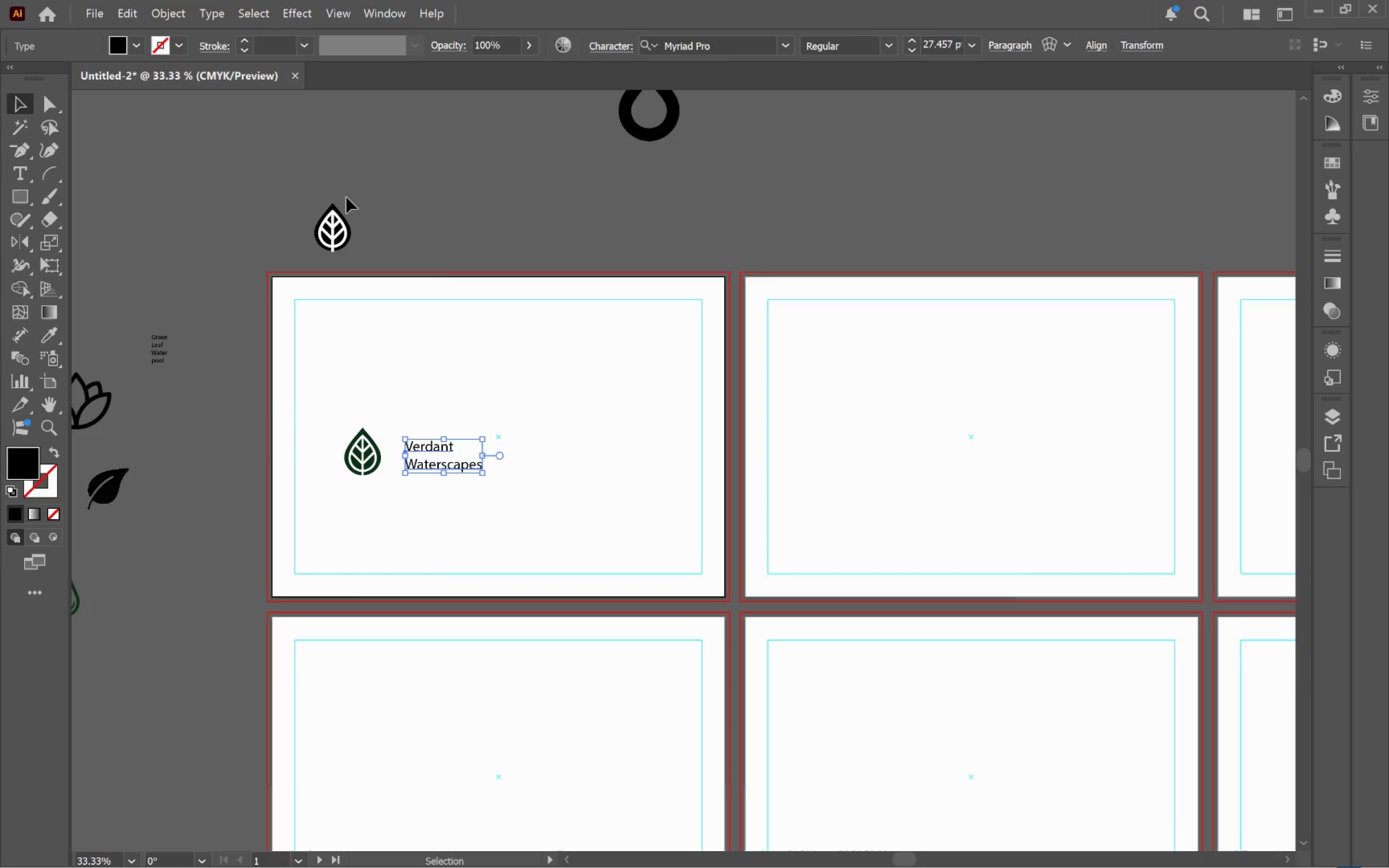 
left_click([744, 46])
 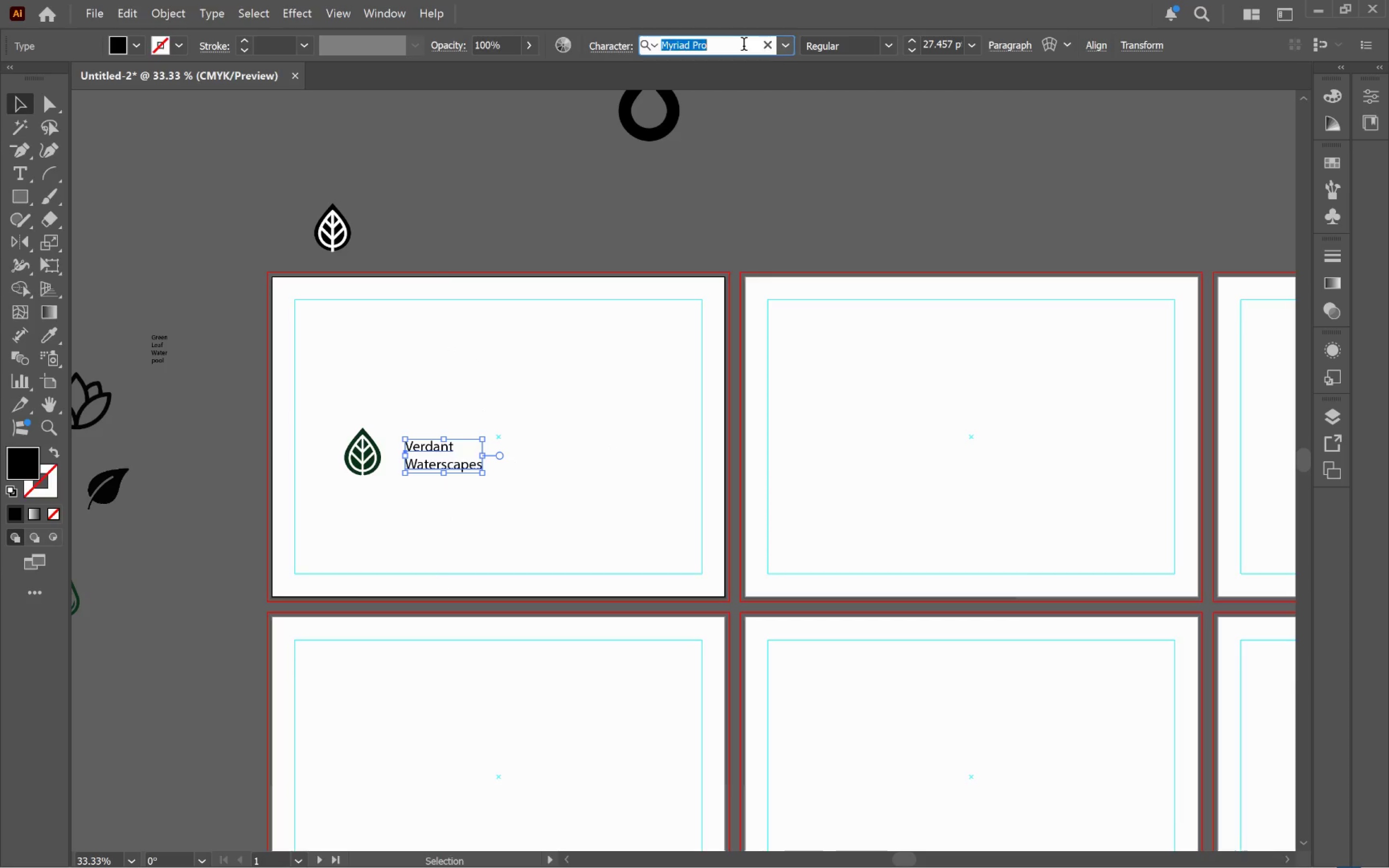 
type(ab)
 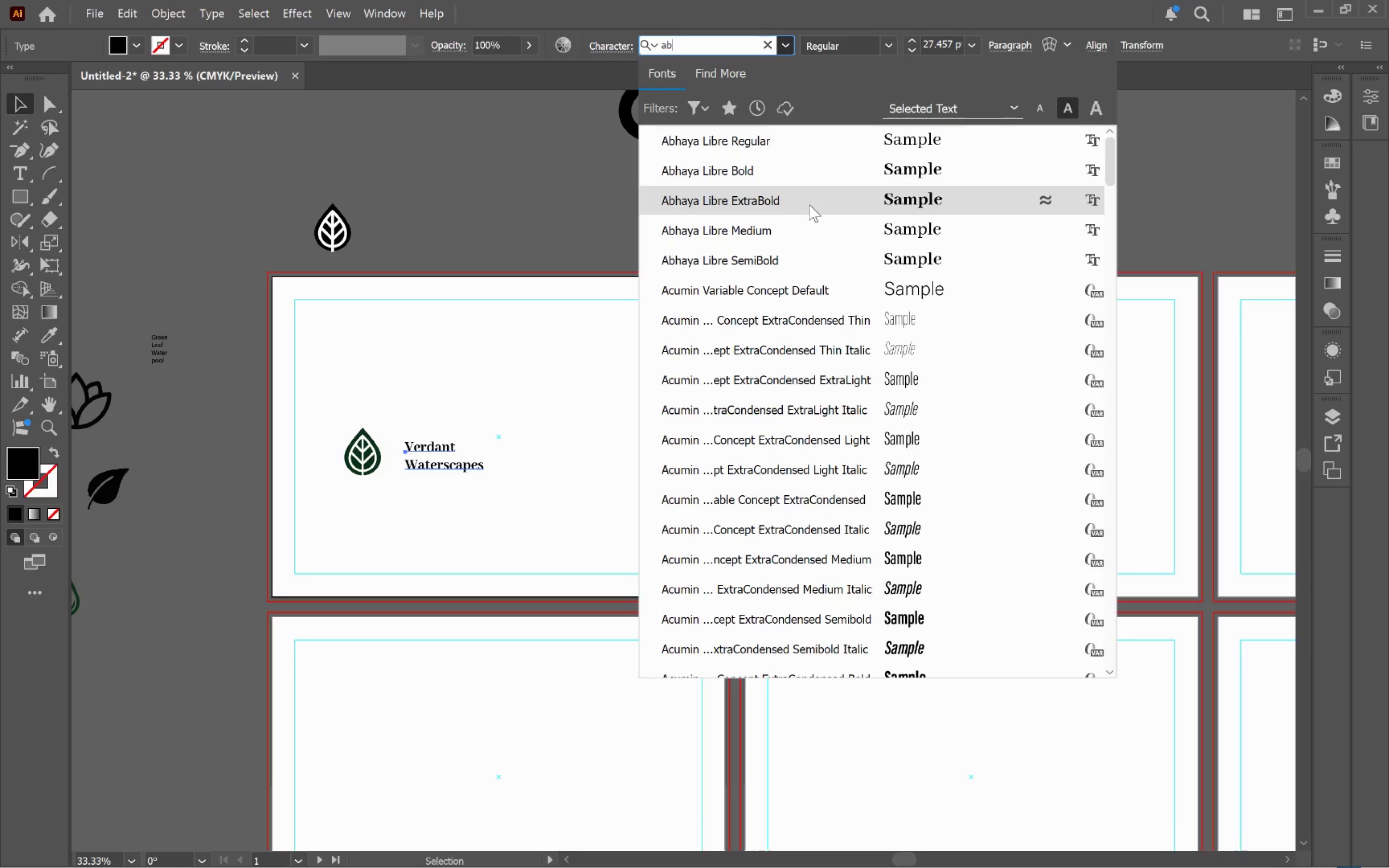 
left_click([809, 204])
 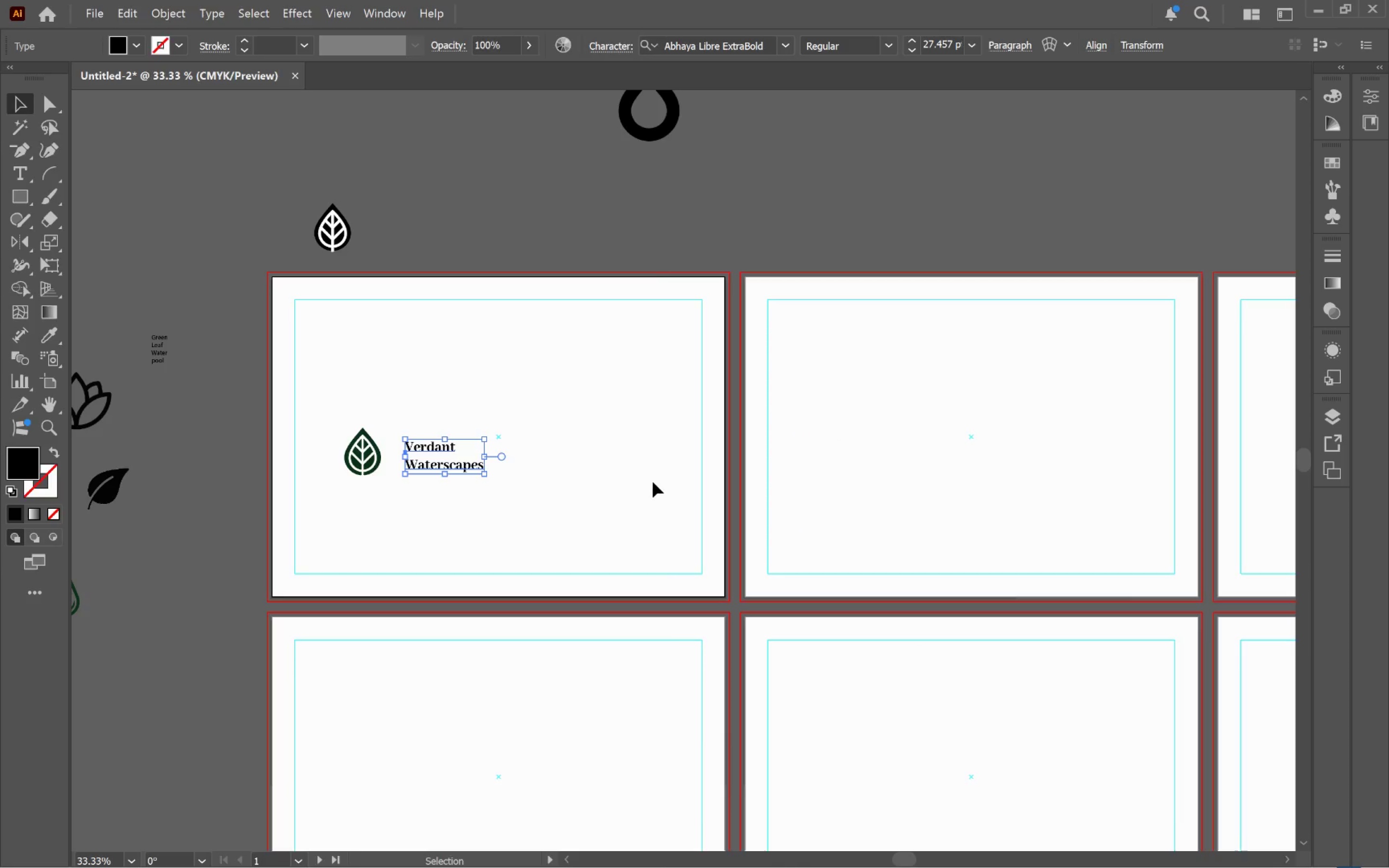 
left_click([653, 482])
 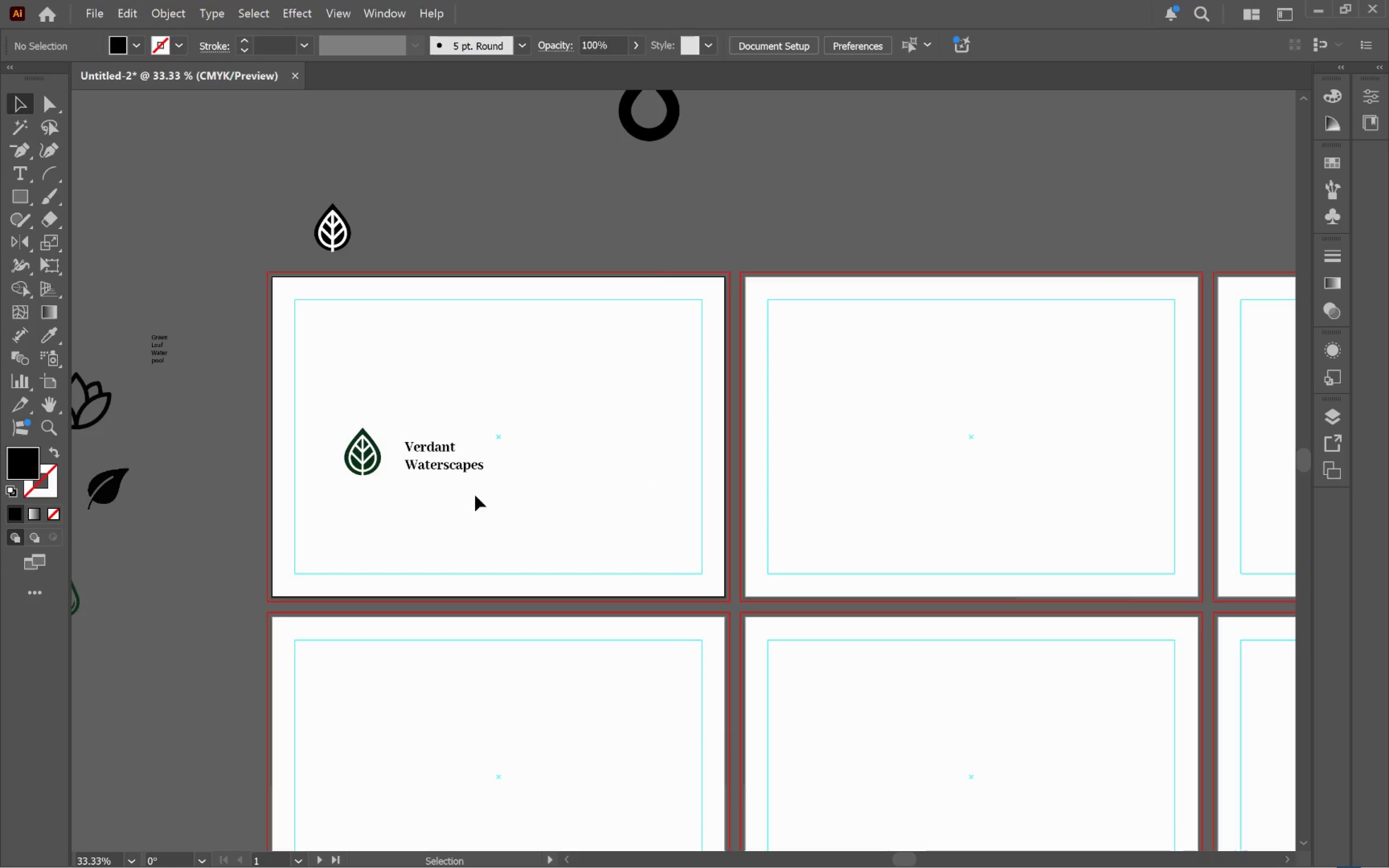 
hold_key(key=AltLeft, duration=0.61)
 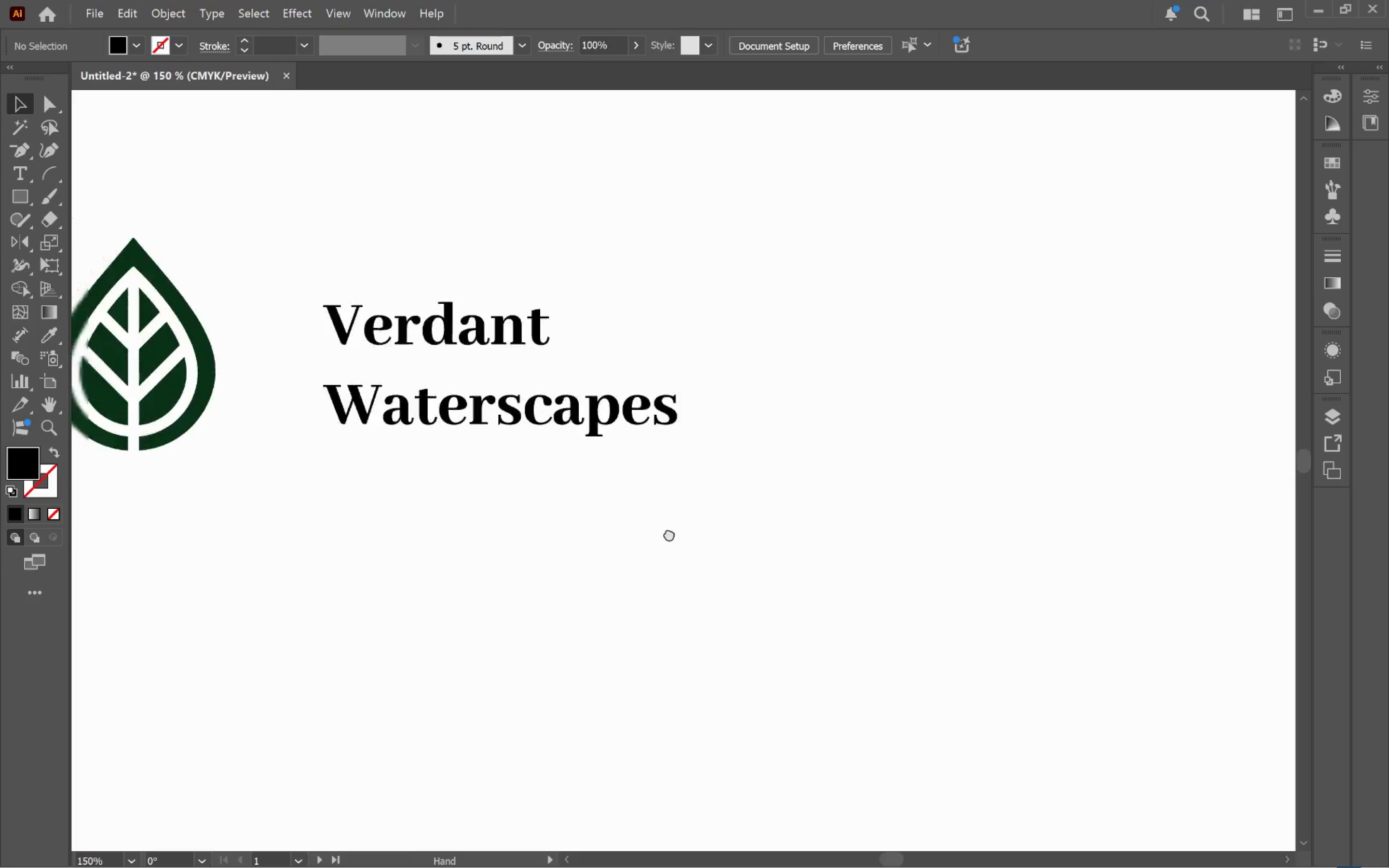 
hold_key(key=Space, duration=1.51)
 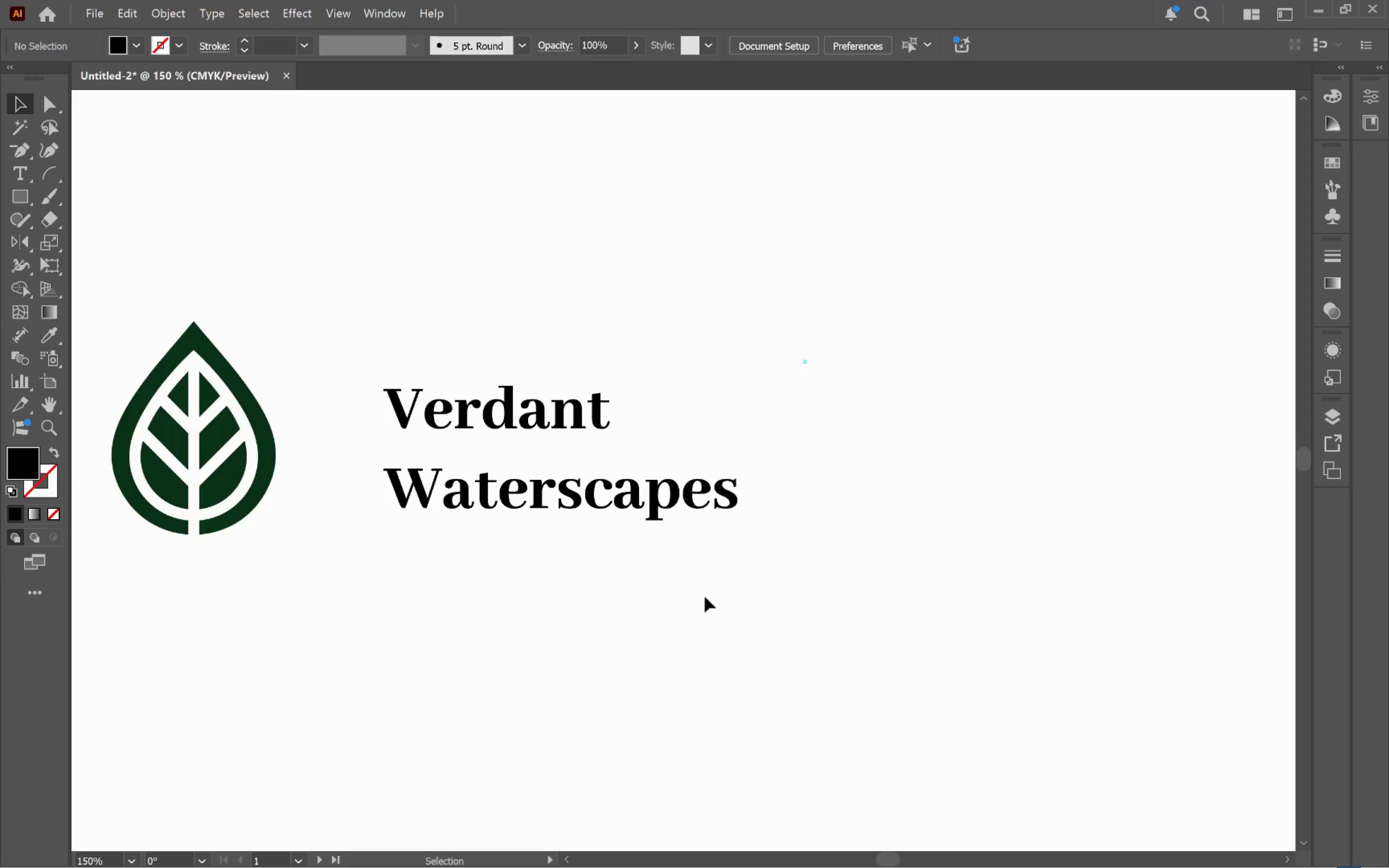 
scroll: coordinate [461, 493], scroll_direction: up, amount: 3.0
 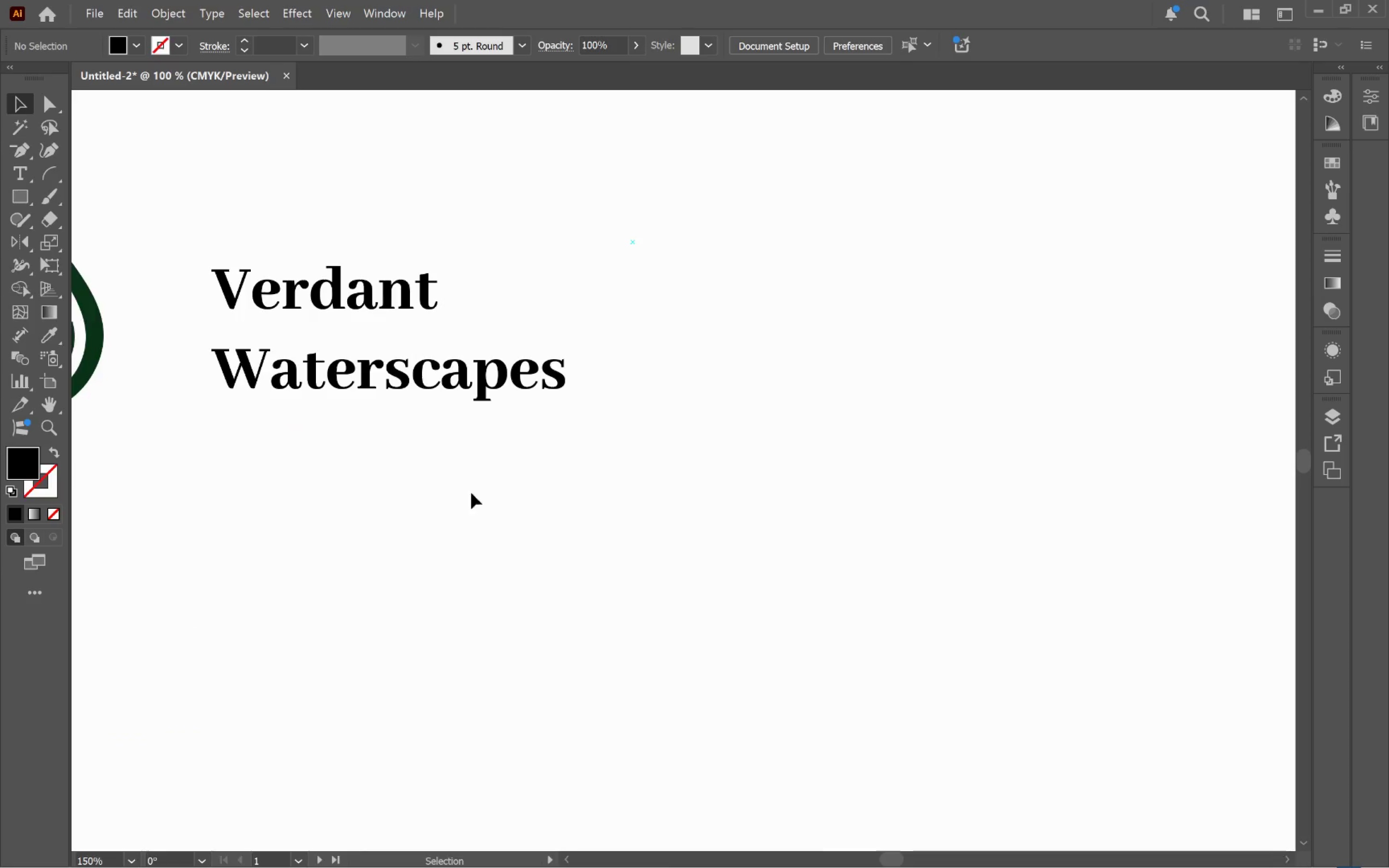 
left_click_drag(start_coordinate=[536, 485], to_coordinate=[707, 603])
 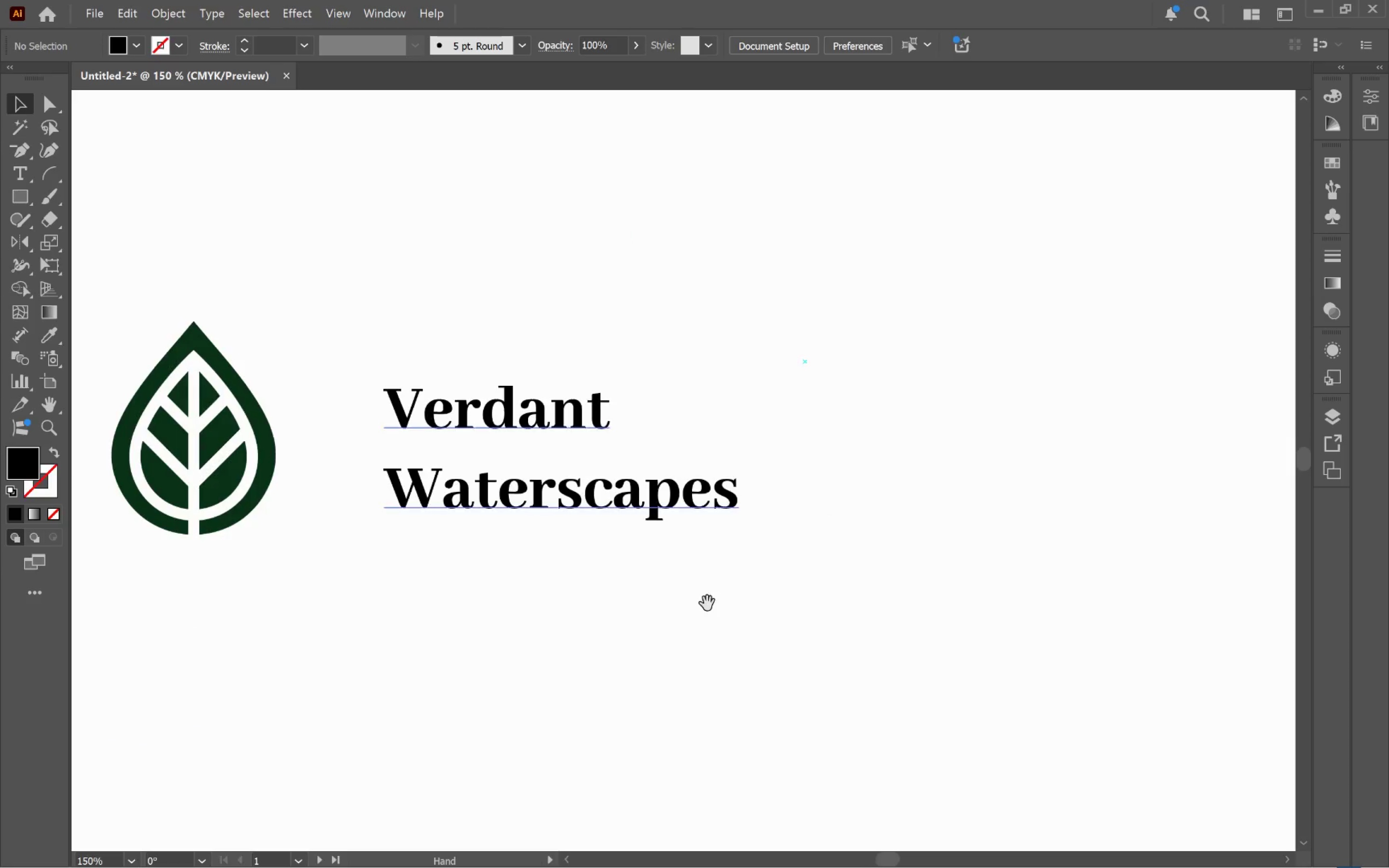 
key(Space)
 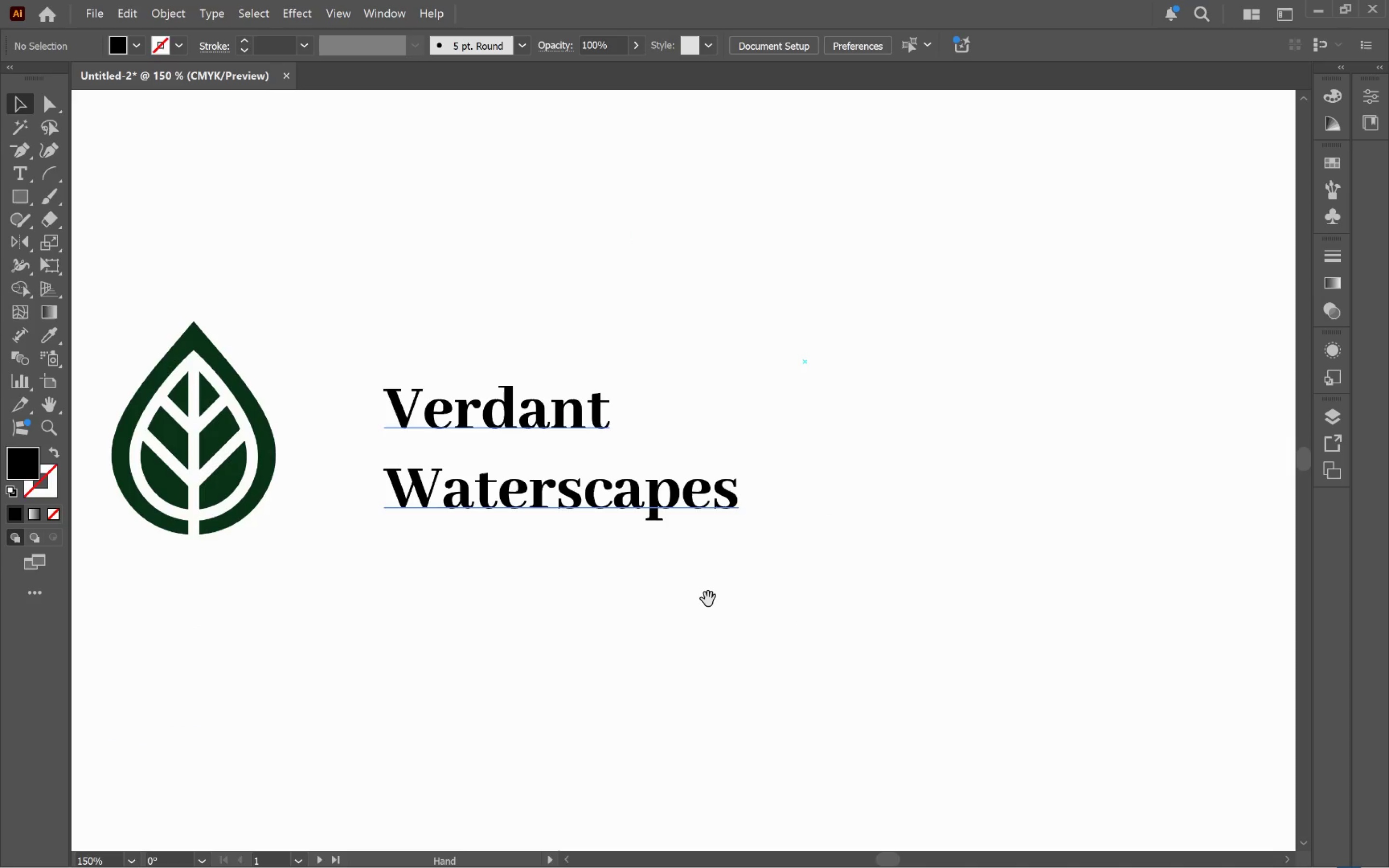 
key(Space)
 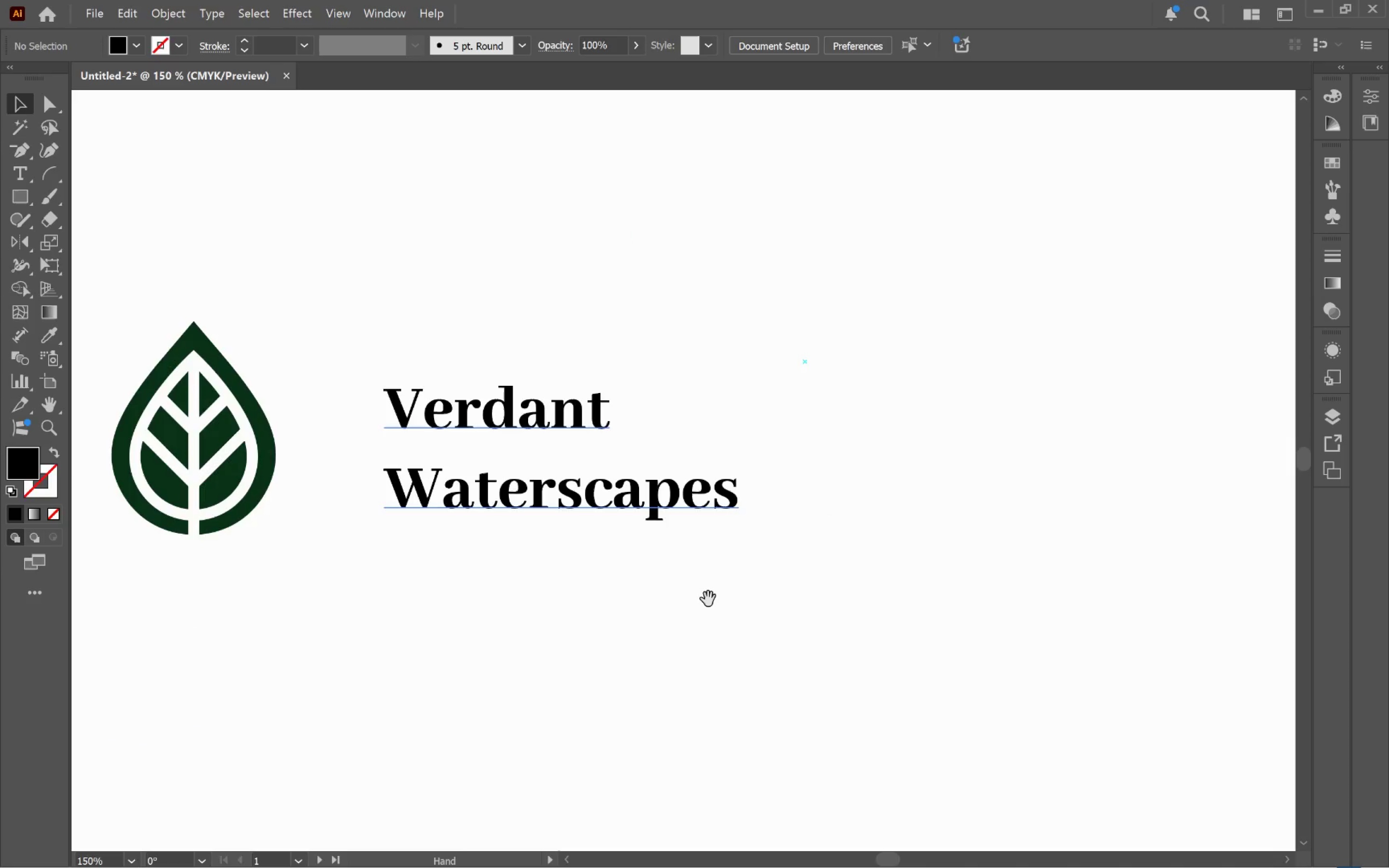 
key(Space)
 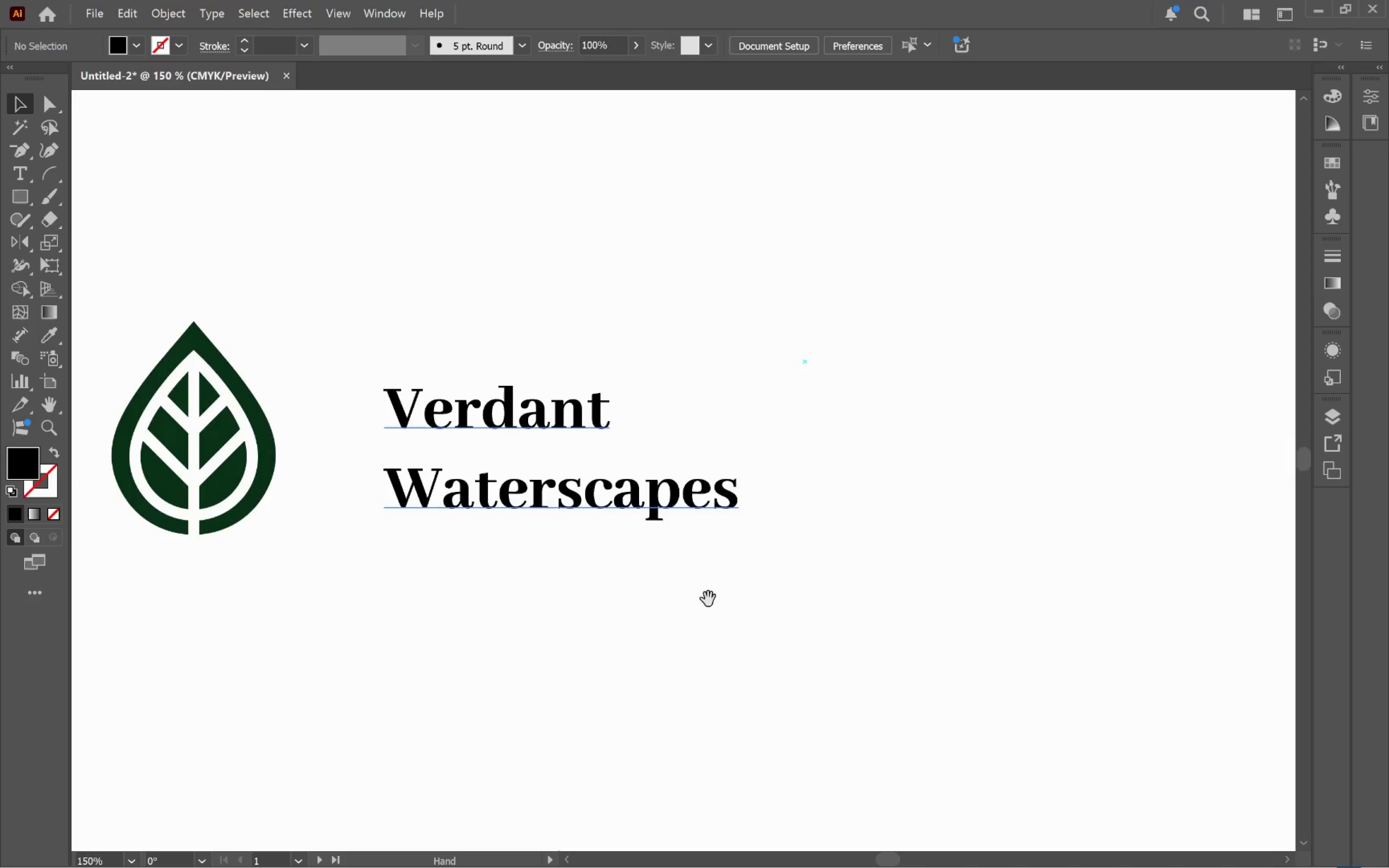 
key(Space)
 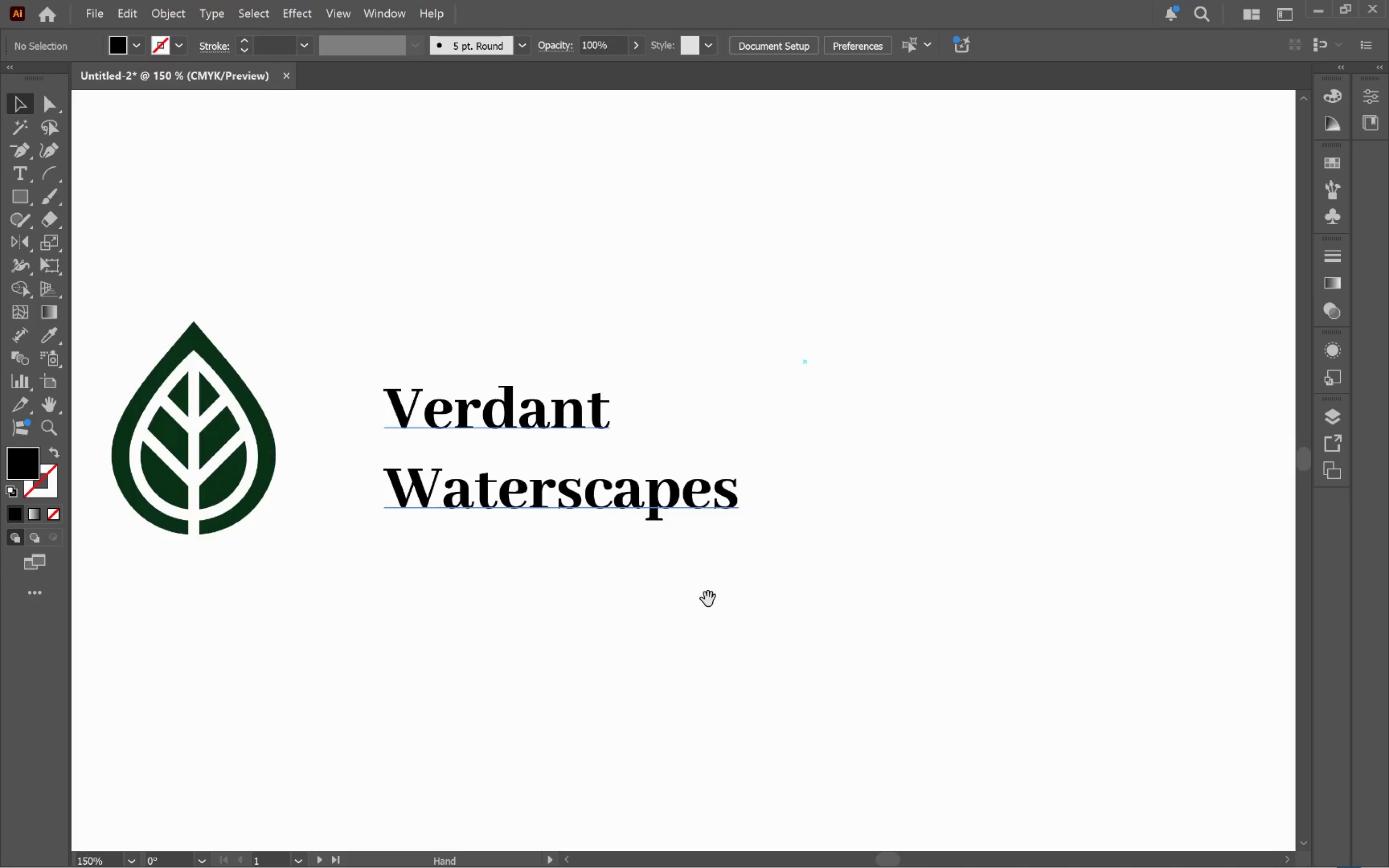 
key(Space)
 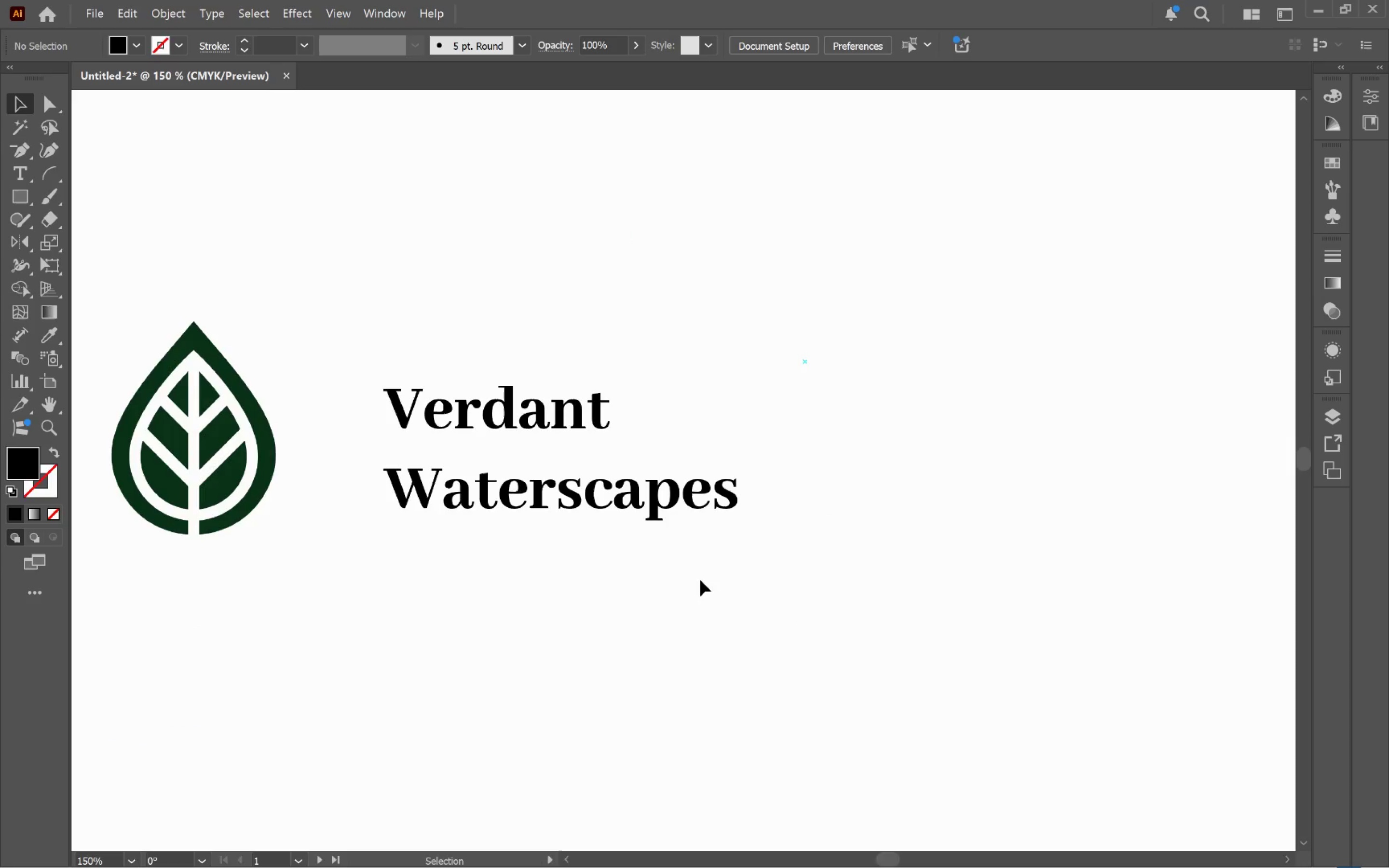 
wait(5.81)
 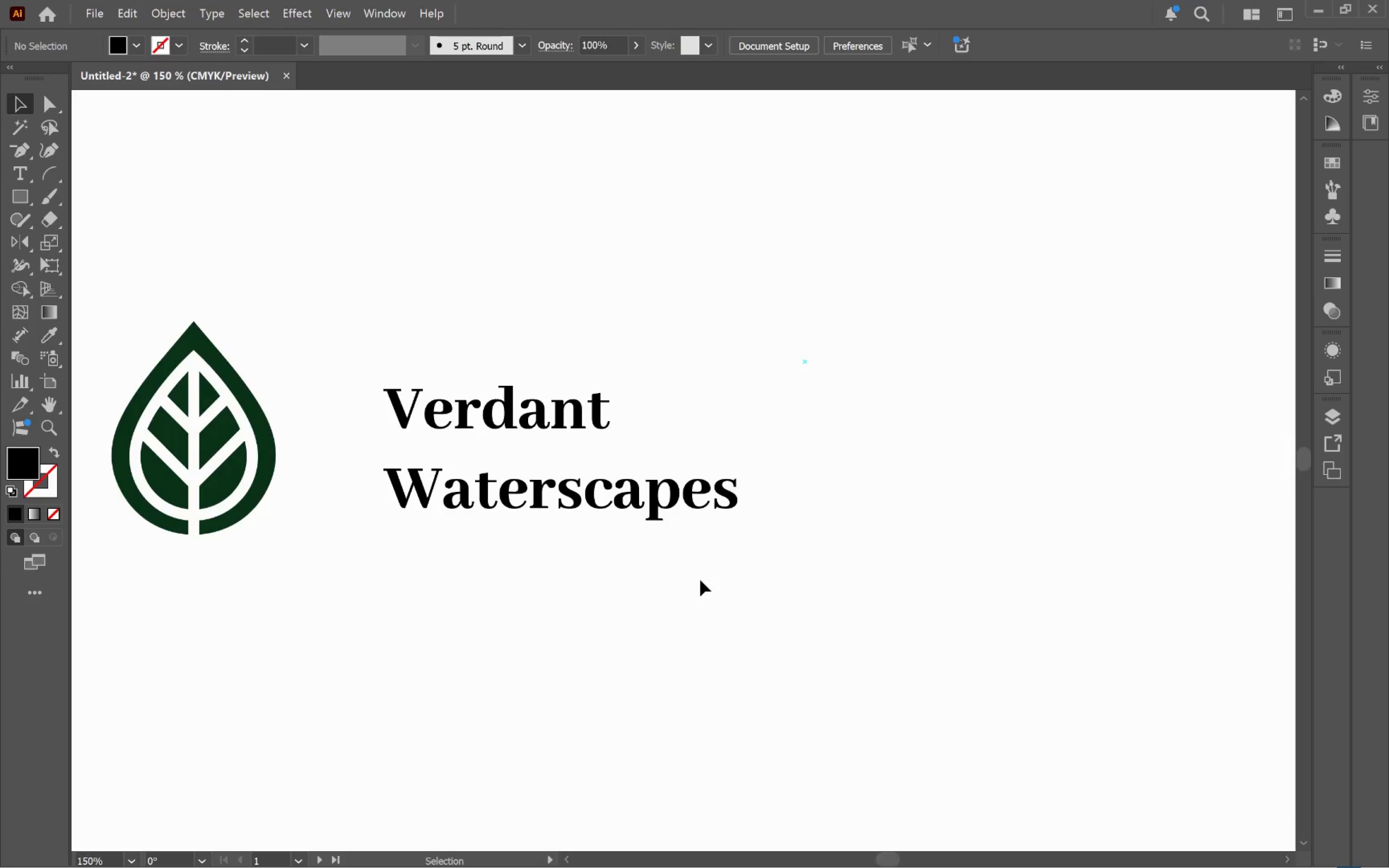 
key(Meta+MetaLeft)
 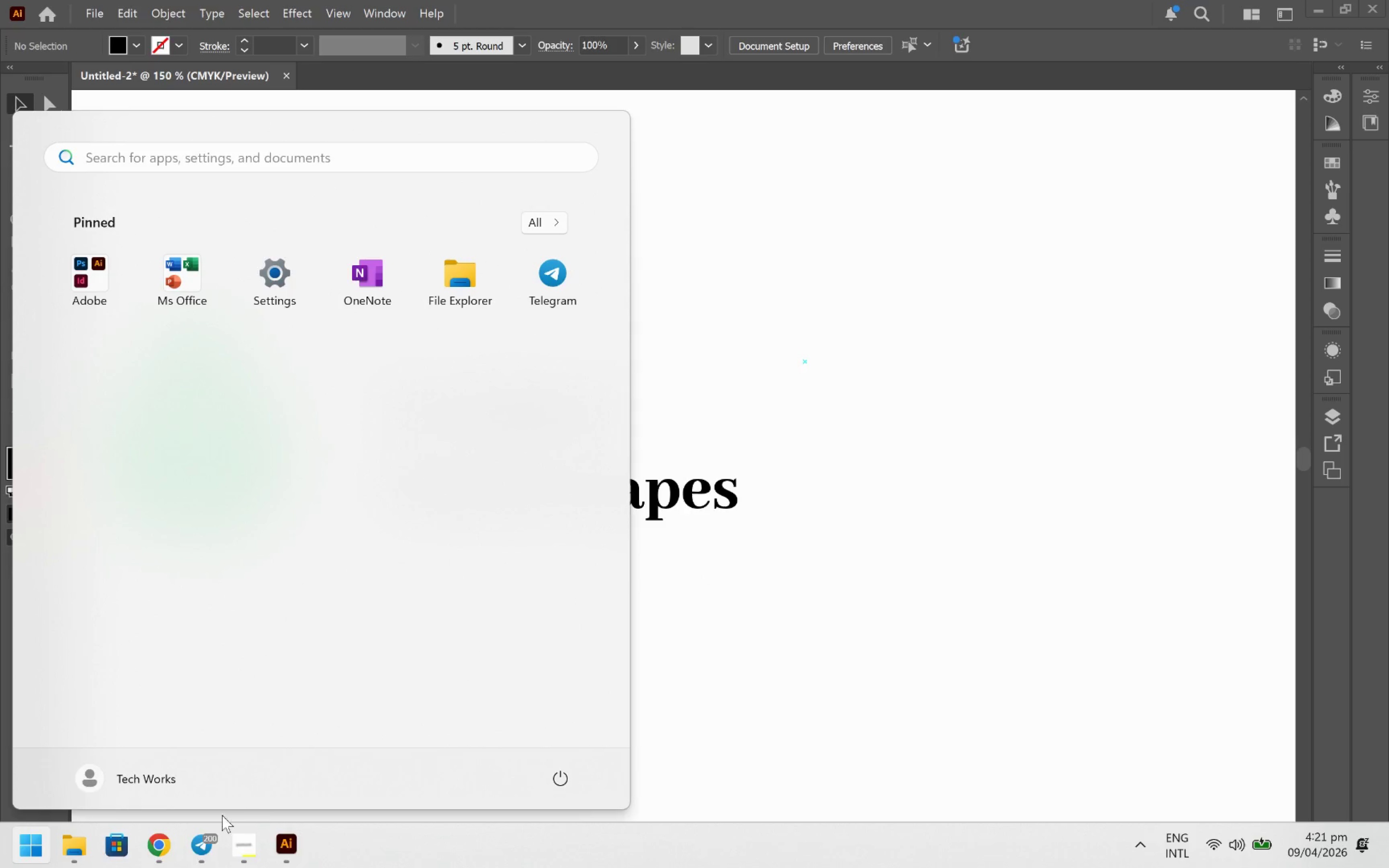 
left_click([161, 843])
 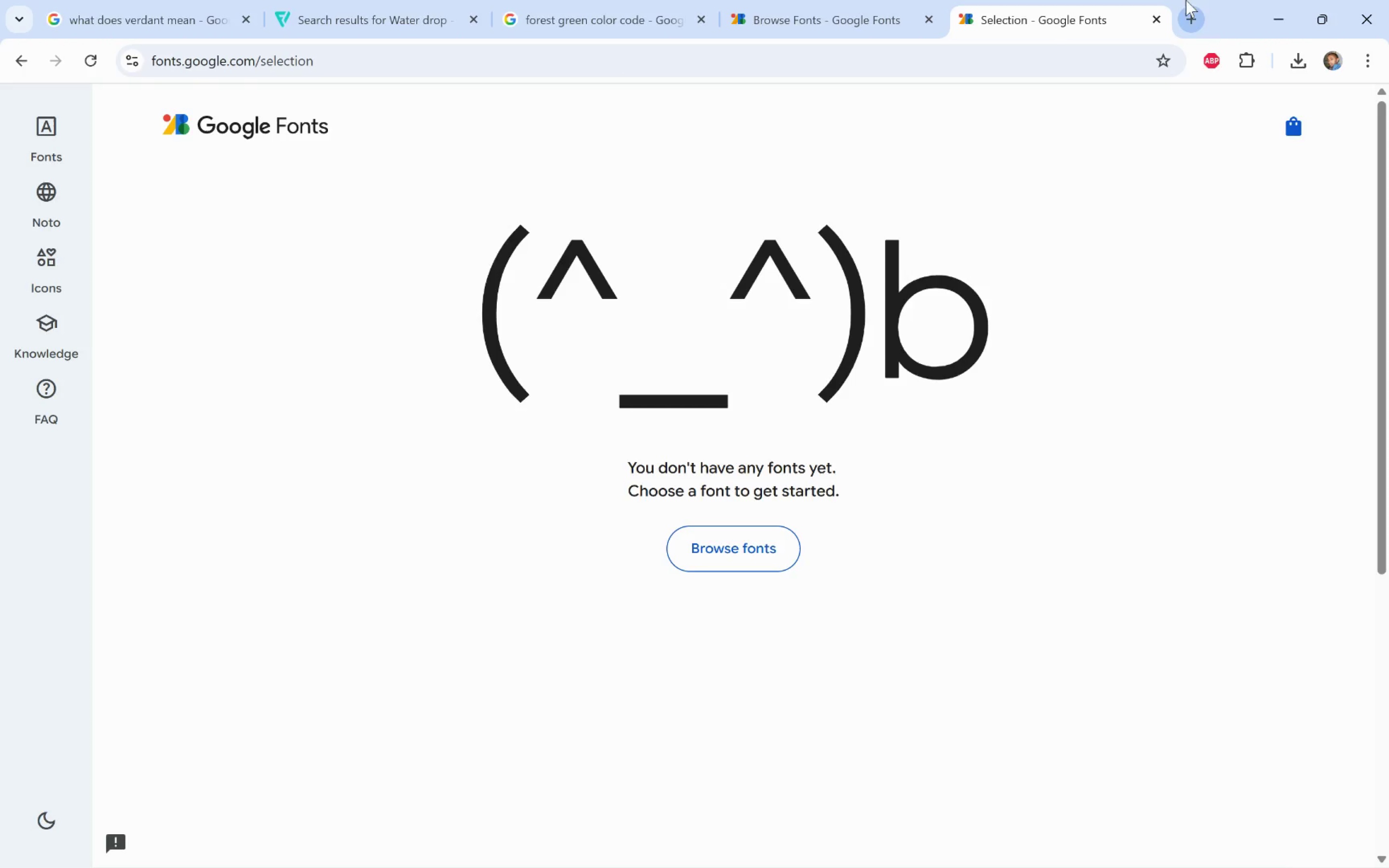 
left_click([1187, 15])
 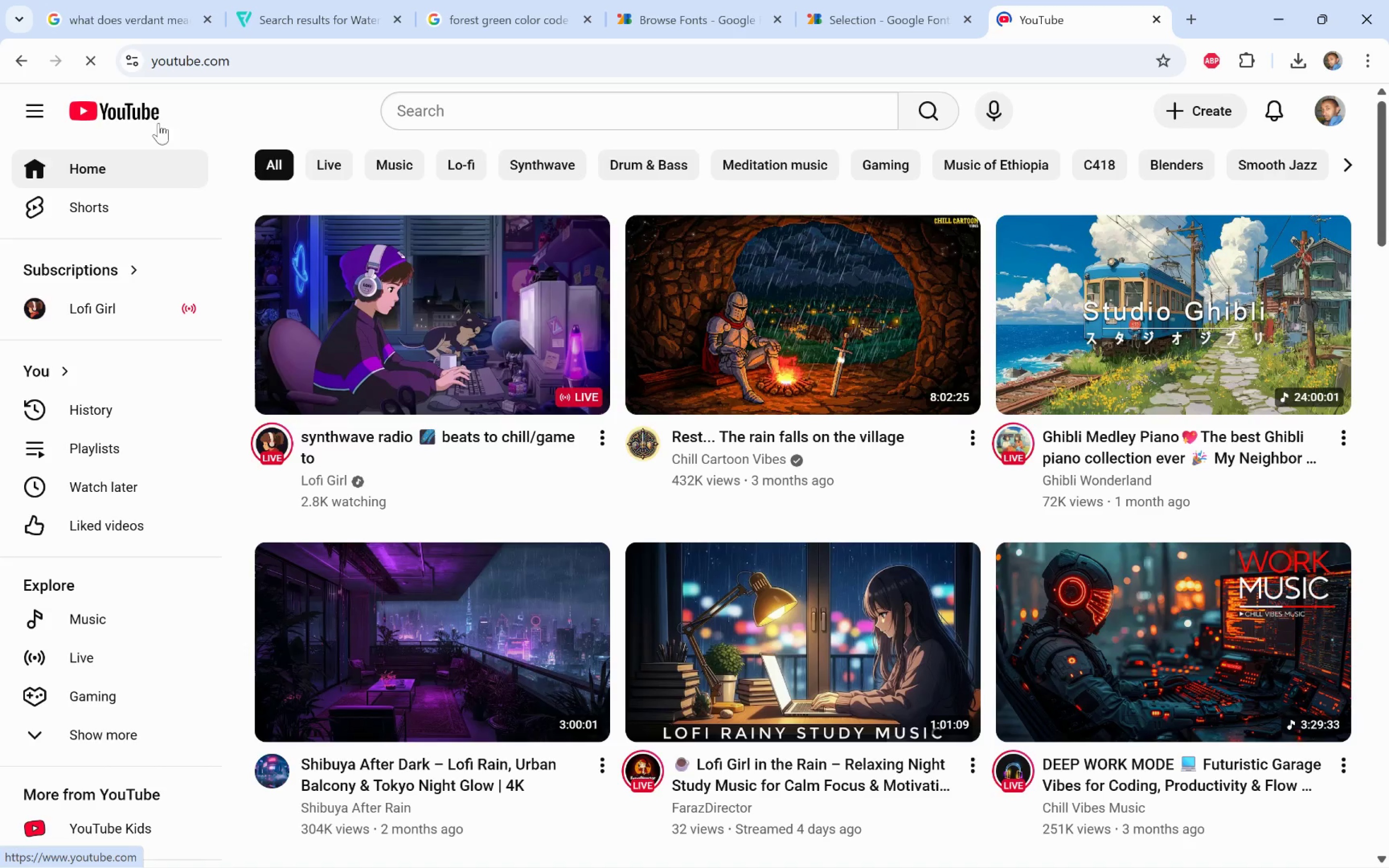 
wait(6.41)
 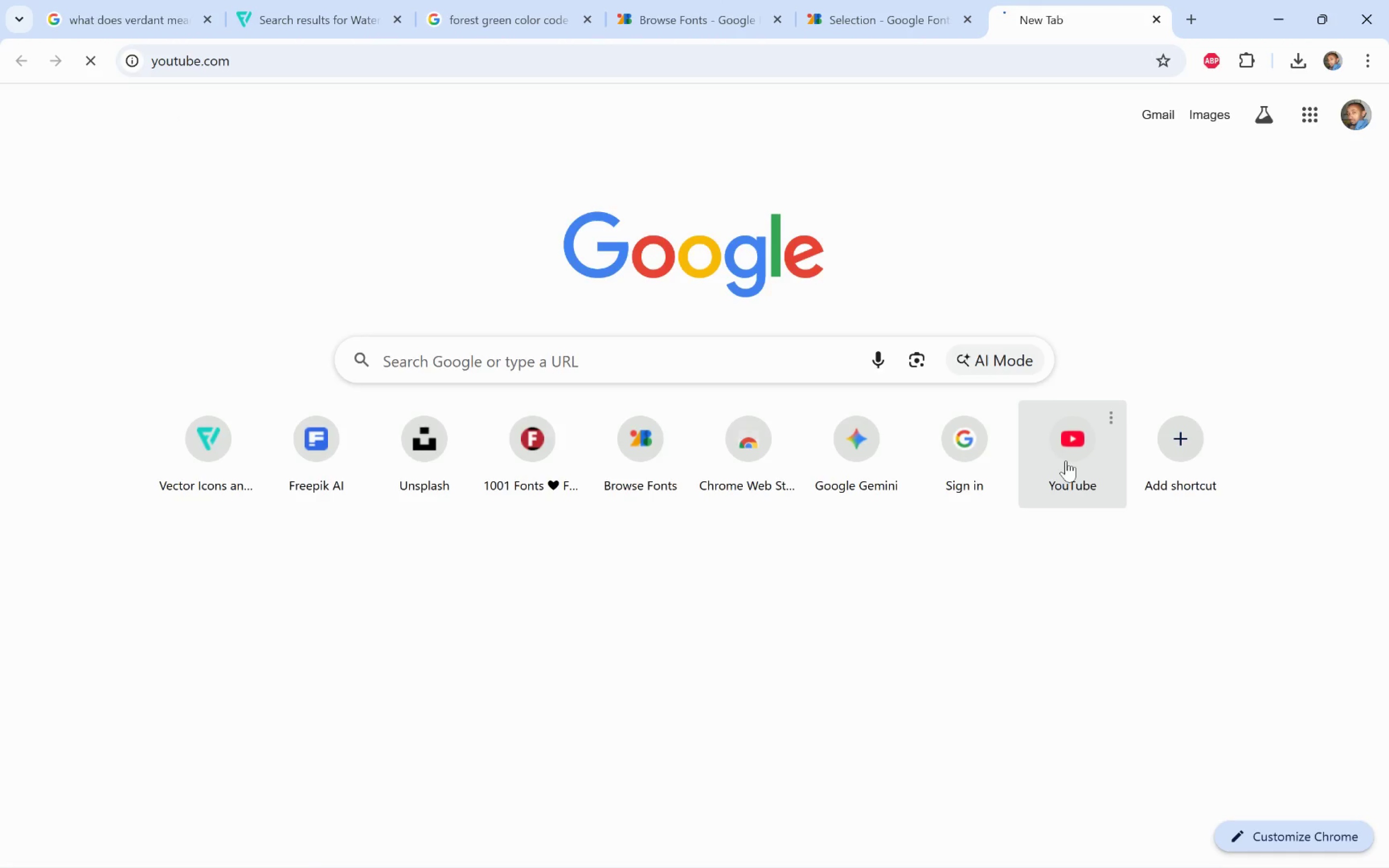 
left_click([432, 334])
 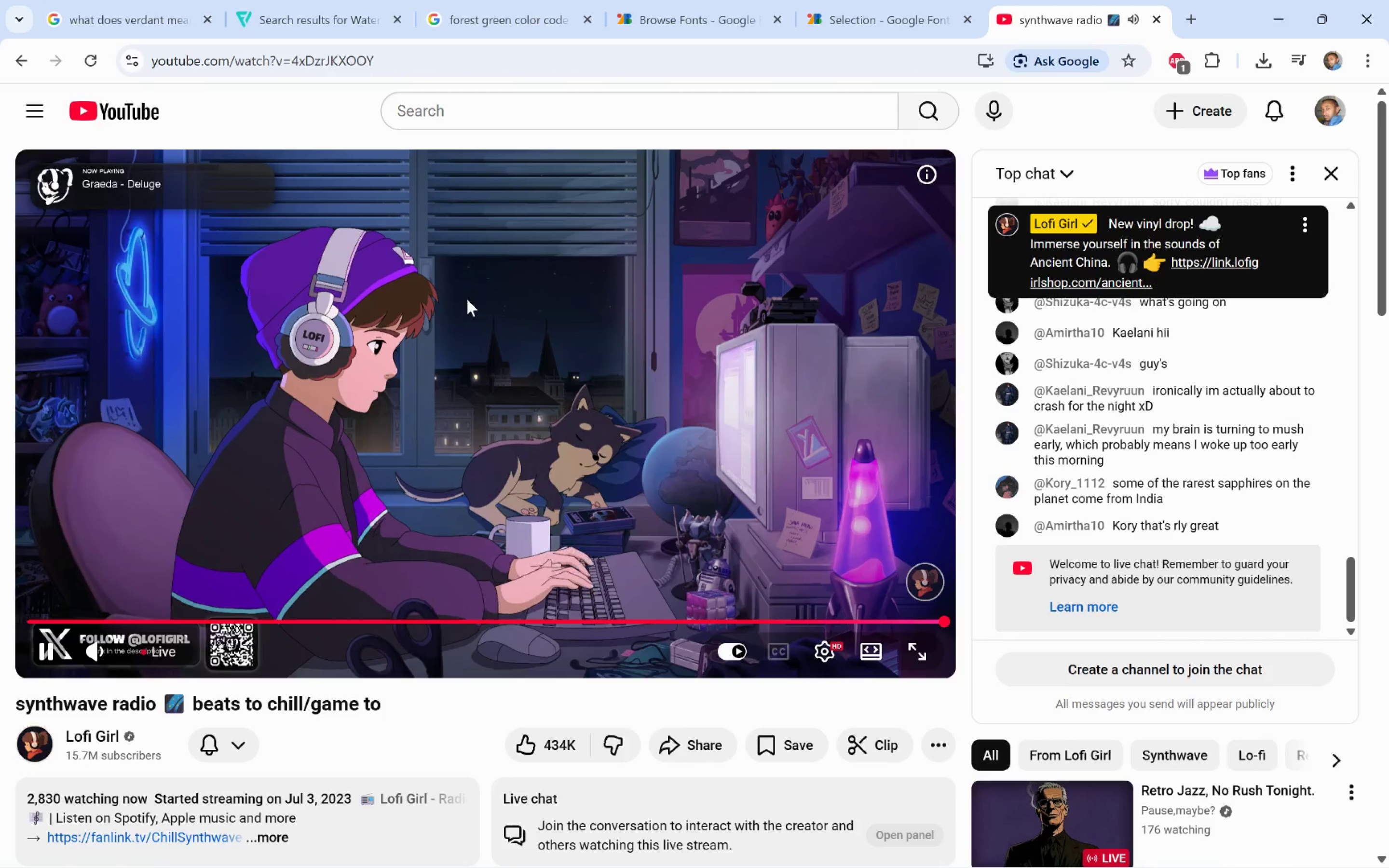 
wait(8.92)
 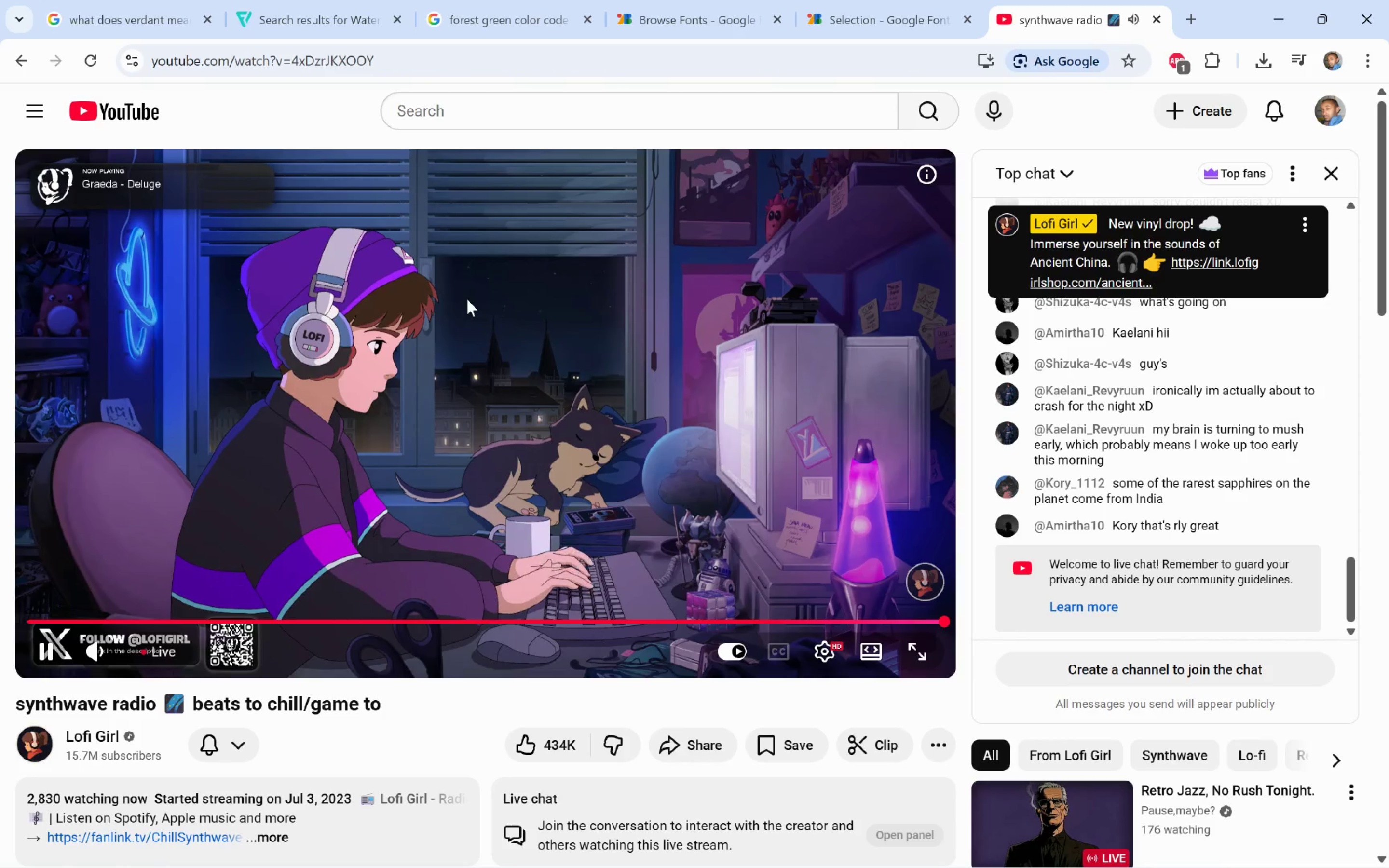 
left_click([879, 0])
 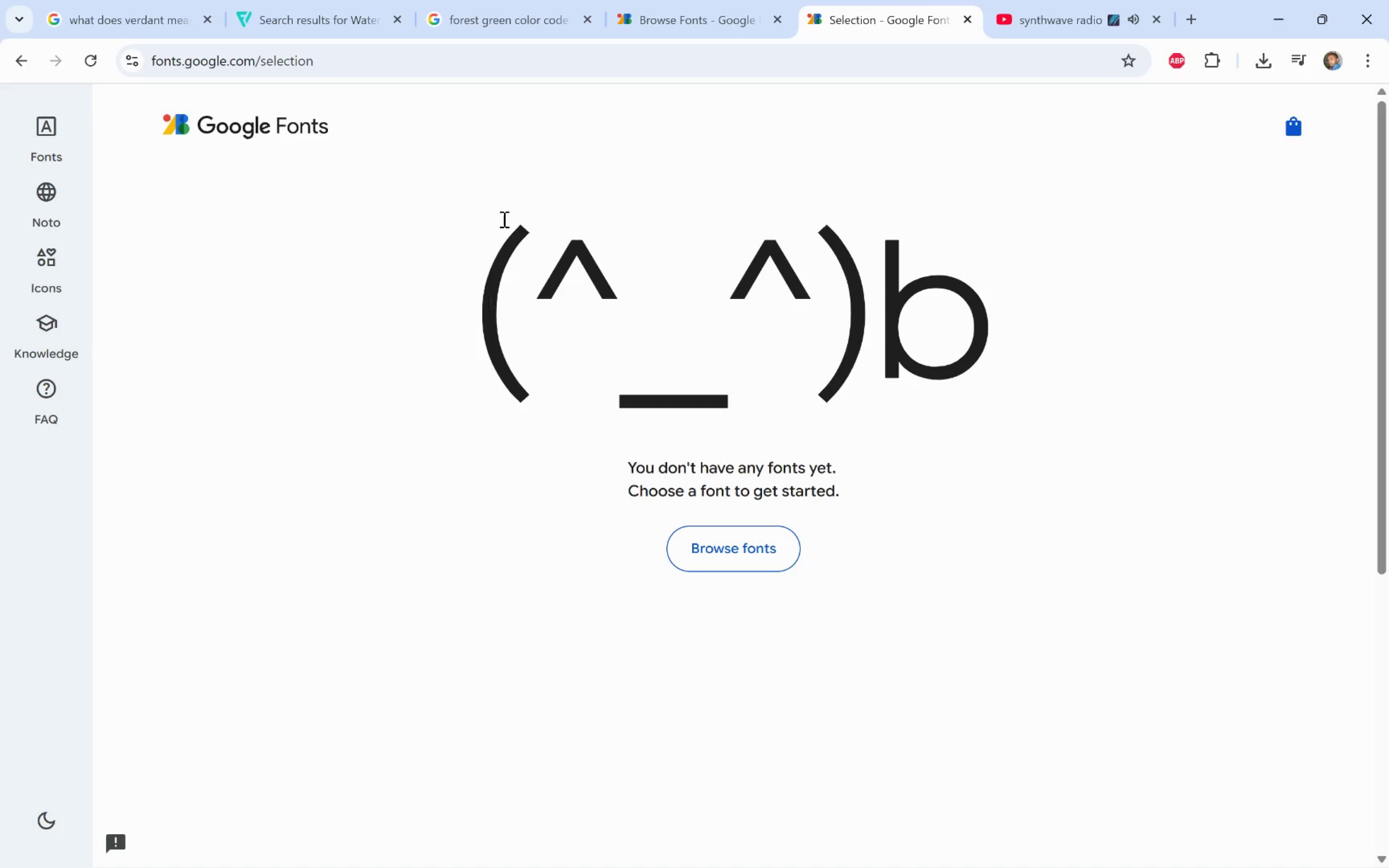 
left_click([684, 0])
 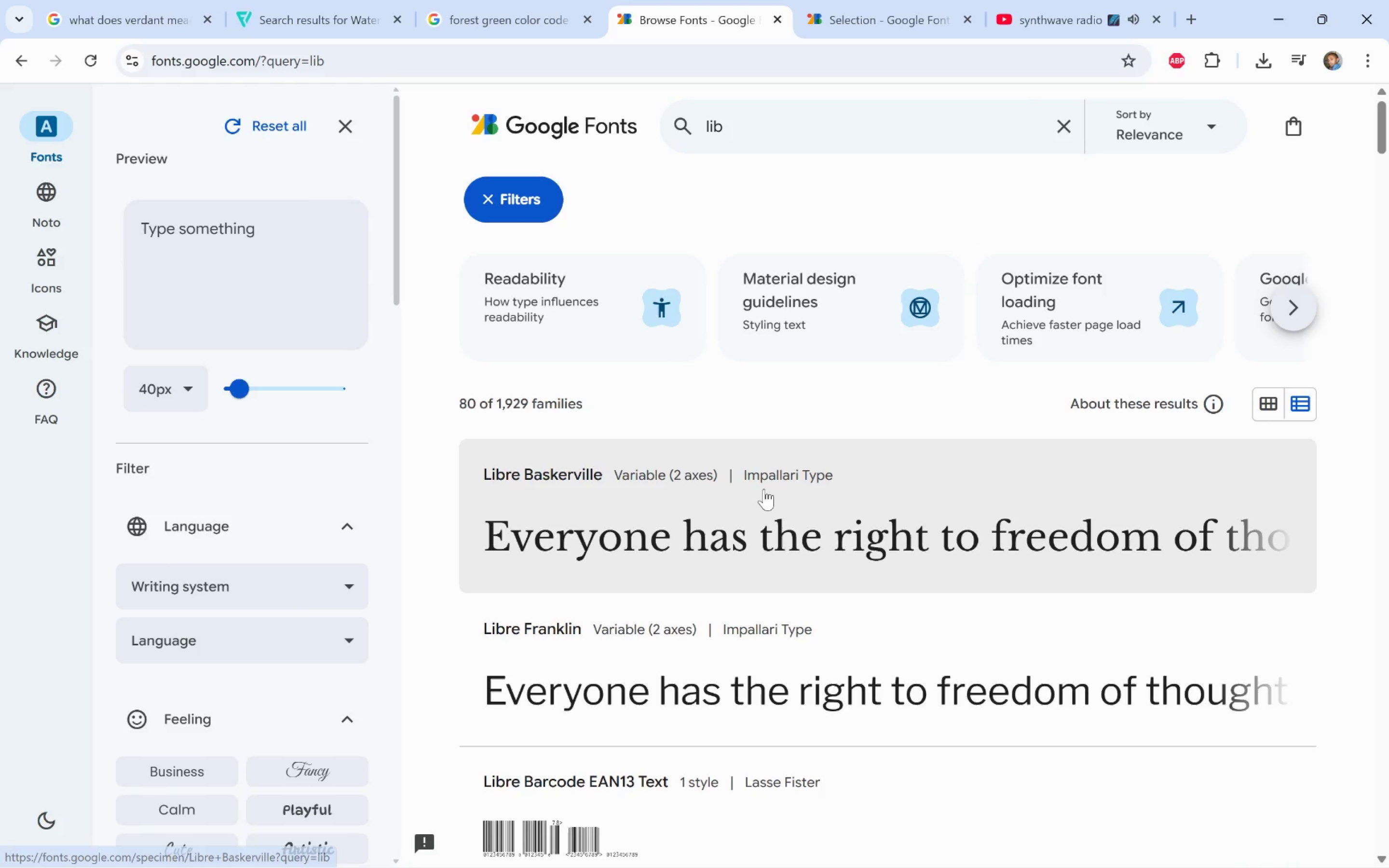 
key(Alt+Tab)
 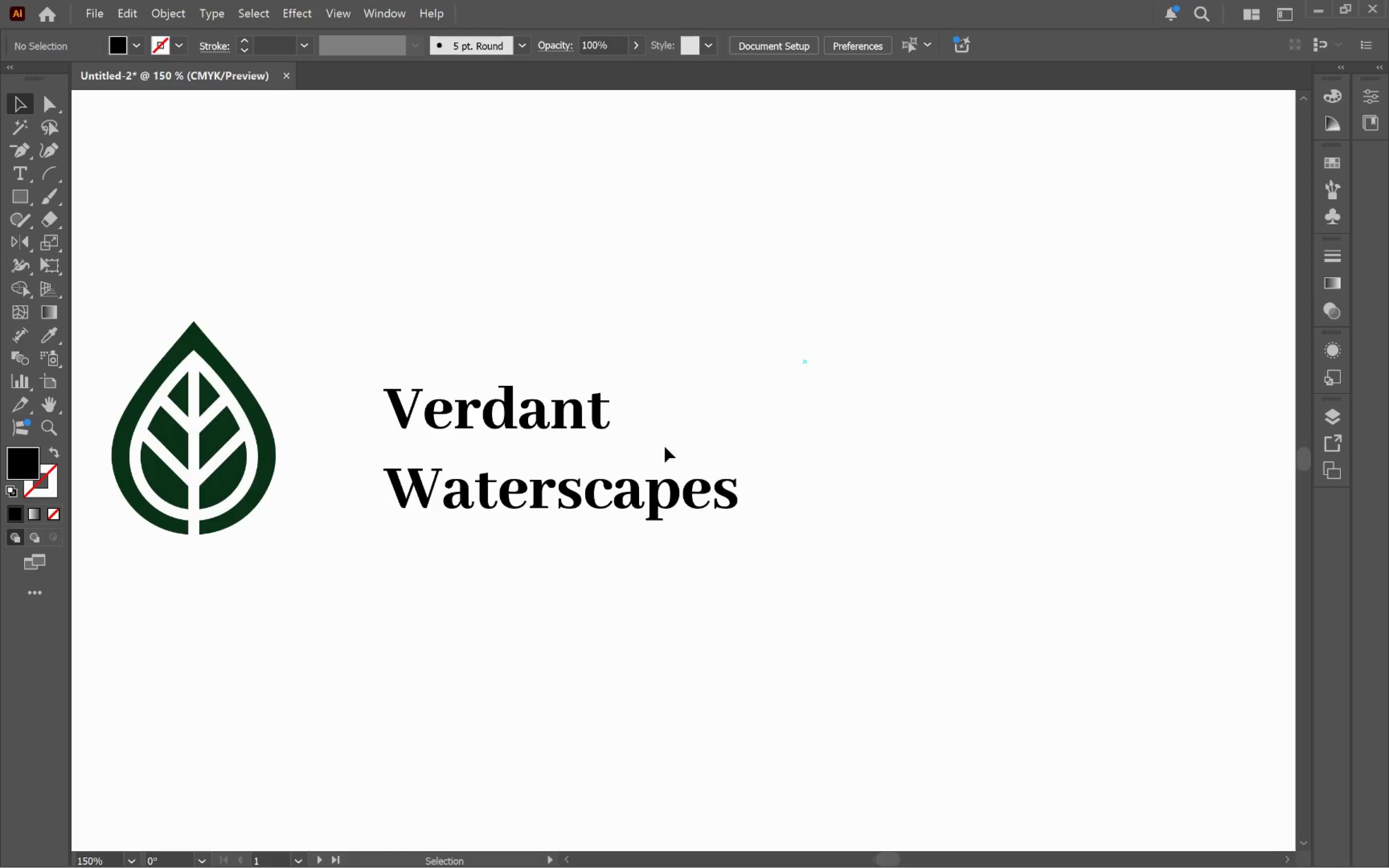 
left_click([911, 437])
 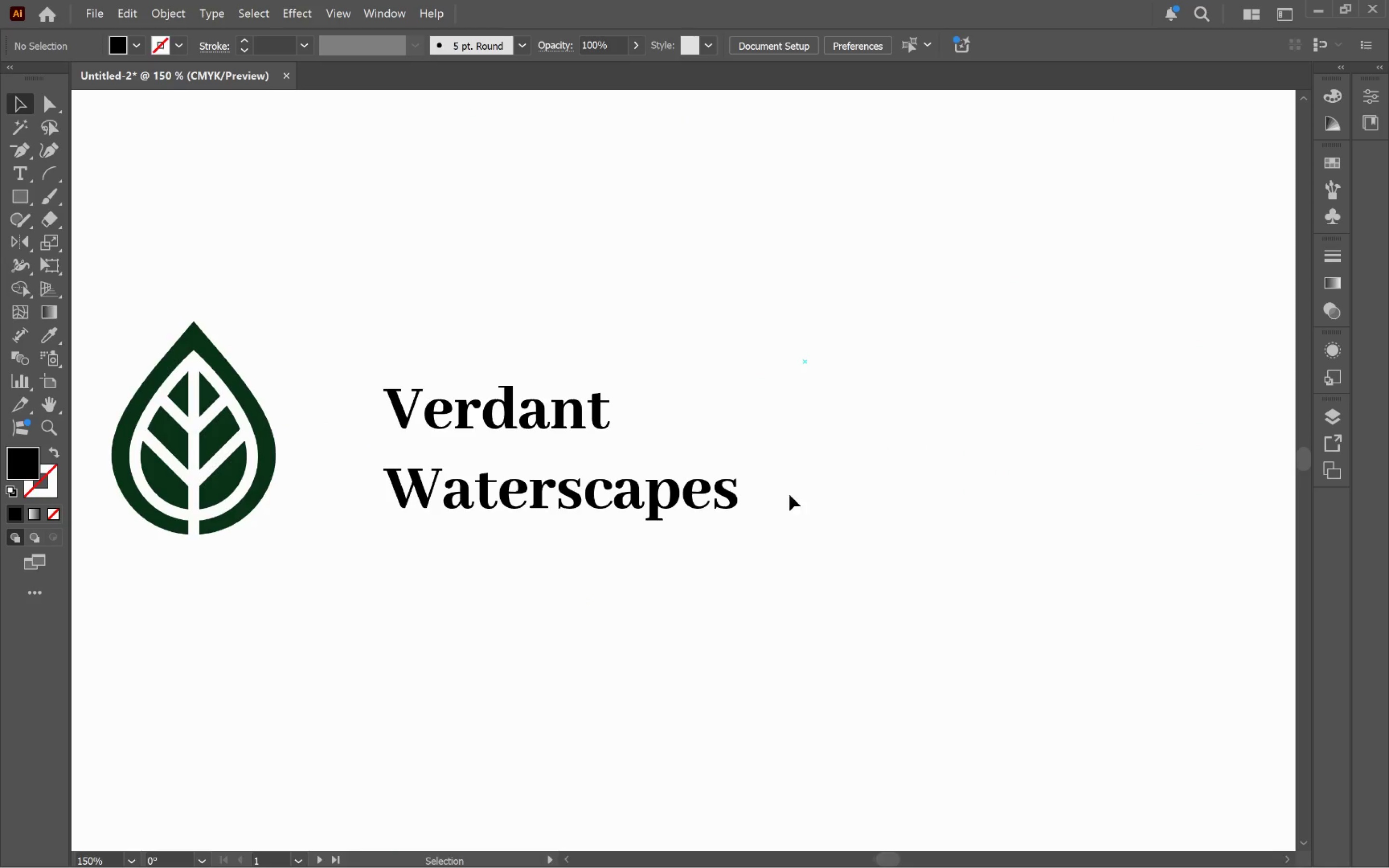 
hold_key(key=Space, duration=0.98)
 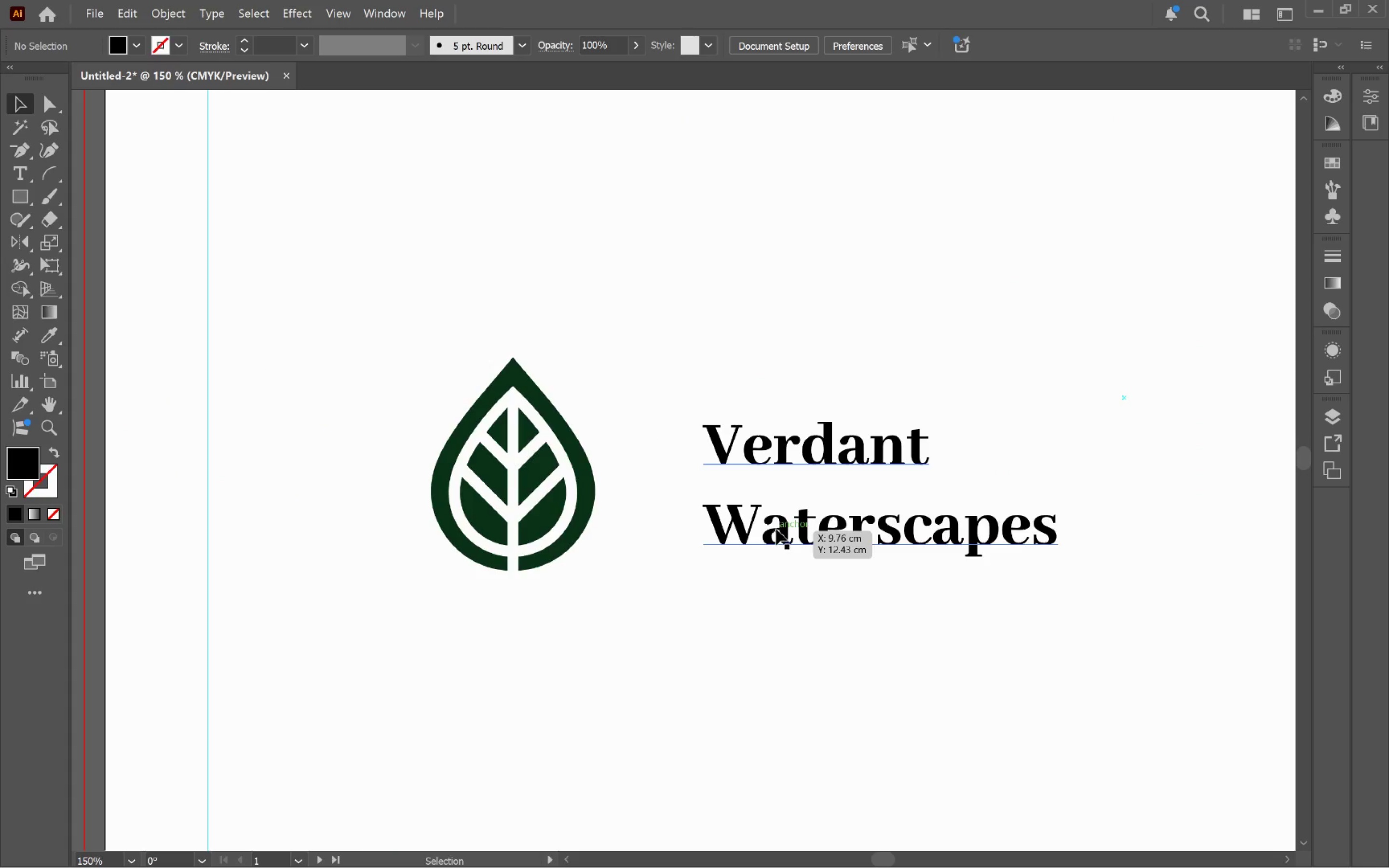 
left_click_drag(start_coordinate=[707, 602], to_coordinate=[1026, 638])
 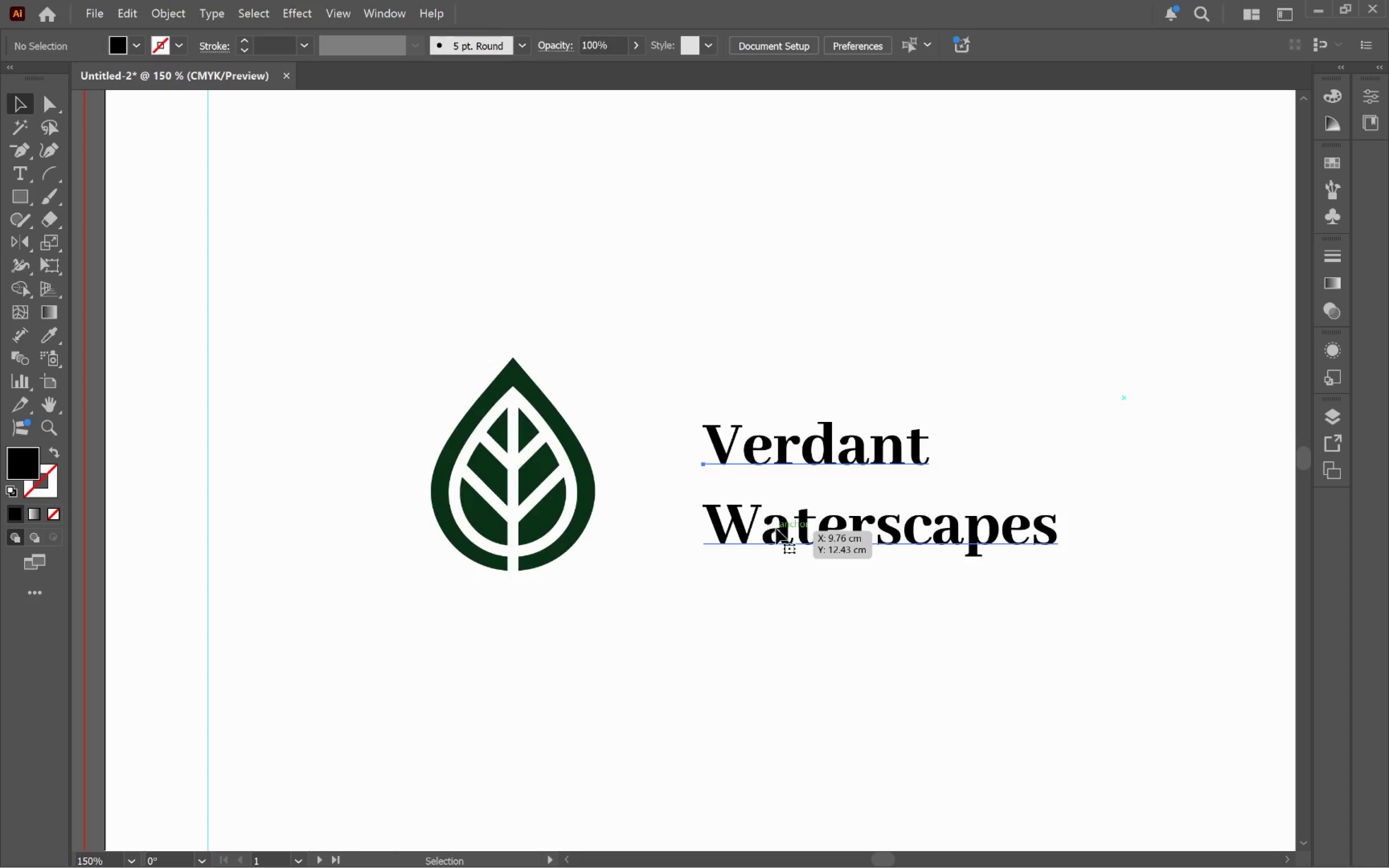 
hold_key(key=AltLeft, duration=0.53)
scroll: coordinate [829, 548], scroll_direction: down, amount: 3.0
 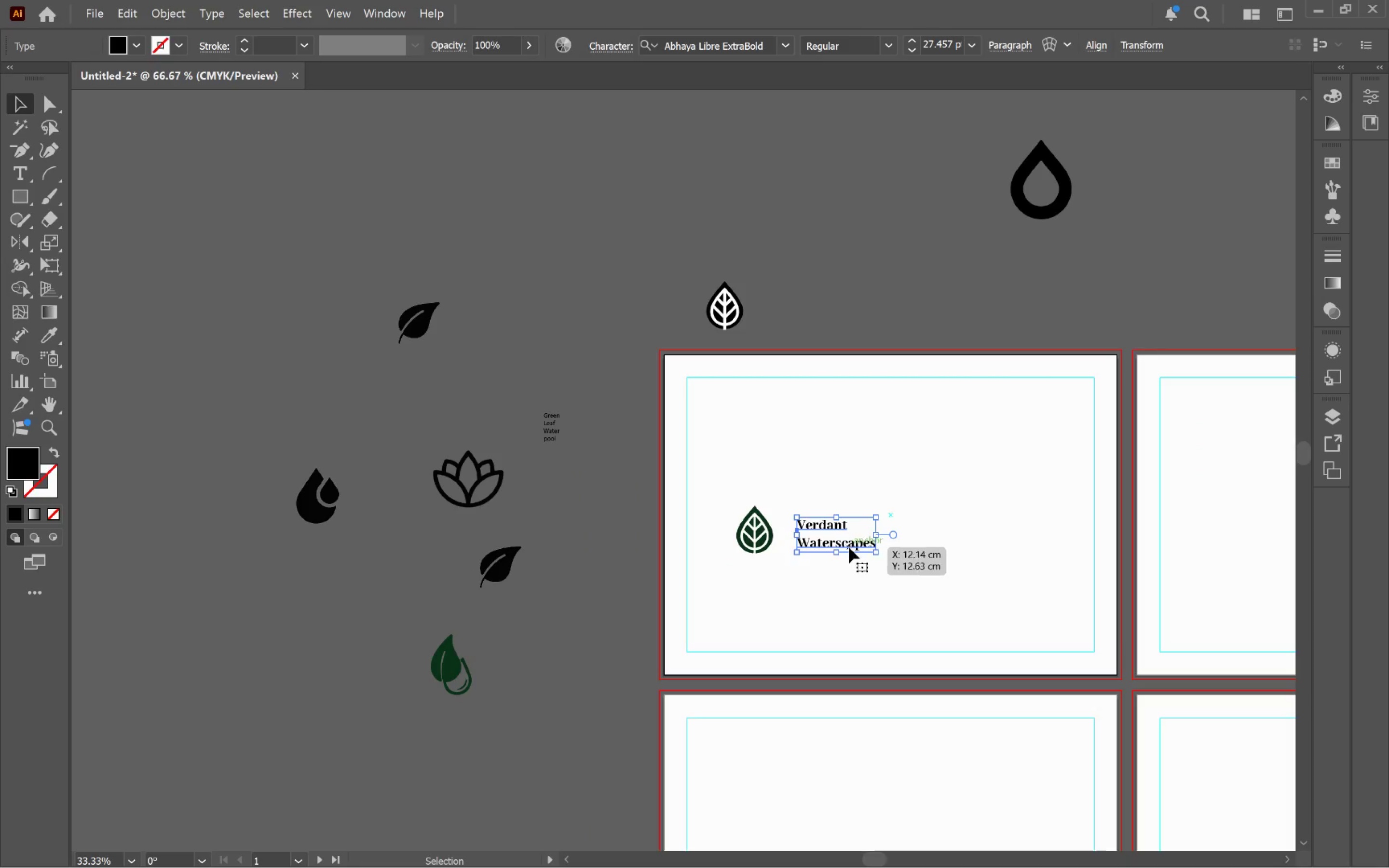 
left_click_drag(start_coordinate=[849, 547], to_coordinate=[546, 204])
 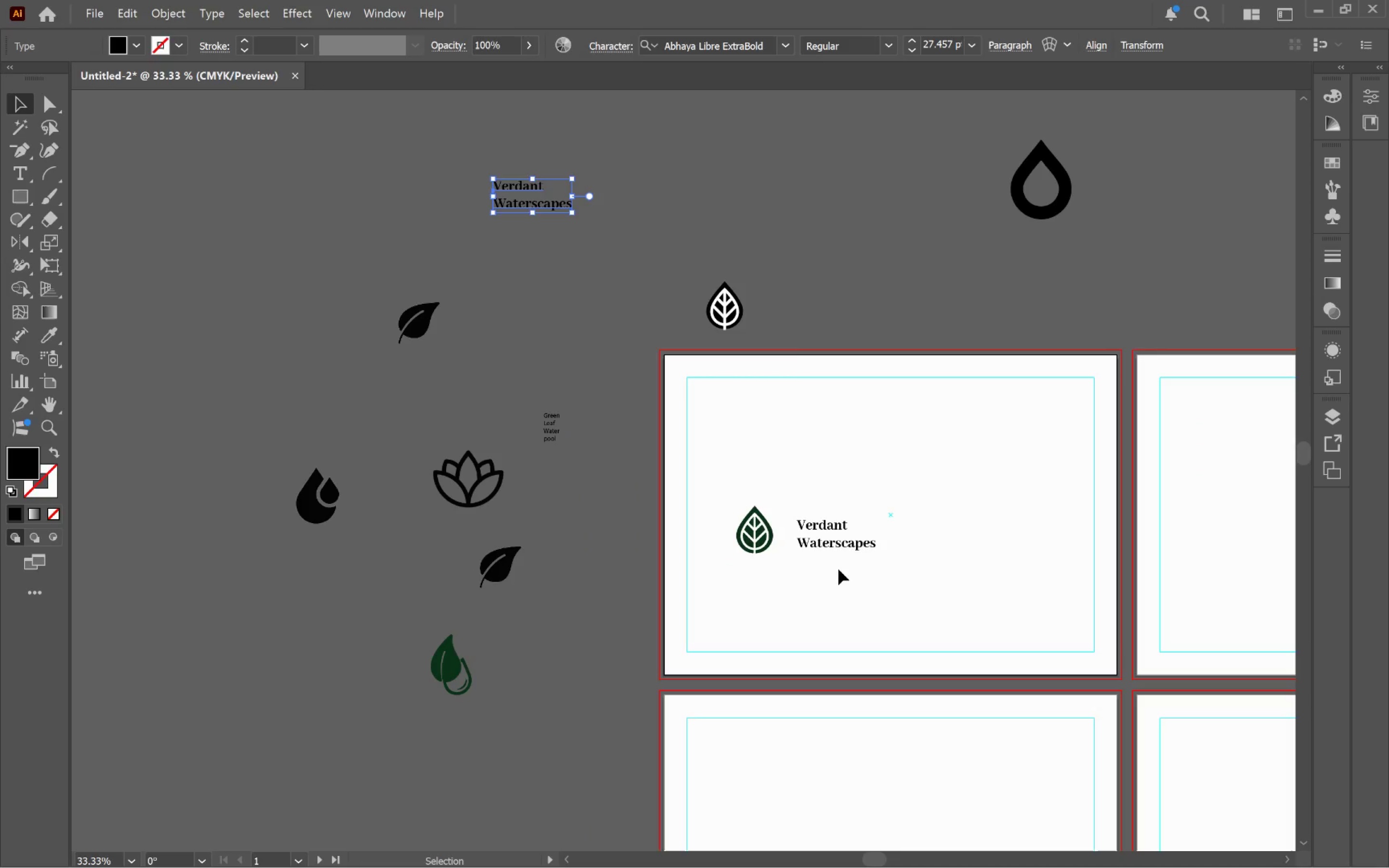 
hold_key(key=AltLeft, duration=0.81)
scroll: coordinate [846, 550], scroll_direction: up, amount: 4.0
 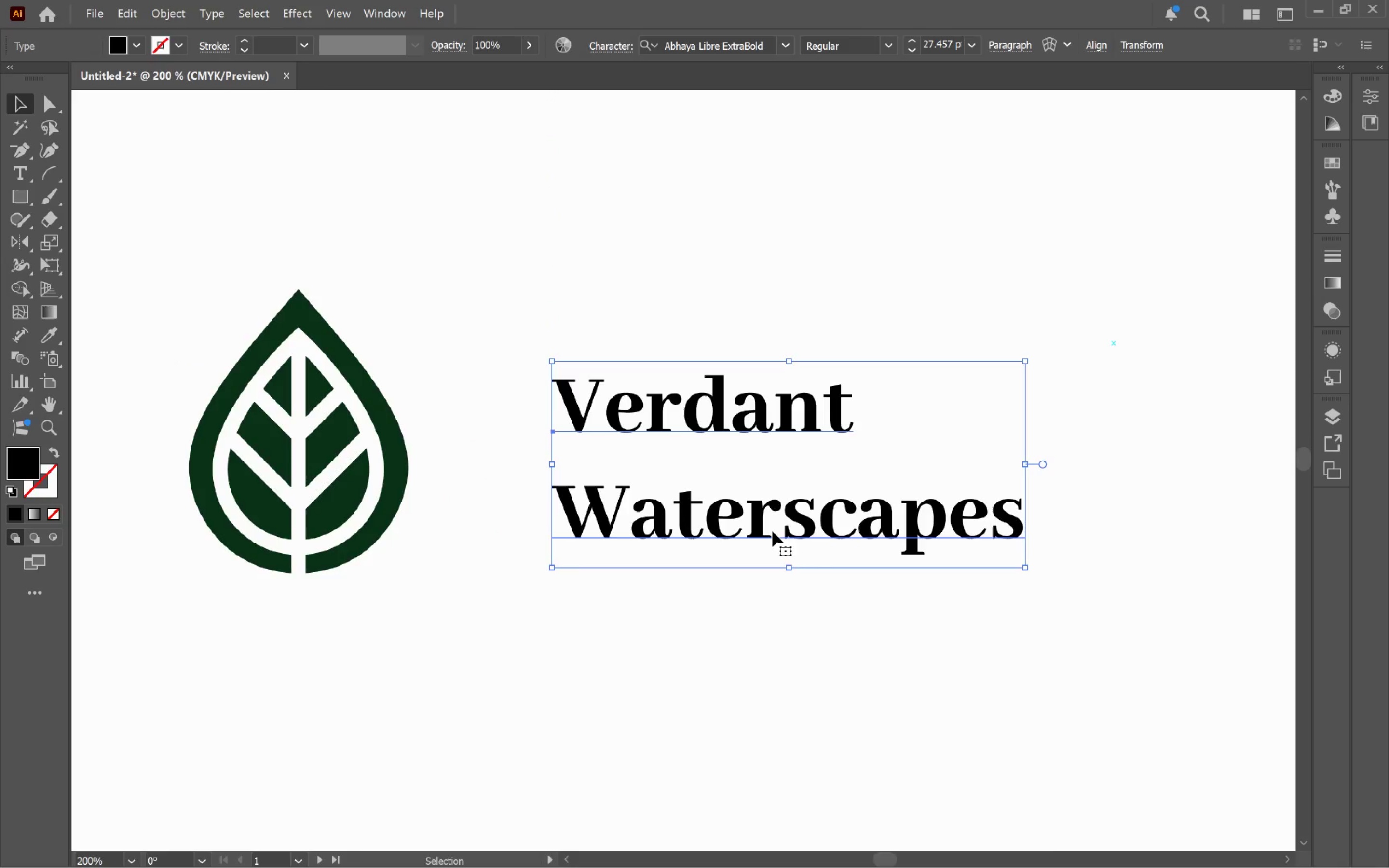 
right_click([772, 531])
 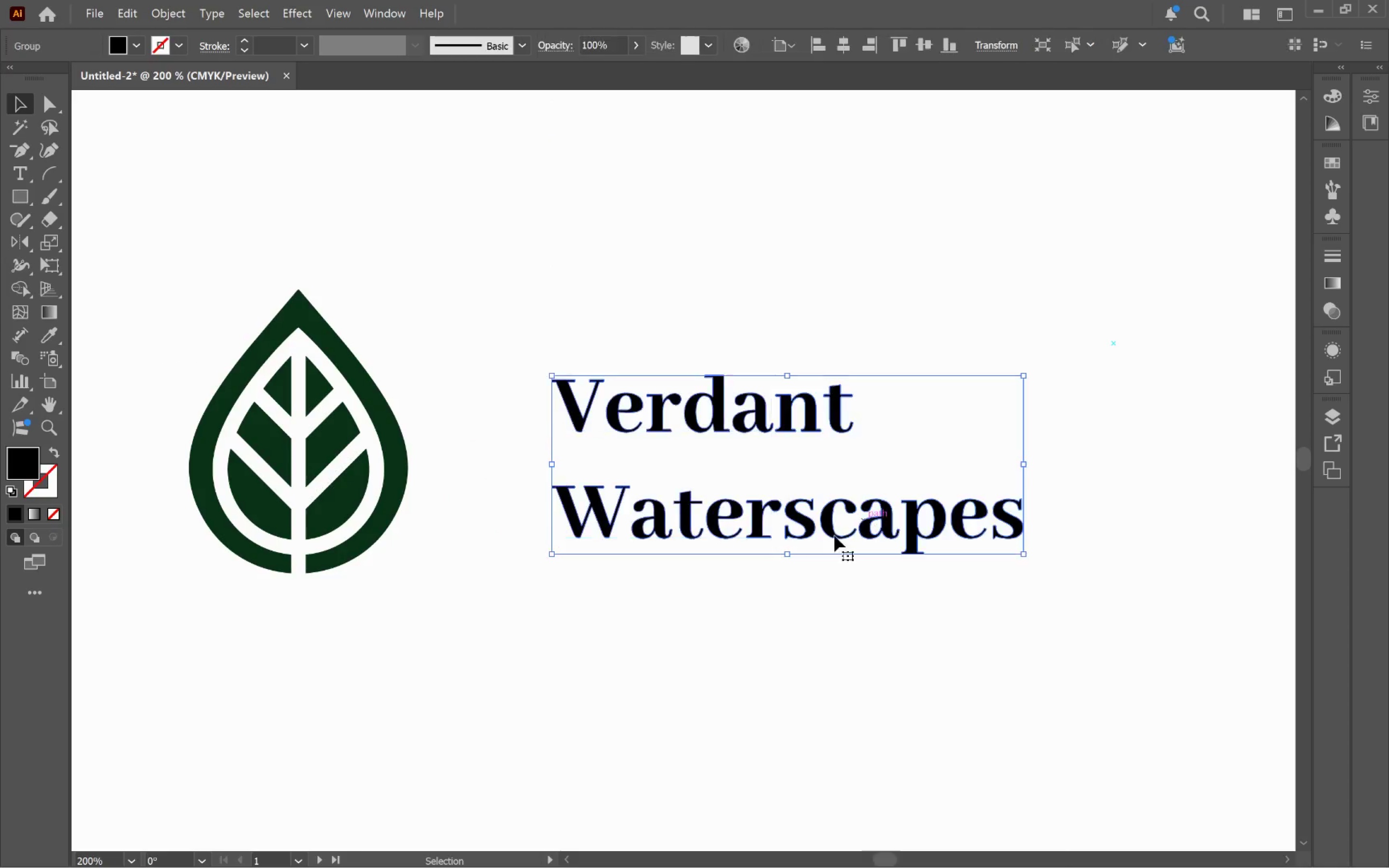 
double_click([690, 619])
 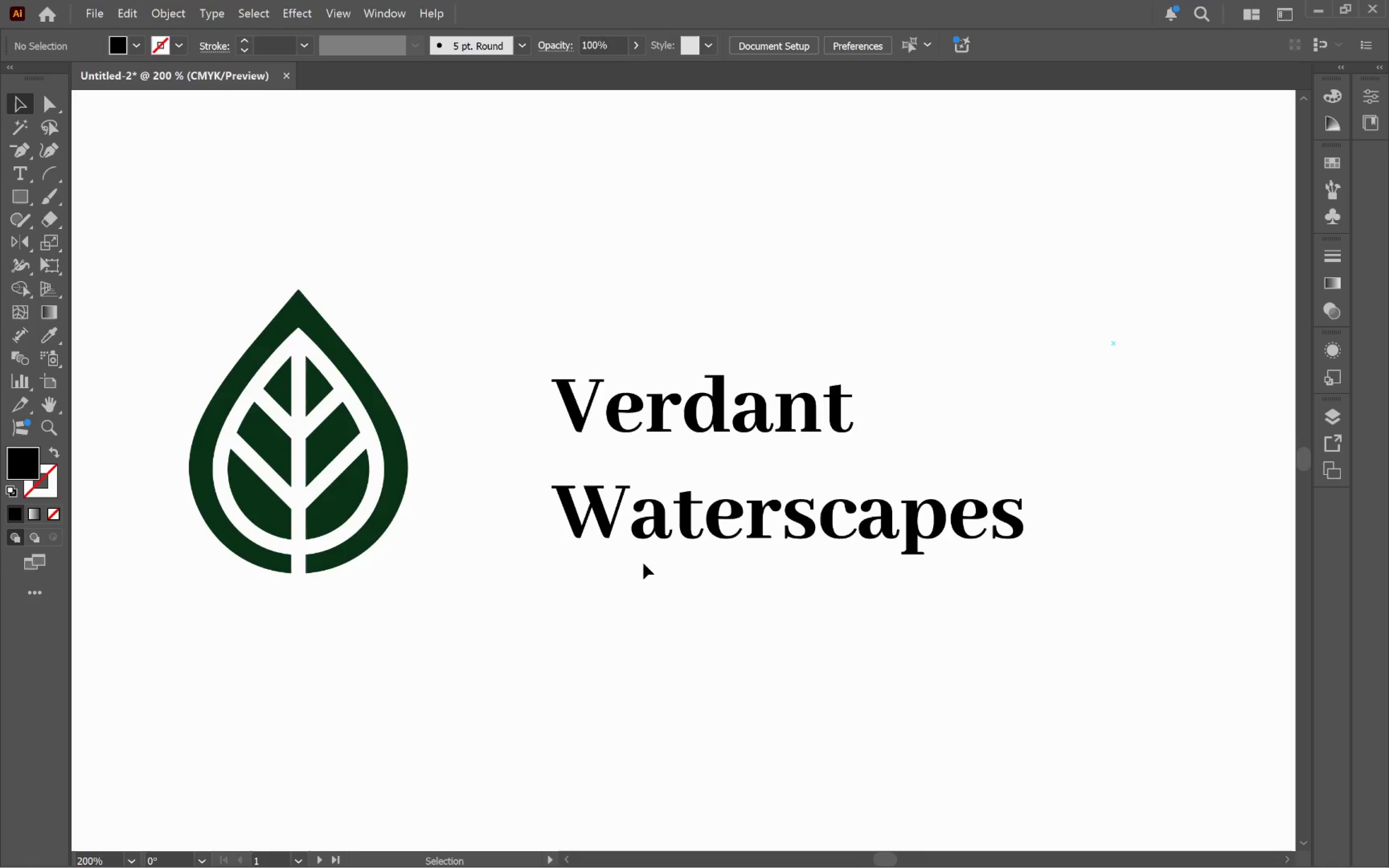 
key(Control+Z)
 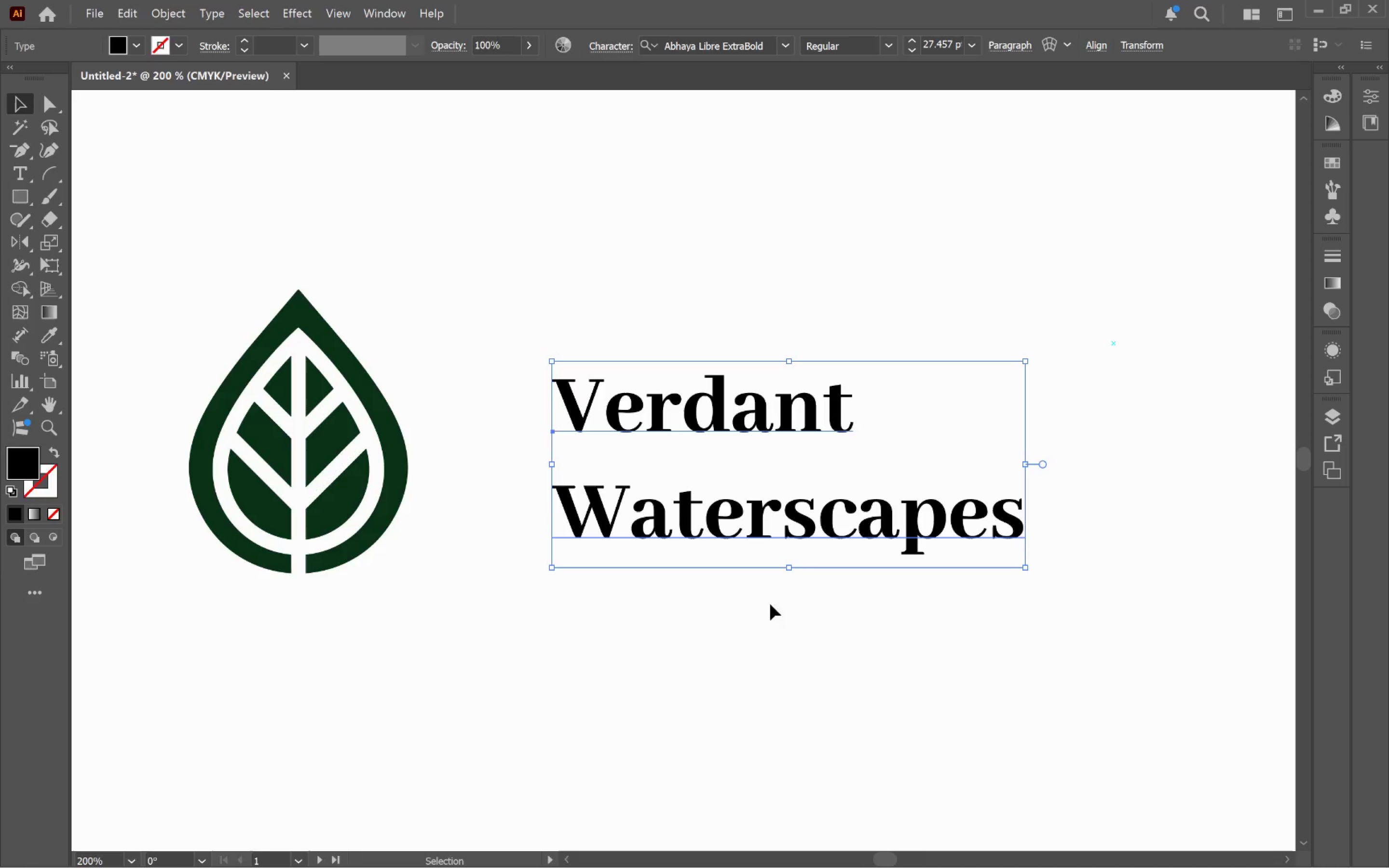 
left_click([776, 606])
 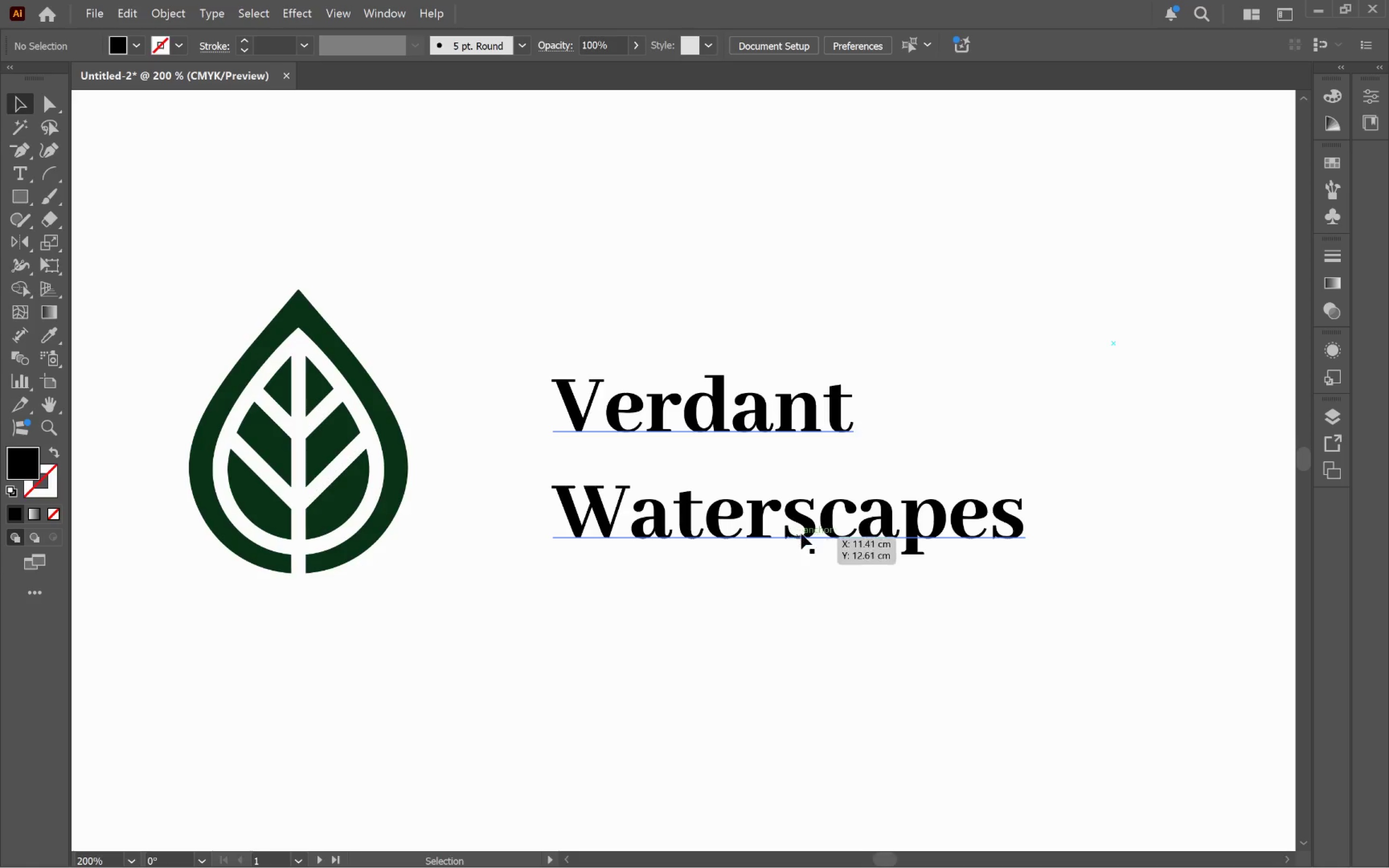 
left_click([802, 533])
 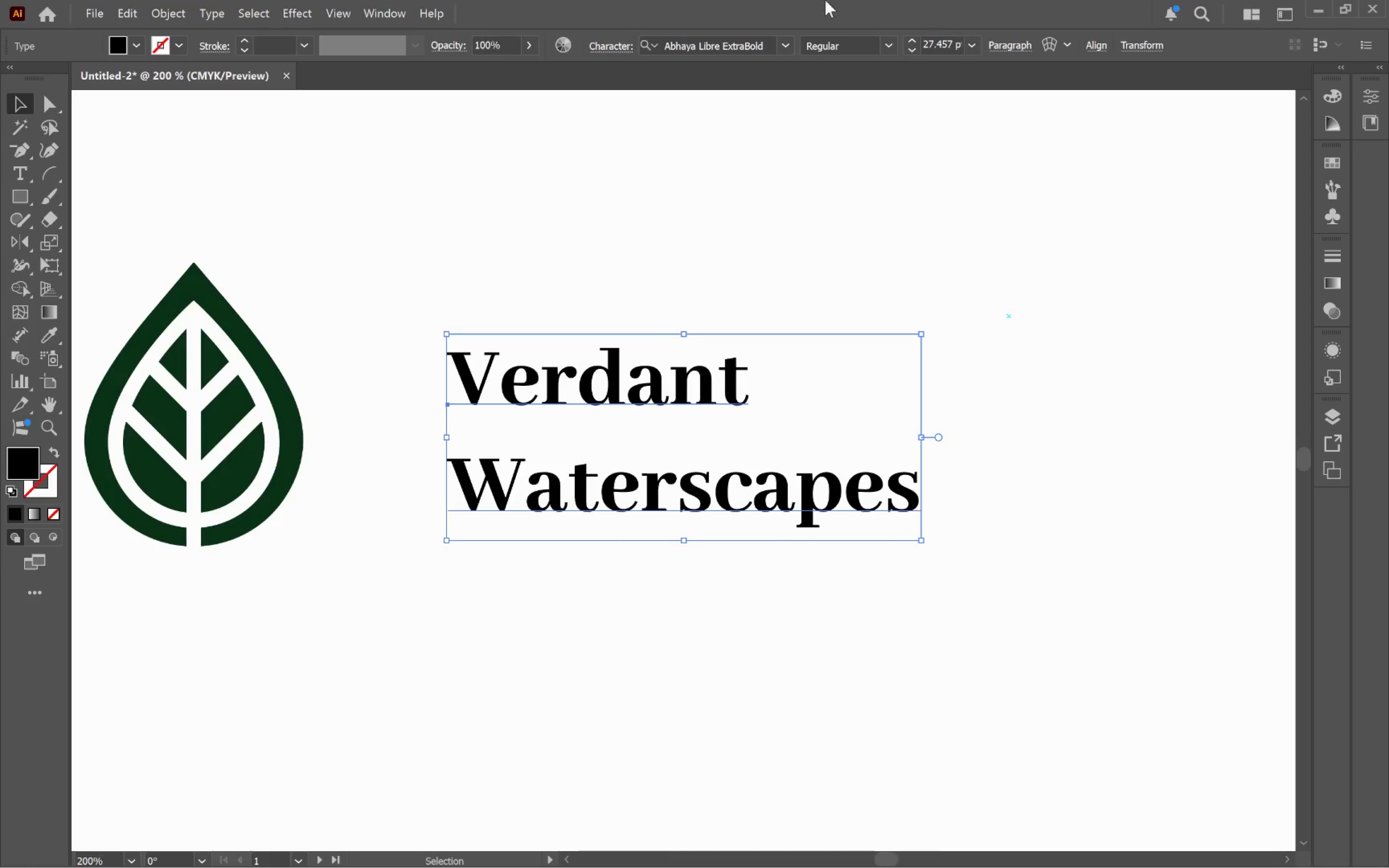 
left_click([893, 42])
 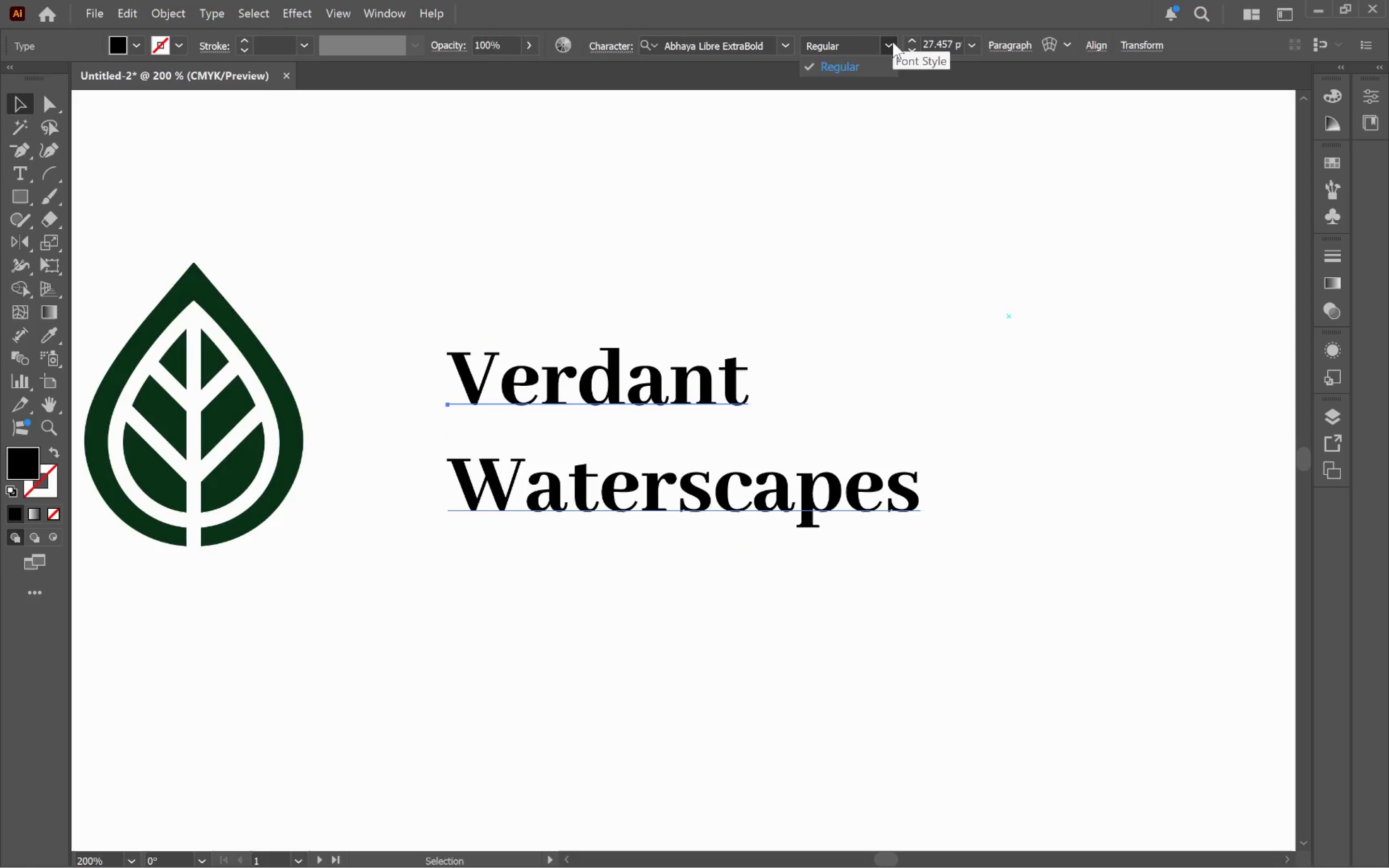 
left_click([893, 42])
 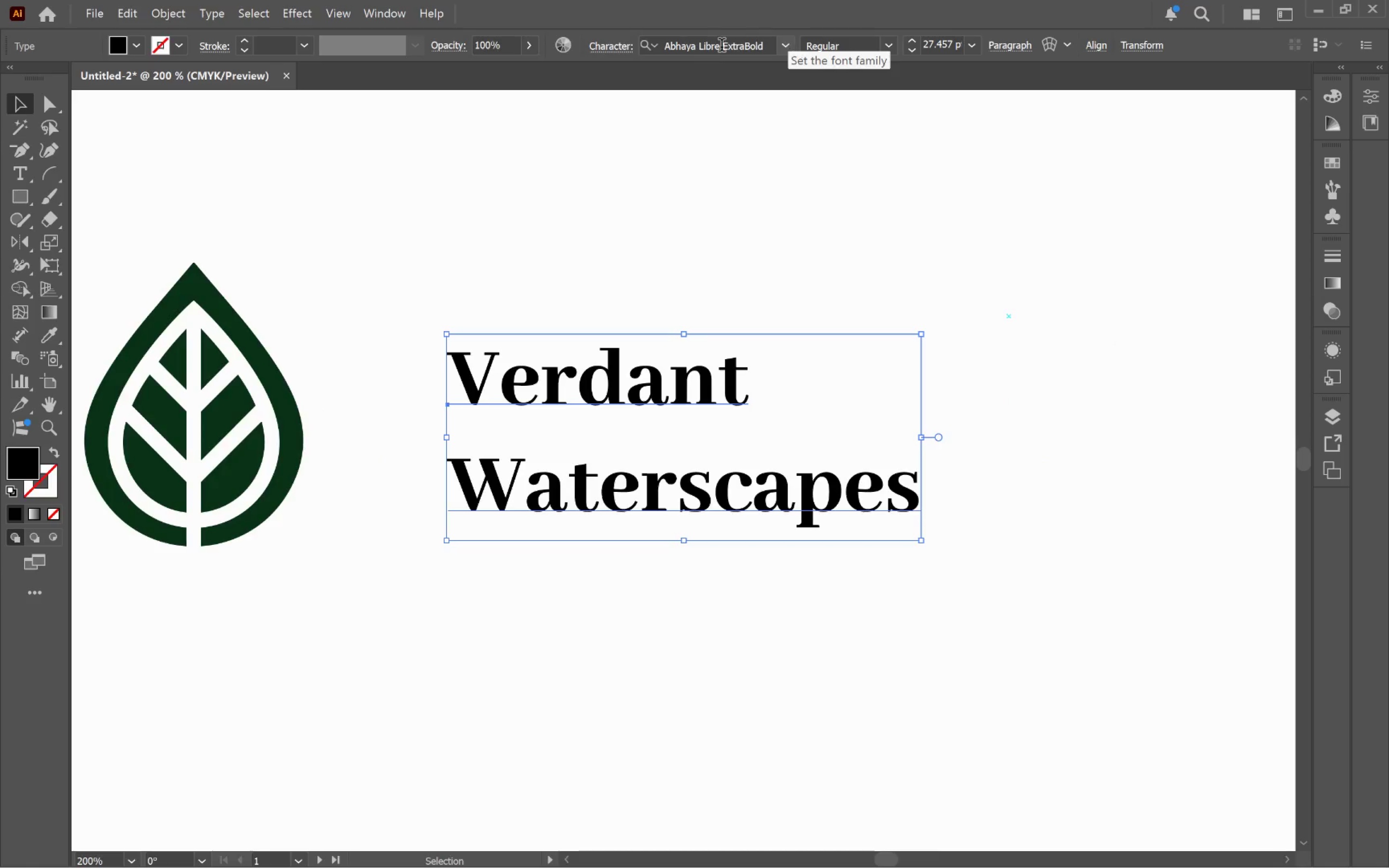 
left_click([705, 50])
 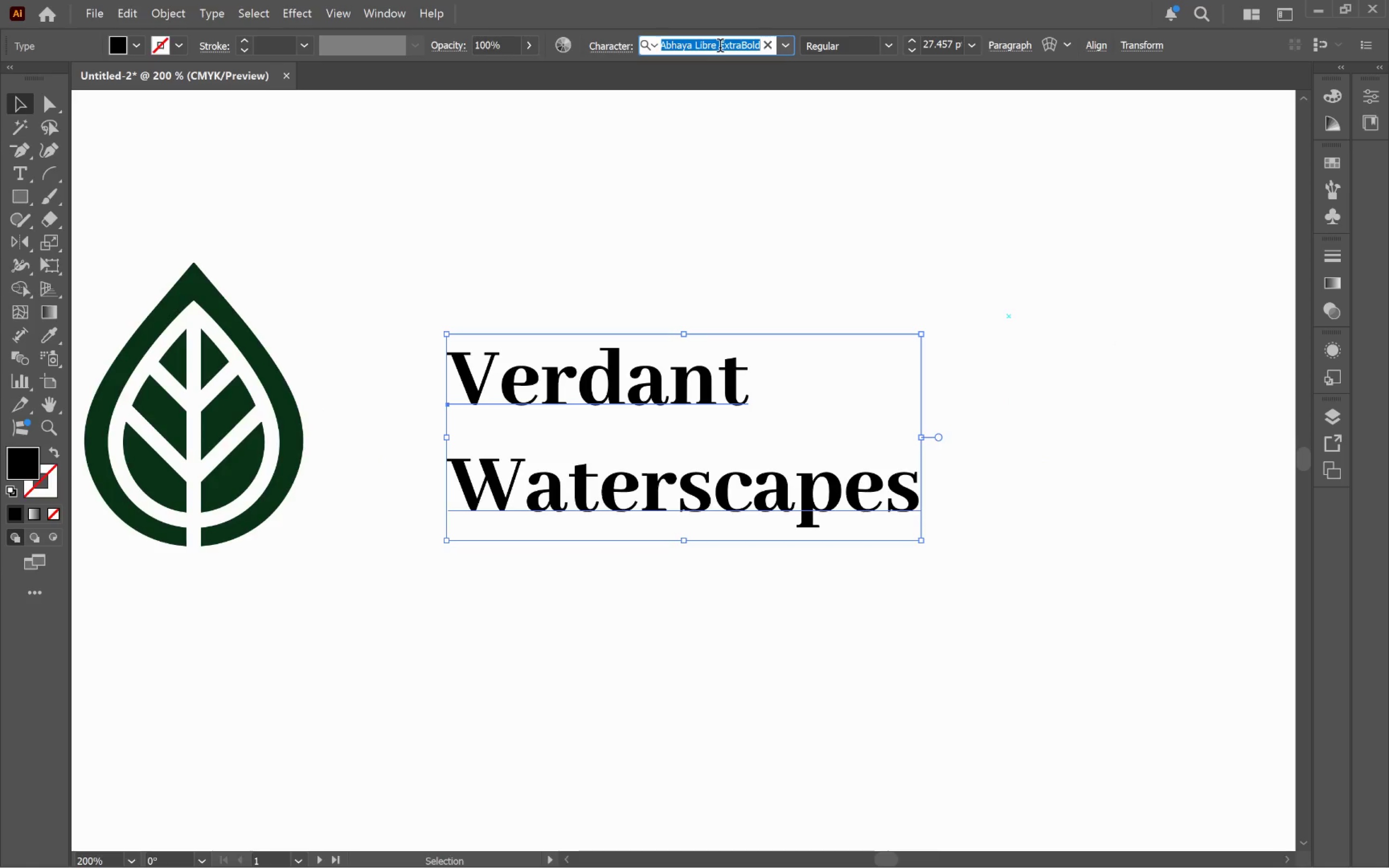 
left_click([720, 47])
 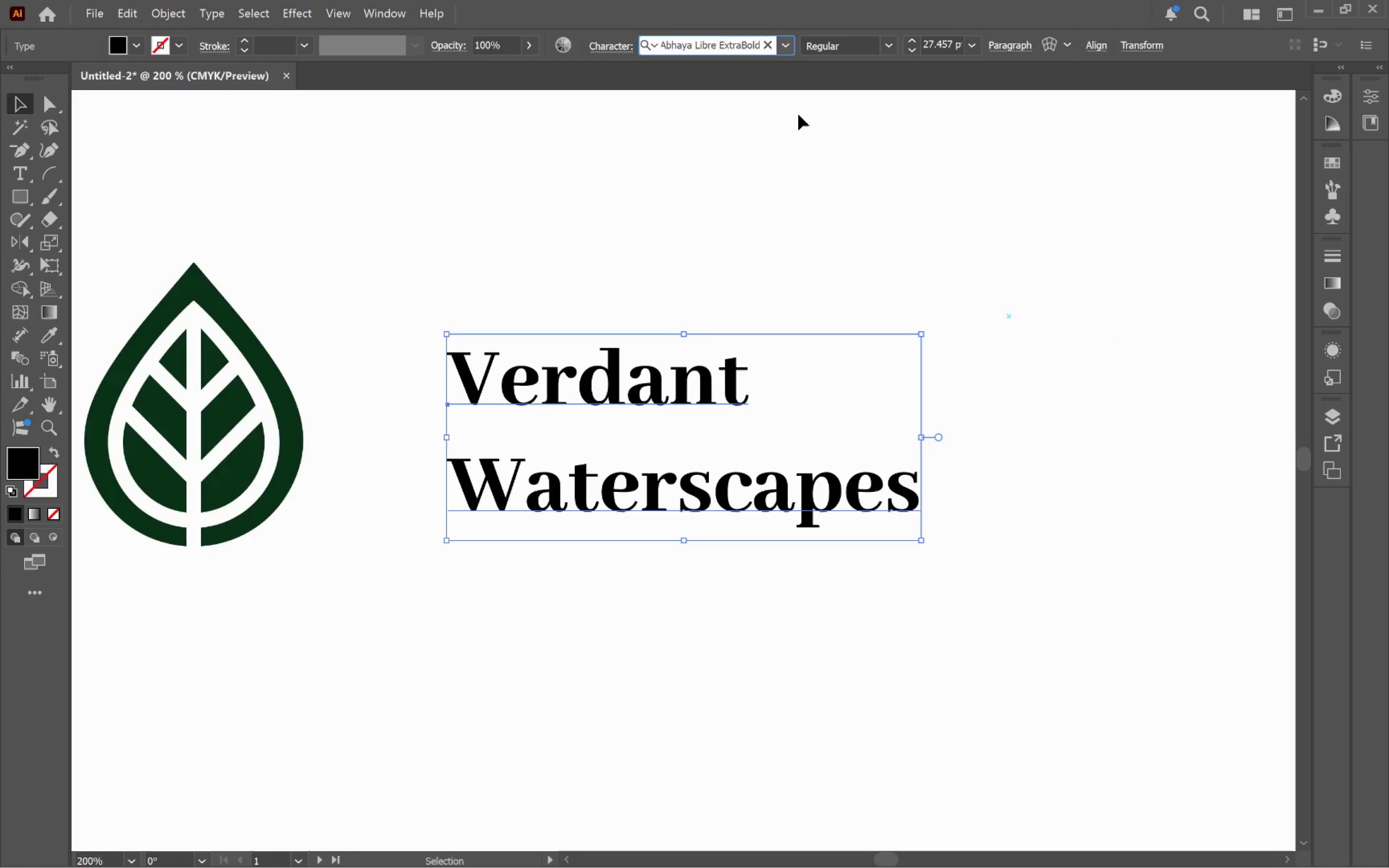 
hold_key(key=Delete, duration=0.92)
 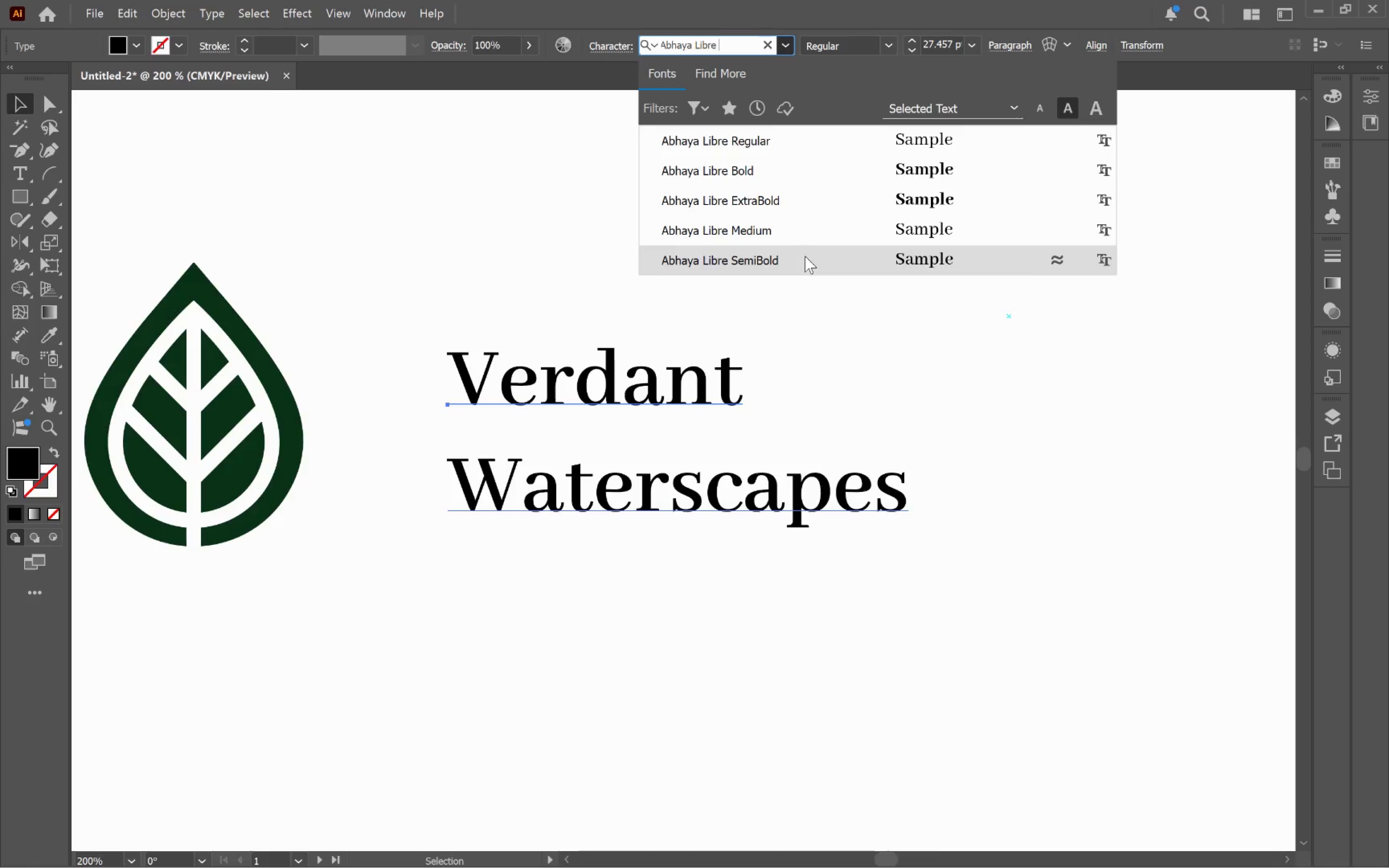 
wait(12.31)
 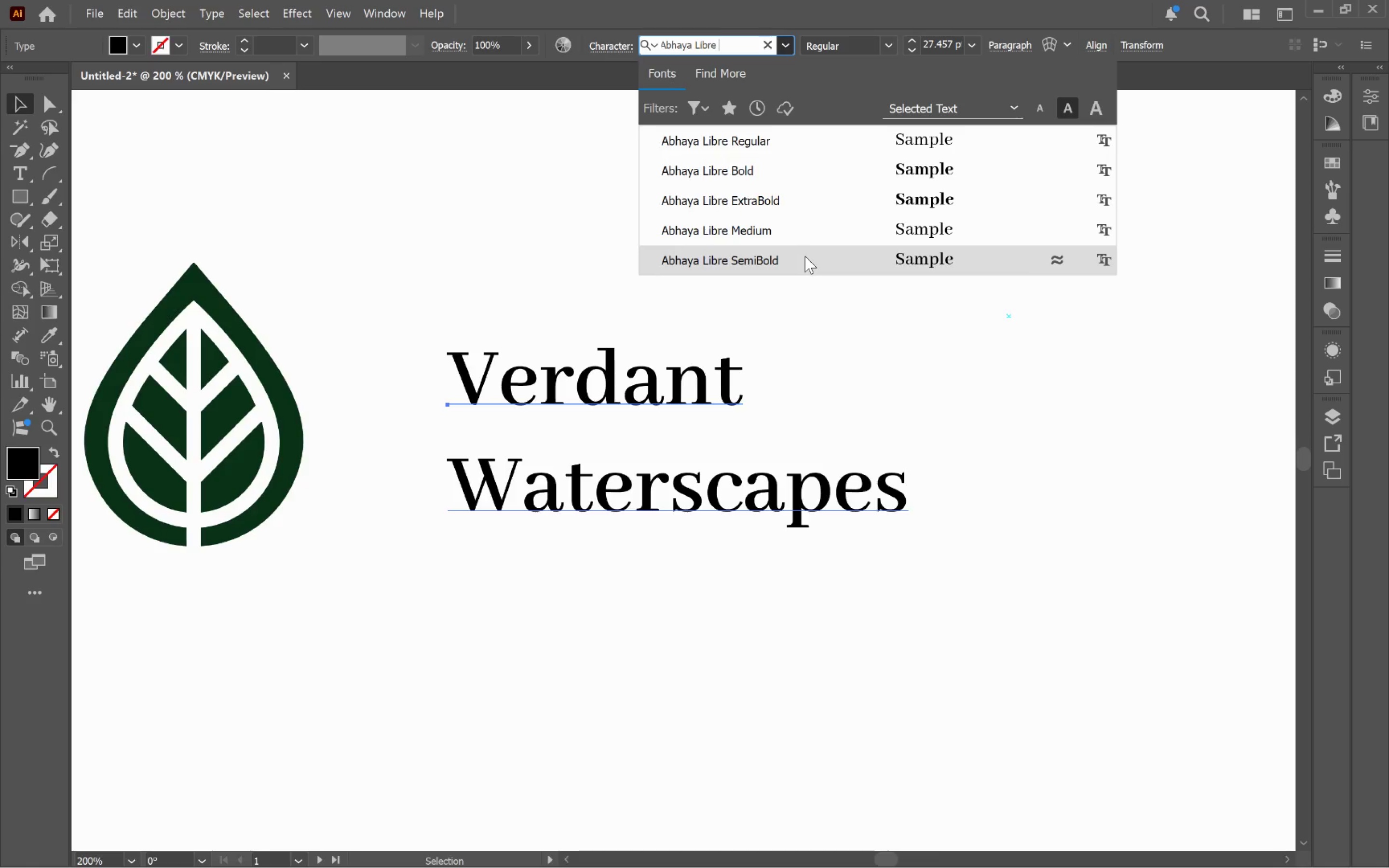 
left_click([770, 198])
 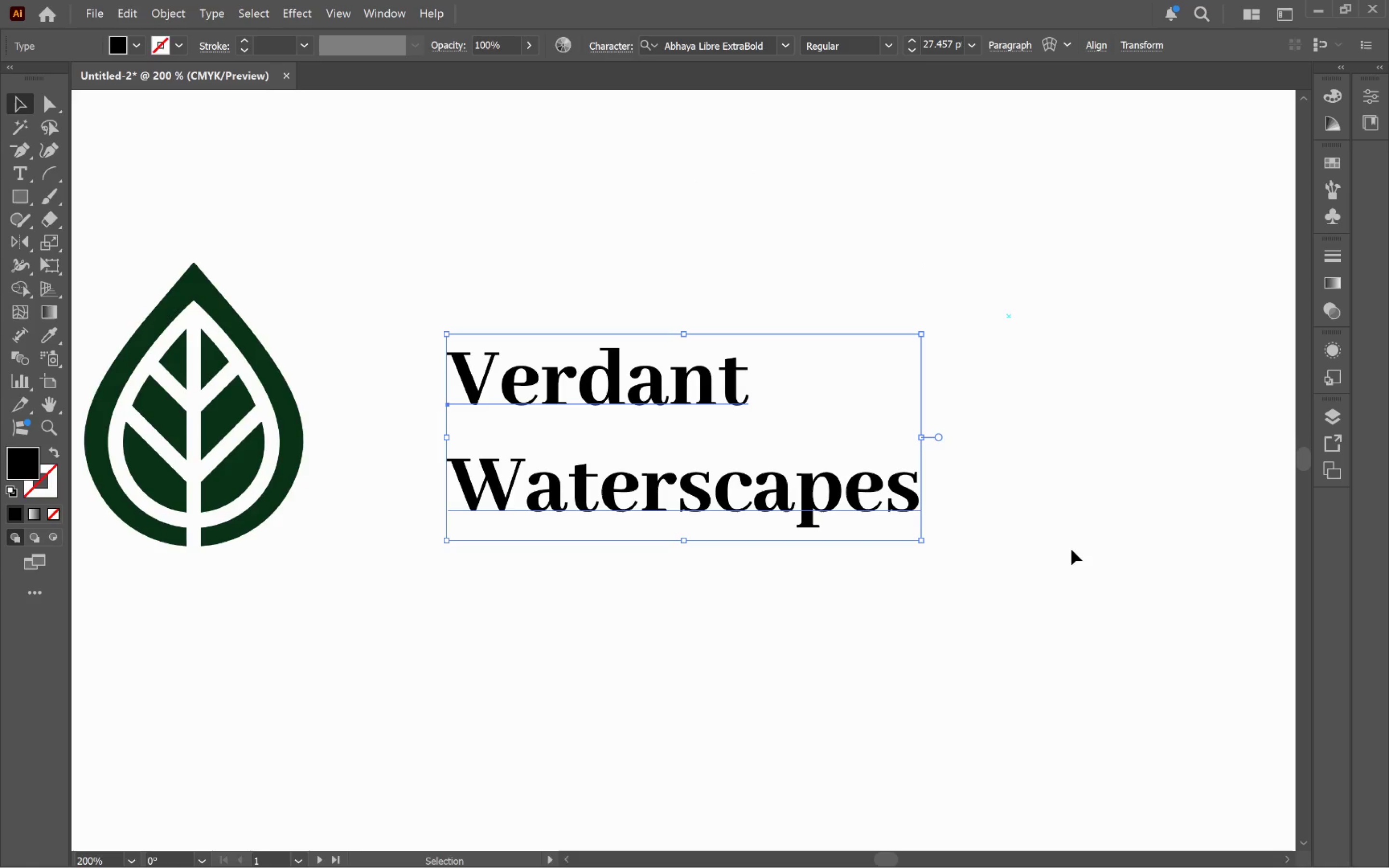 
wait(7.34)
 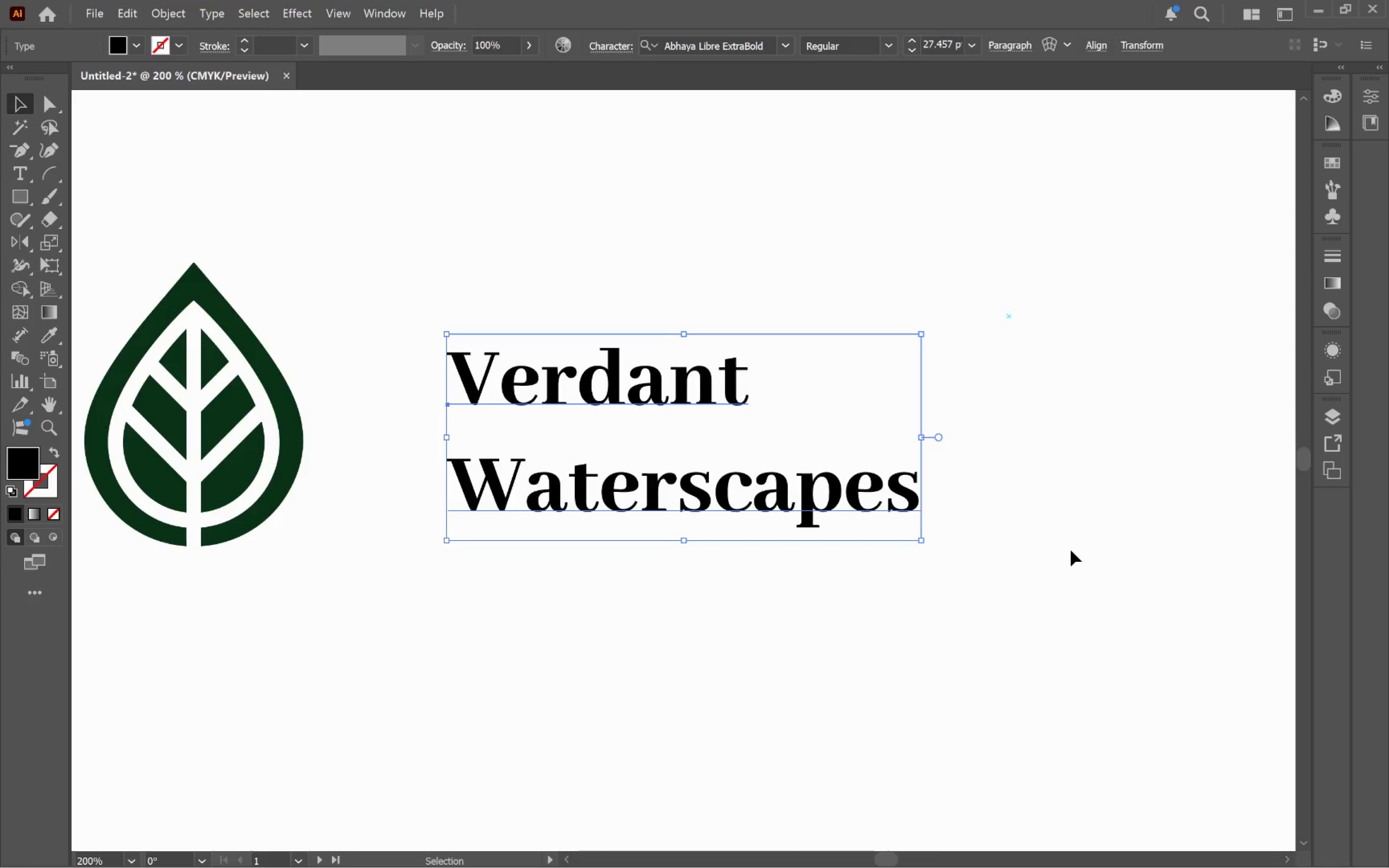 
left_click_drag(start_coordinate=[925, 439], to_coordinate=[1098, 431])
 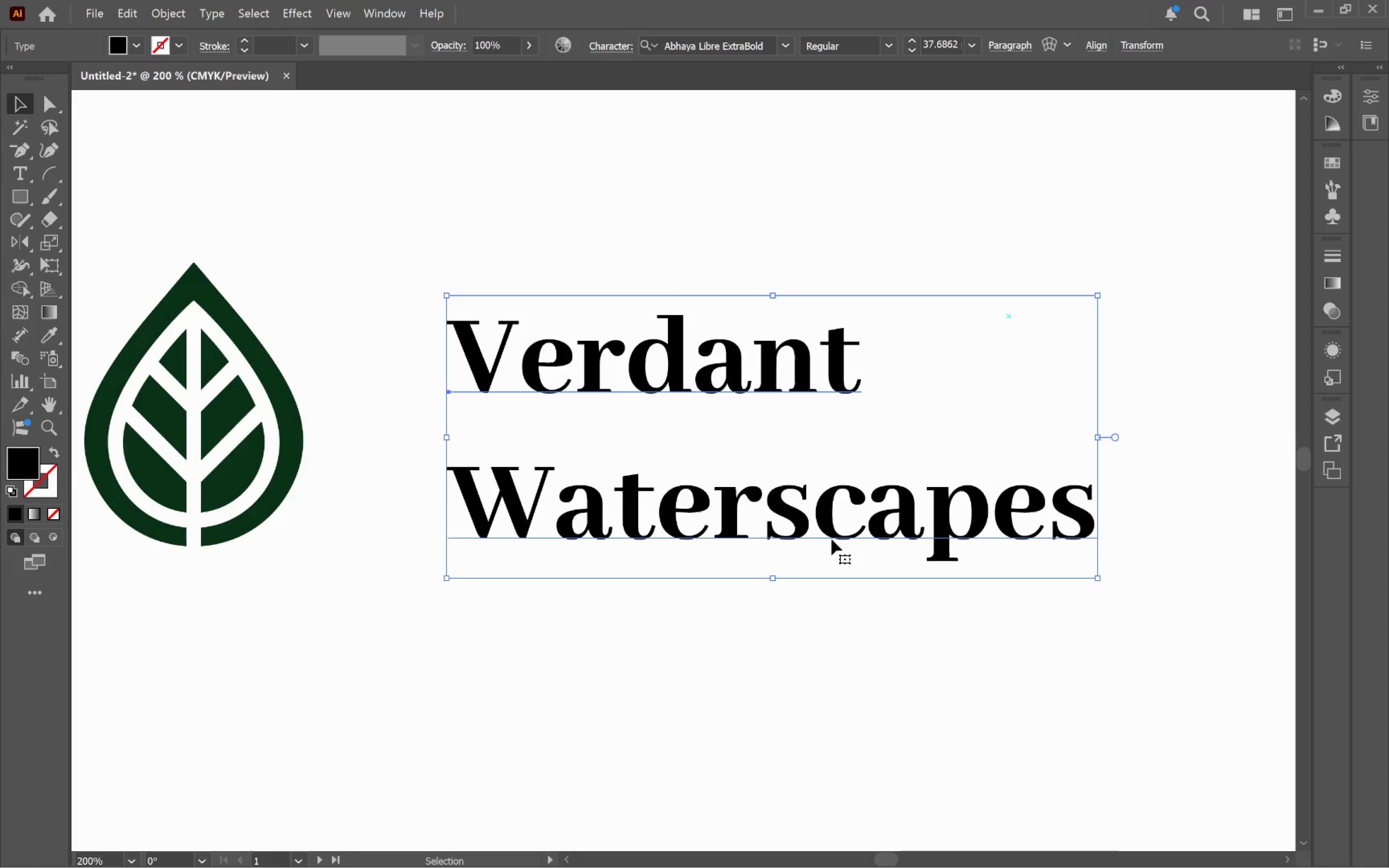 
hold_key(key=ShiftLeft, duration=1.05)
 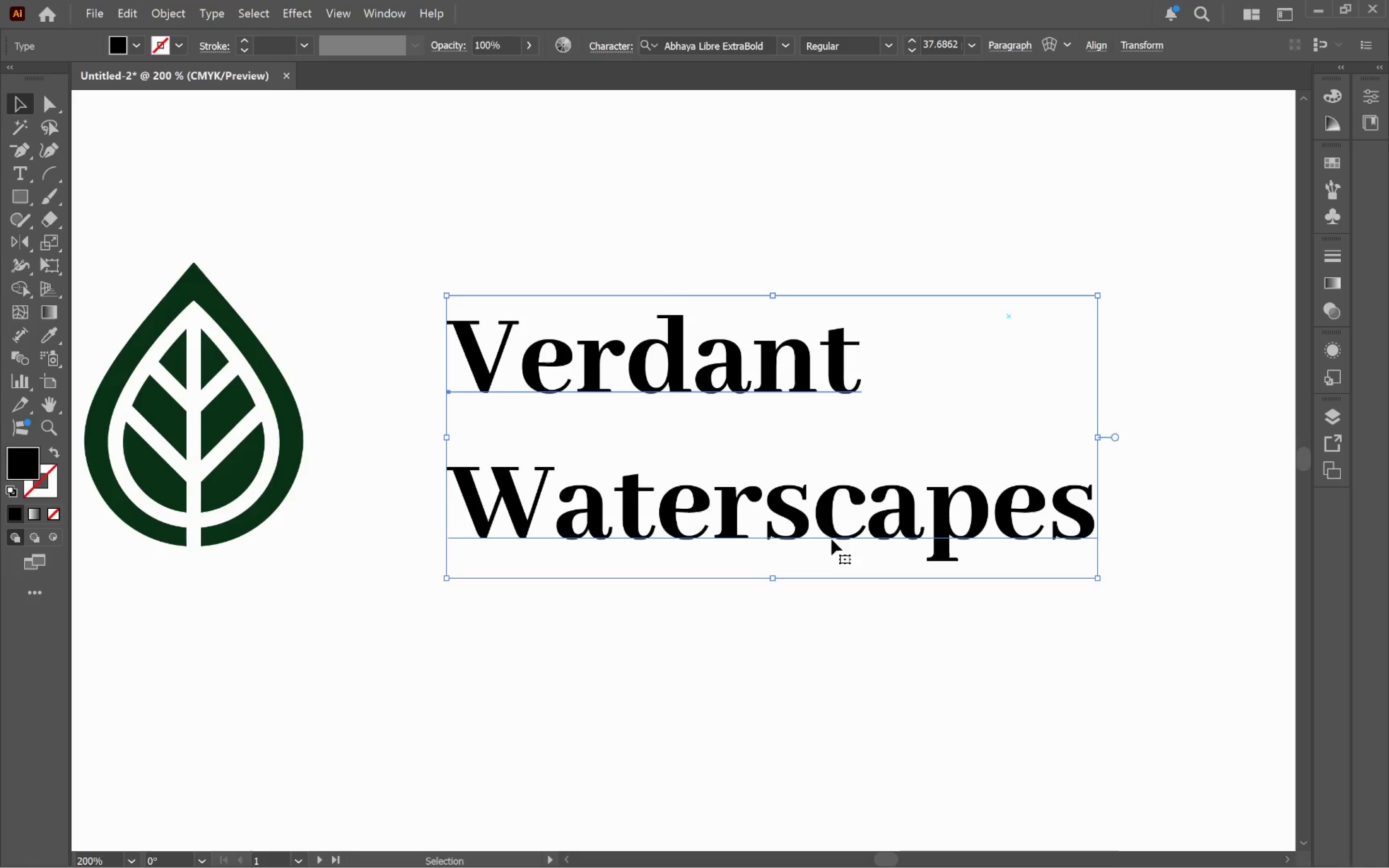 
right_click([831, 530])
 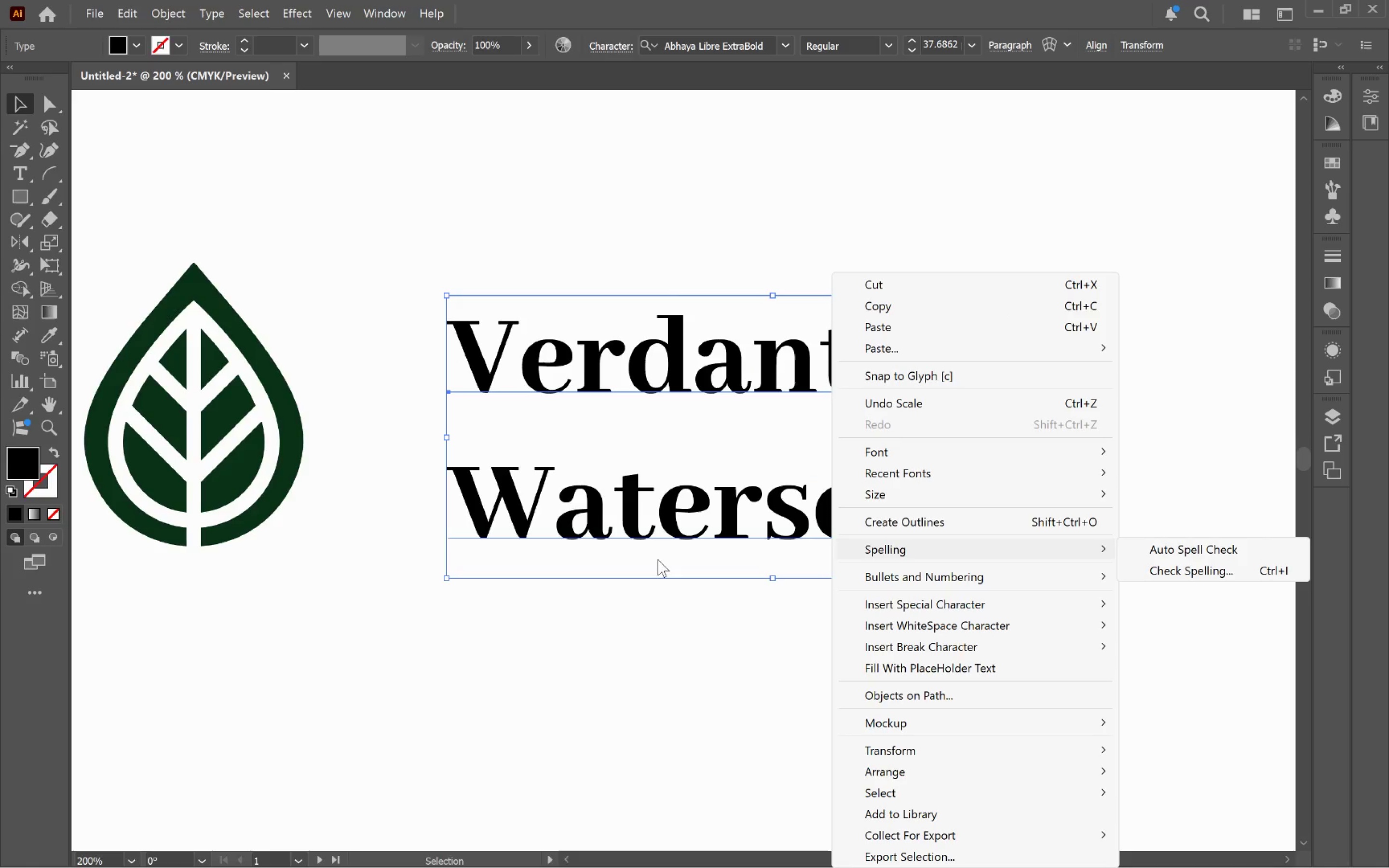 
left_click([661, 540])
 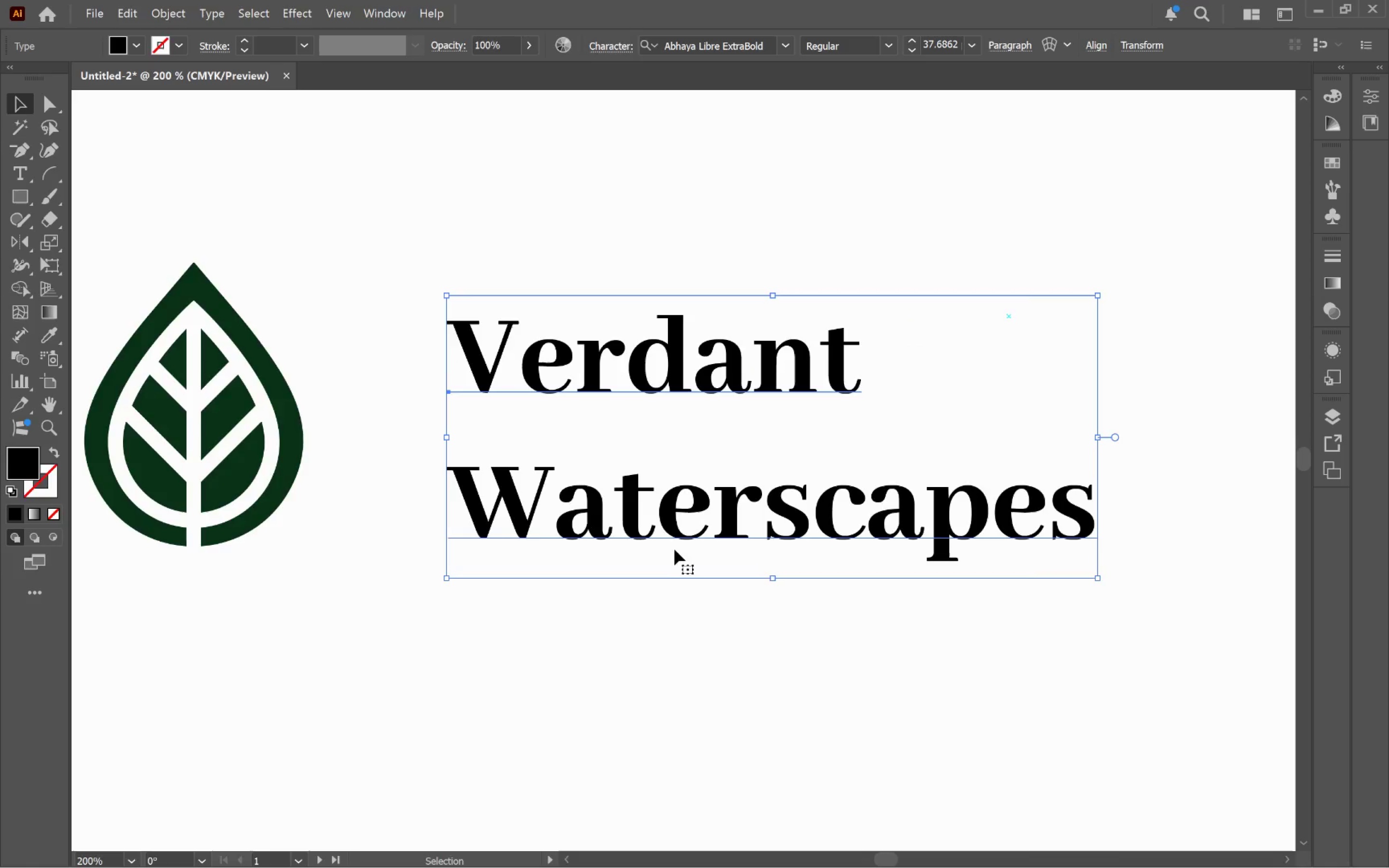 
hold_key(key=AltLeft, duration=0.58)
 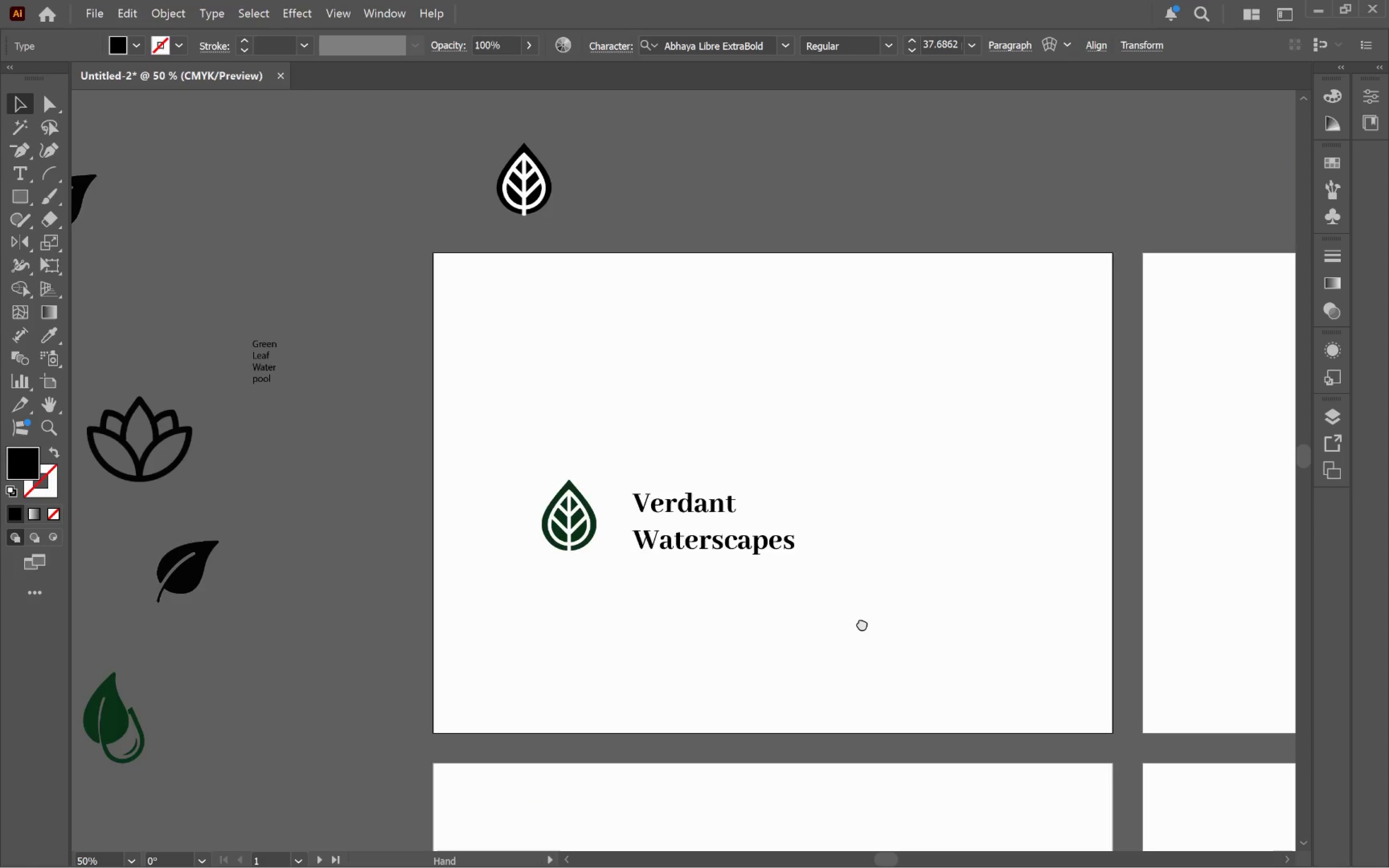 
hold_key(key=Space, duration=0.72)
 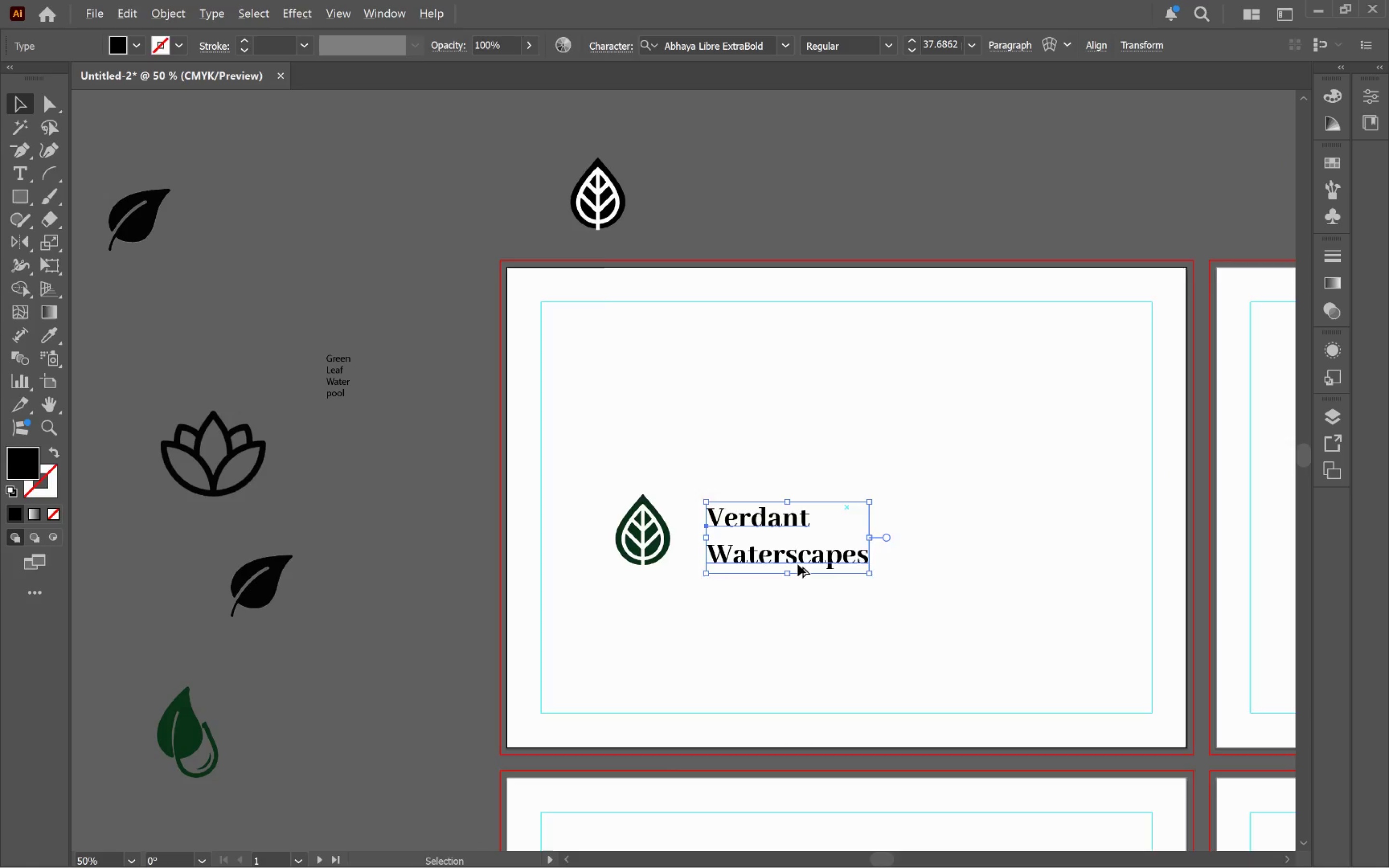 
scroll: coordinate [696, 552], scroll_direction: down, amount: 3.0
 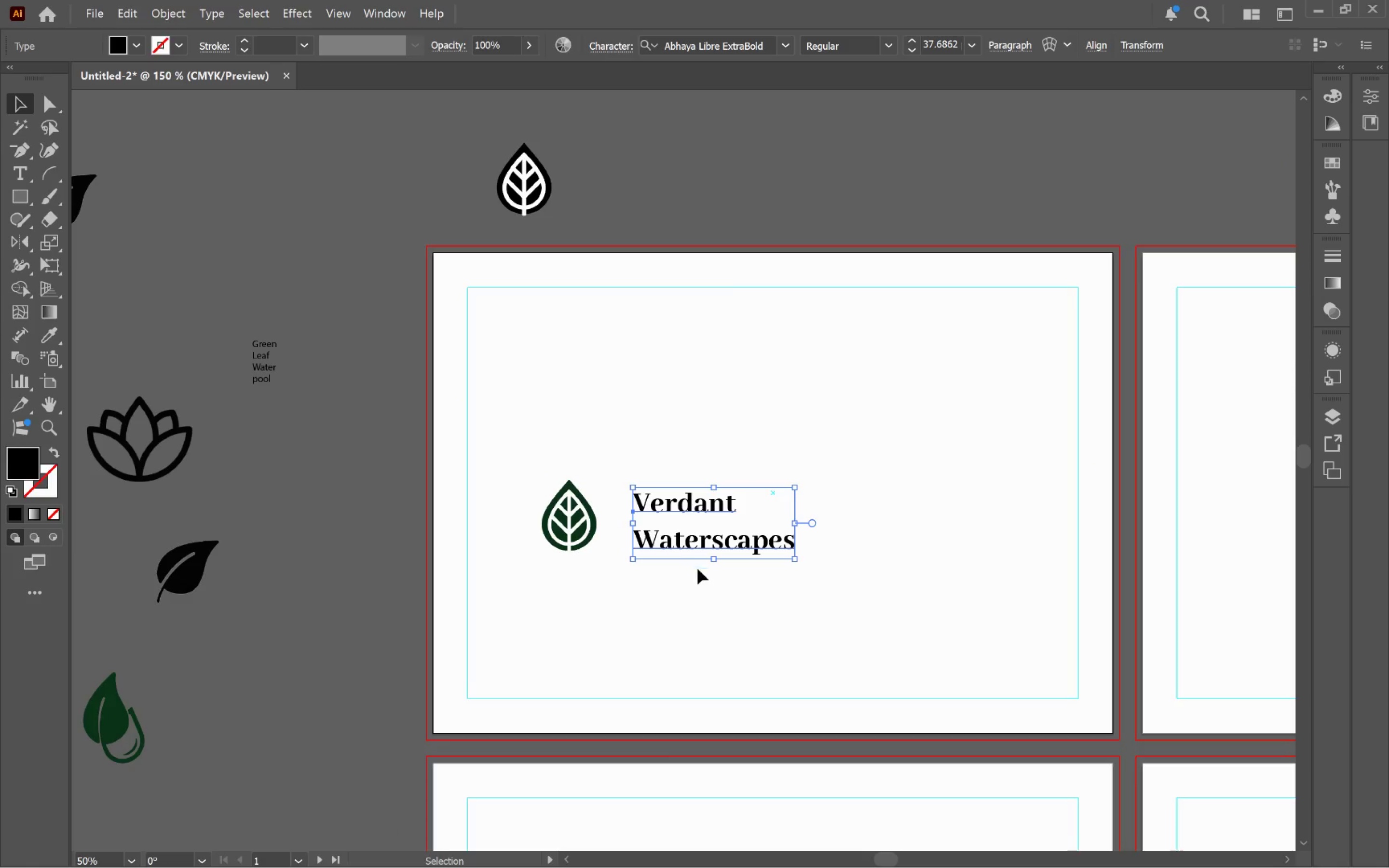 
left_click_drag(start_coordinate=[858, 622], to_coordinate=[931, 636])
 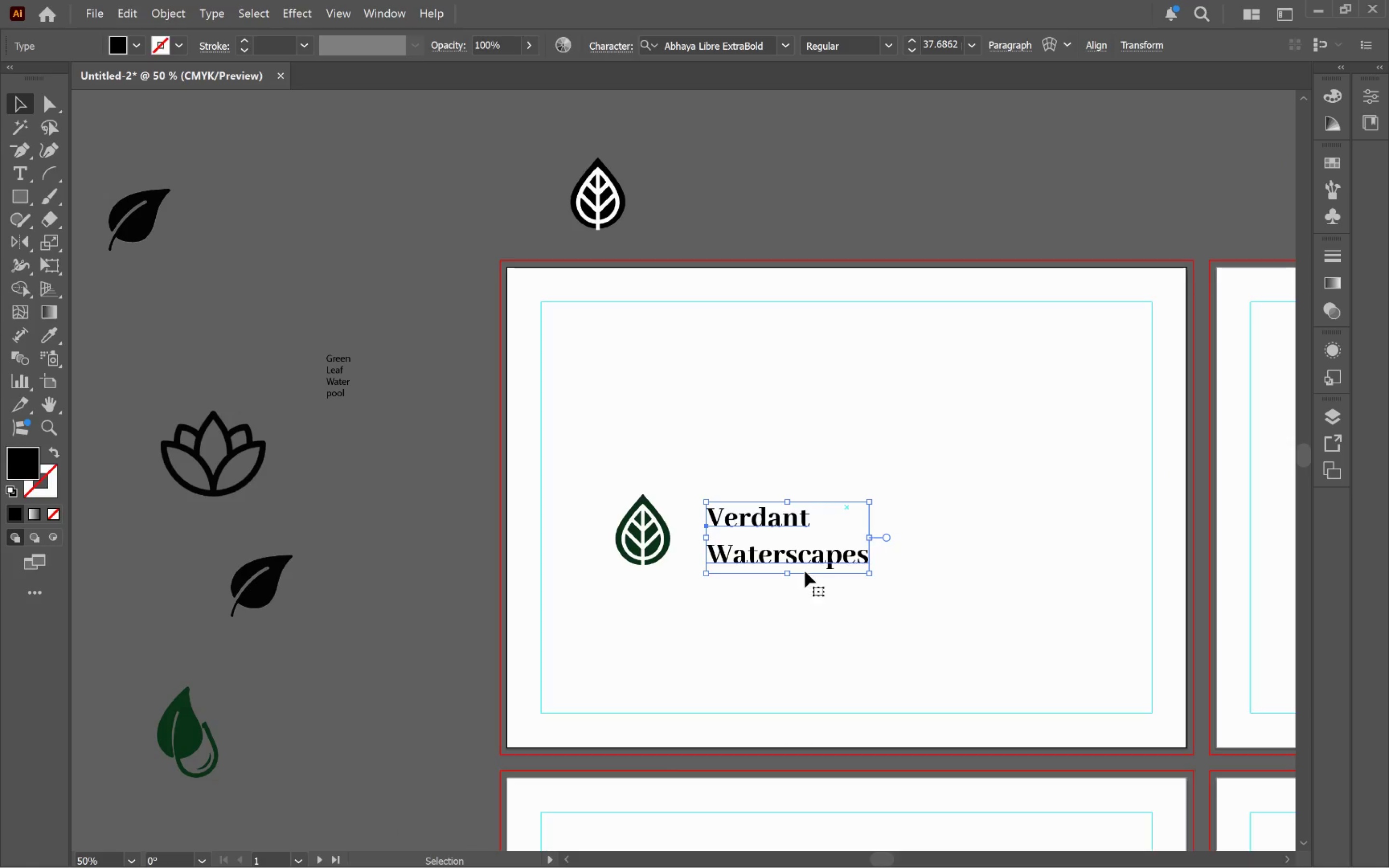 
hold_key(key=AltLeft, duration=0.97)
left_click_drag(start_coordinate=[795, 561], to_coordinate=[392, 285])
 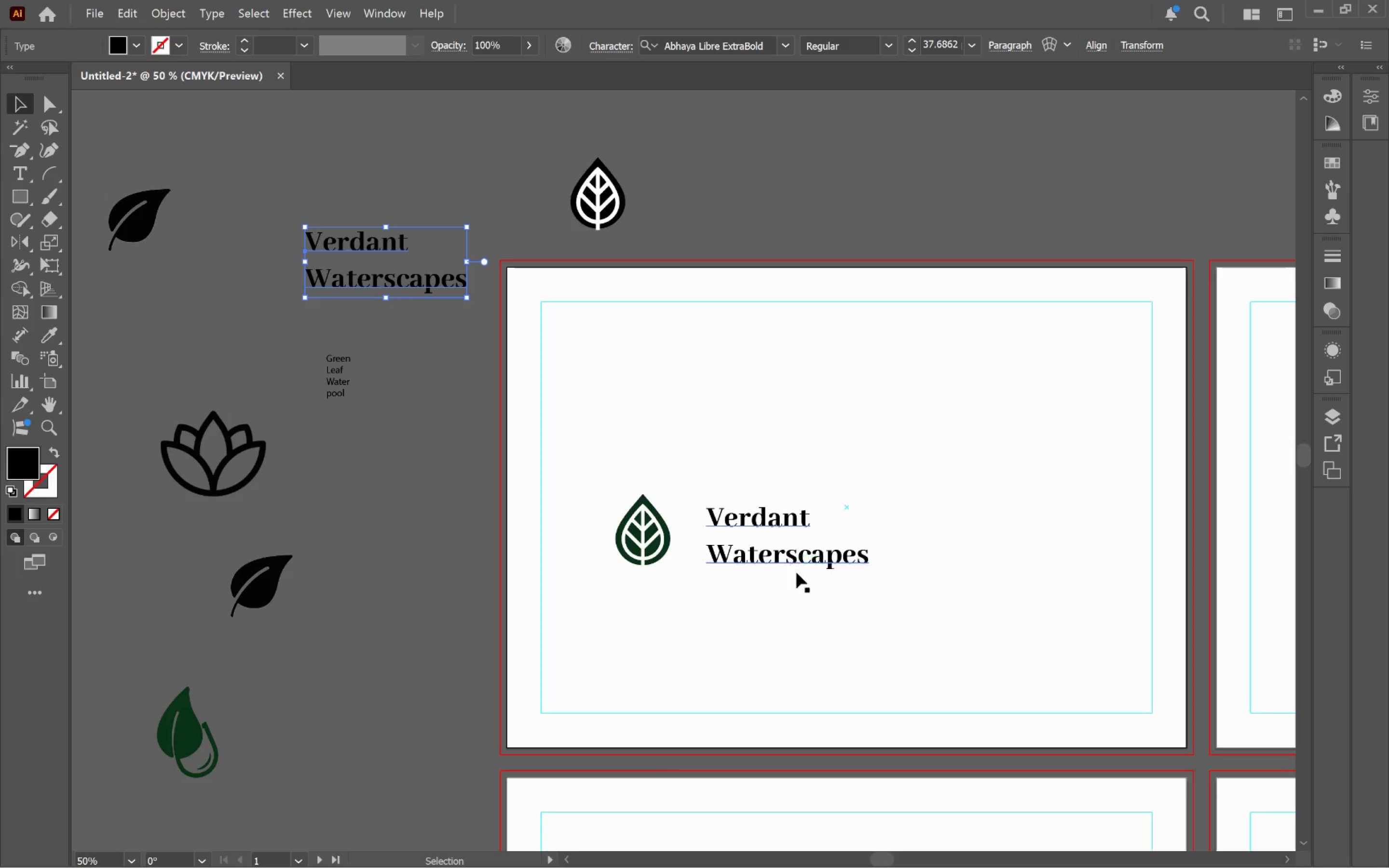 
left_click([797, 563])
 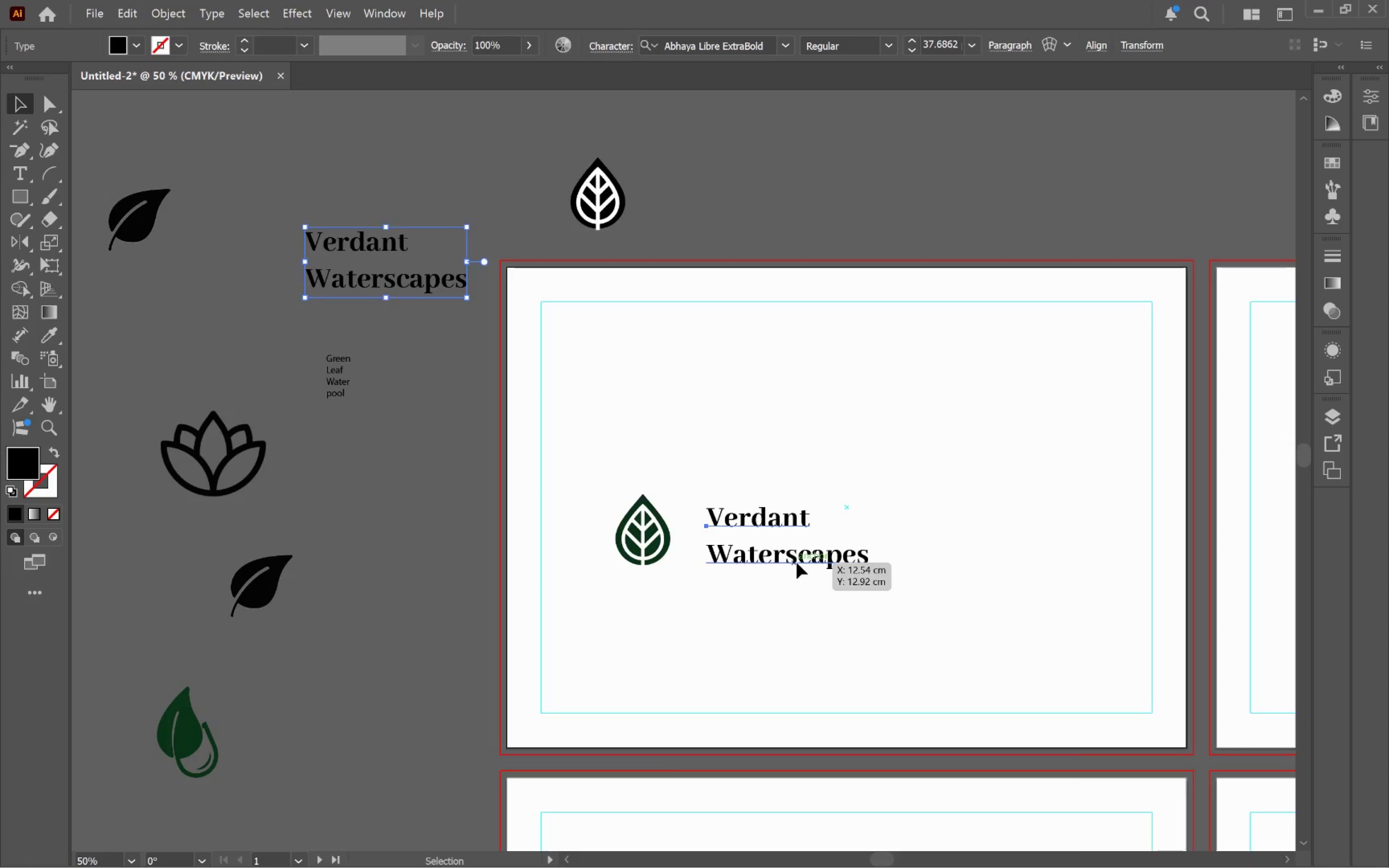 
right_click([797, 563])
 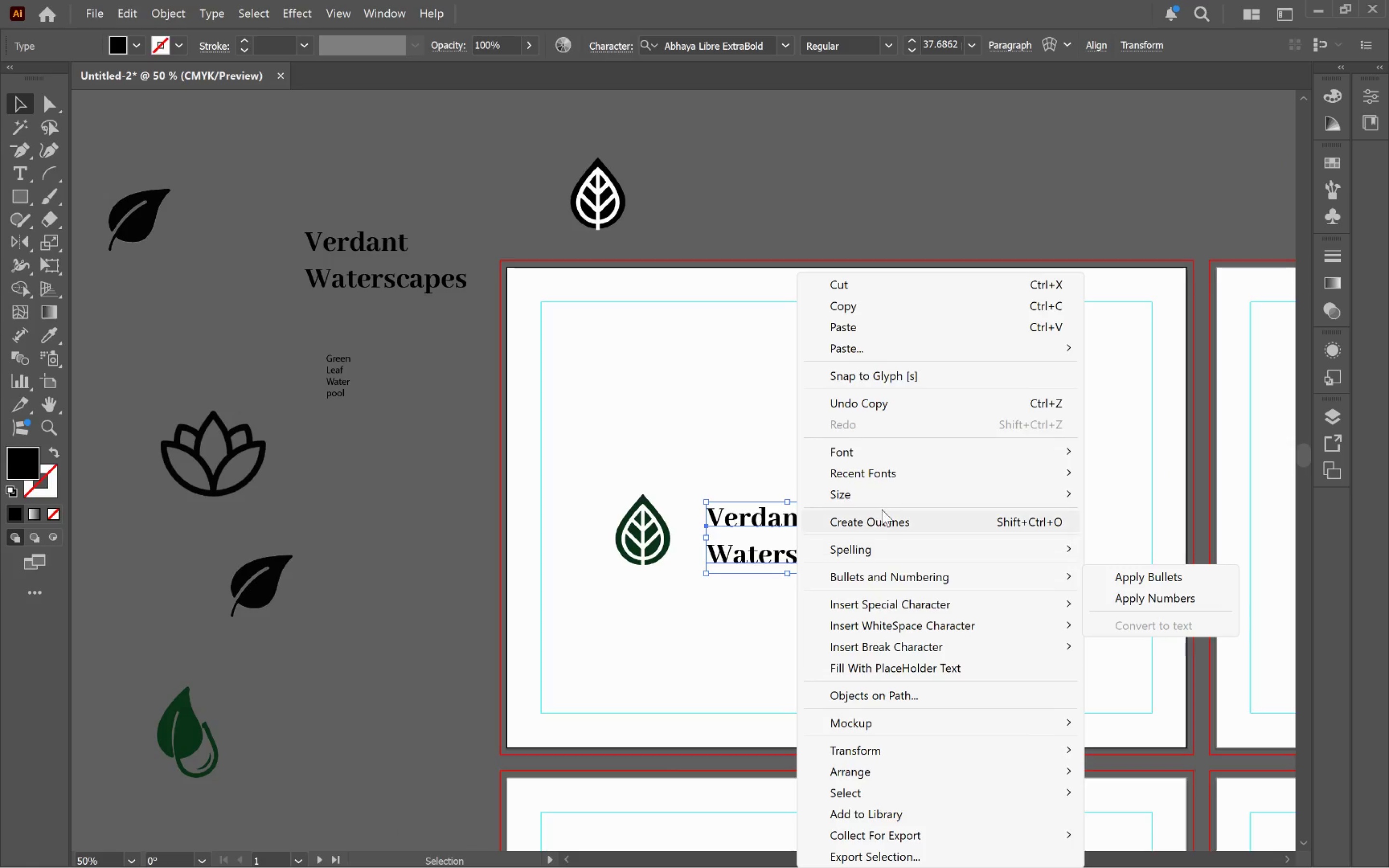 
left_click([880, 527])
 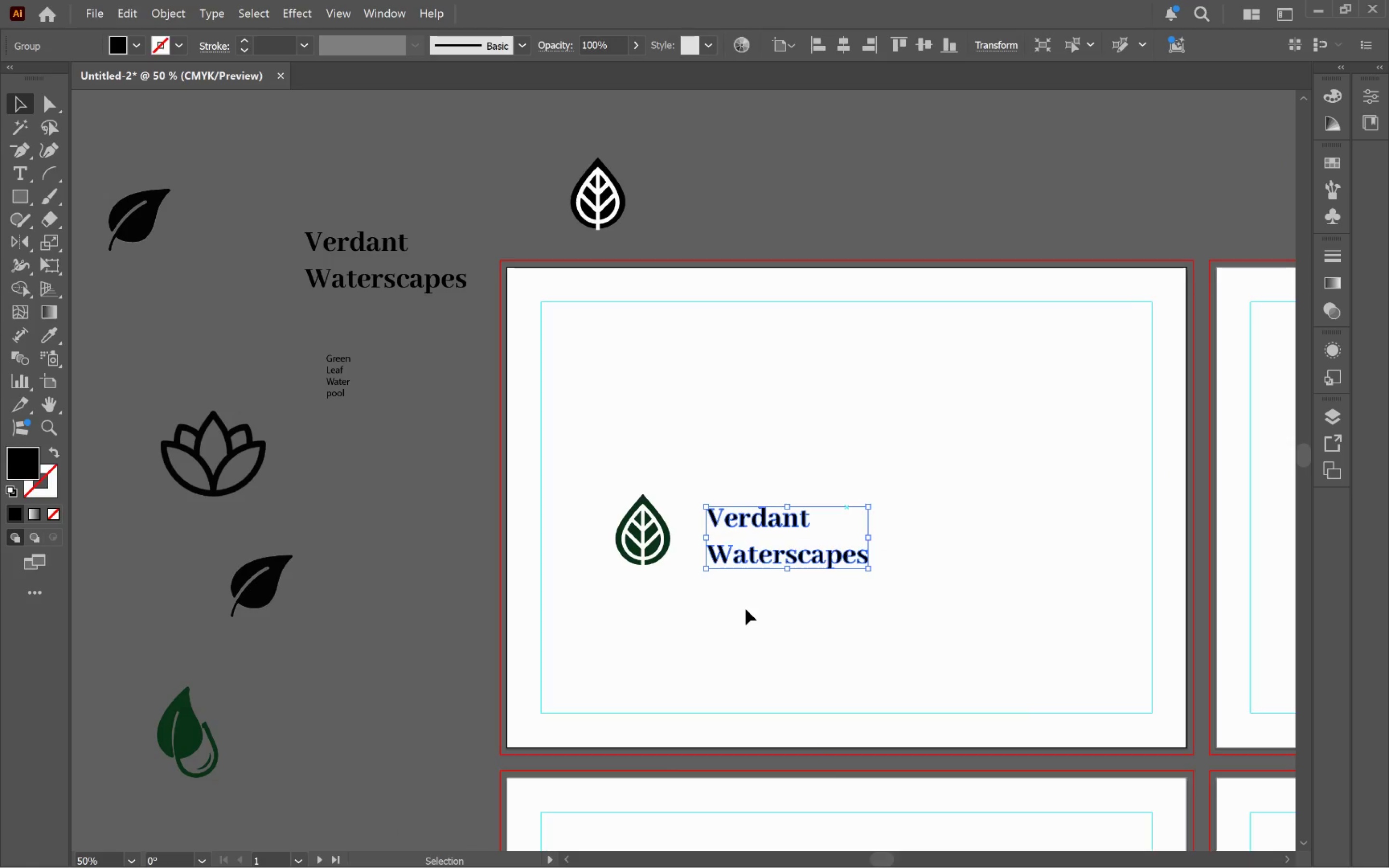 
left_click_drag(start_coordinate=[753, 613], to_coordinate=[552, 488])
 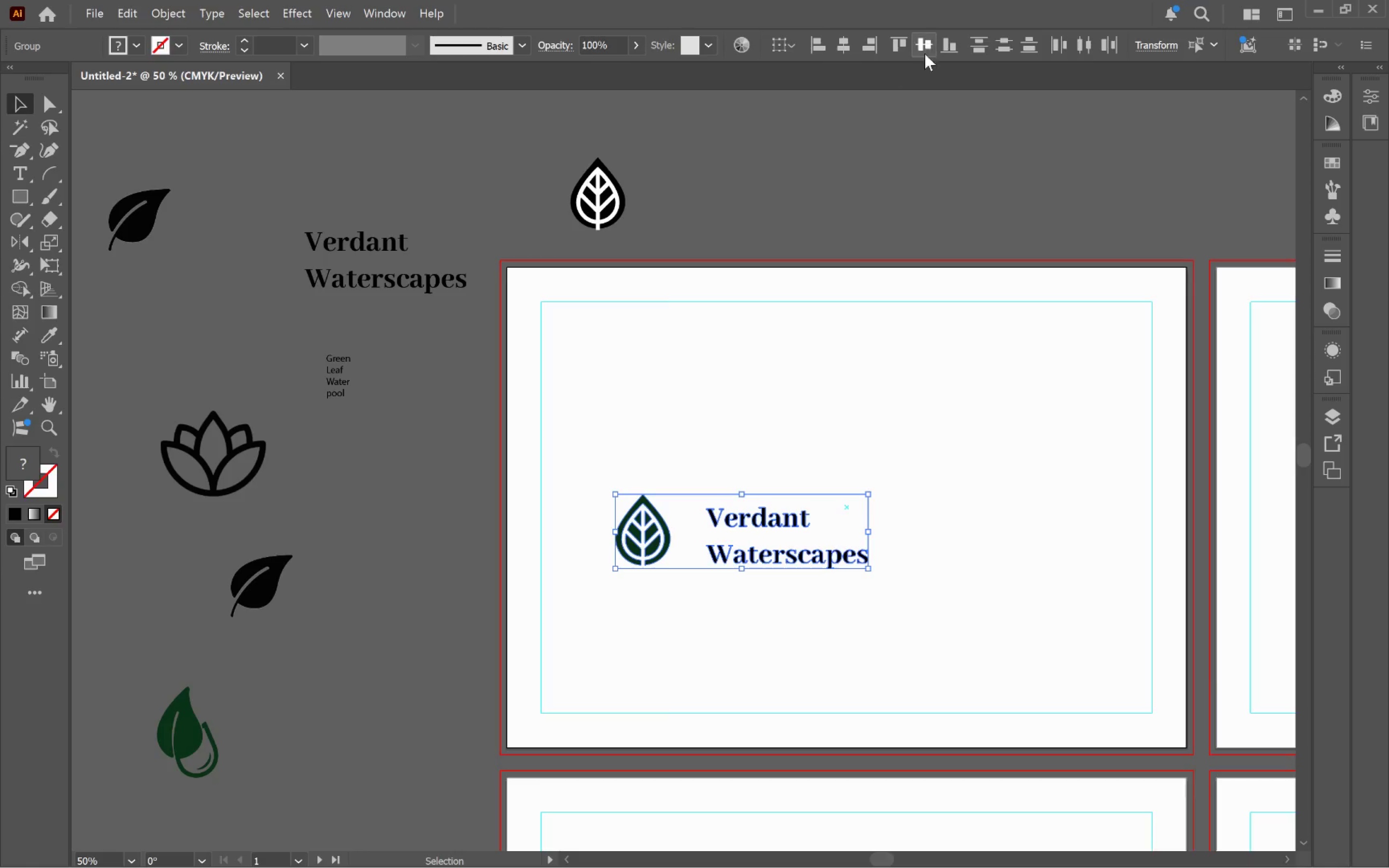 
left_click([921, 41])
 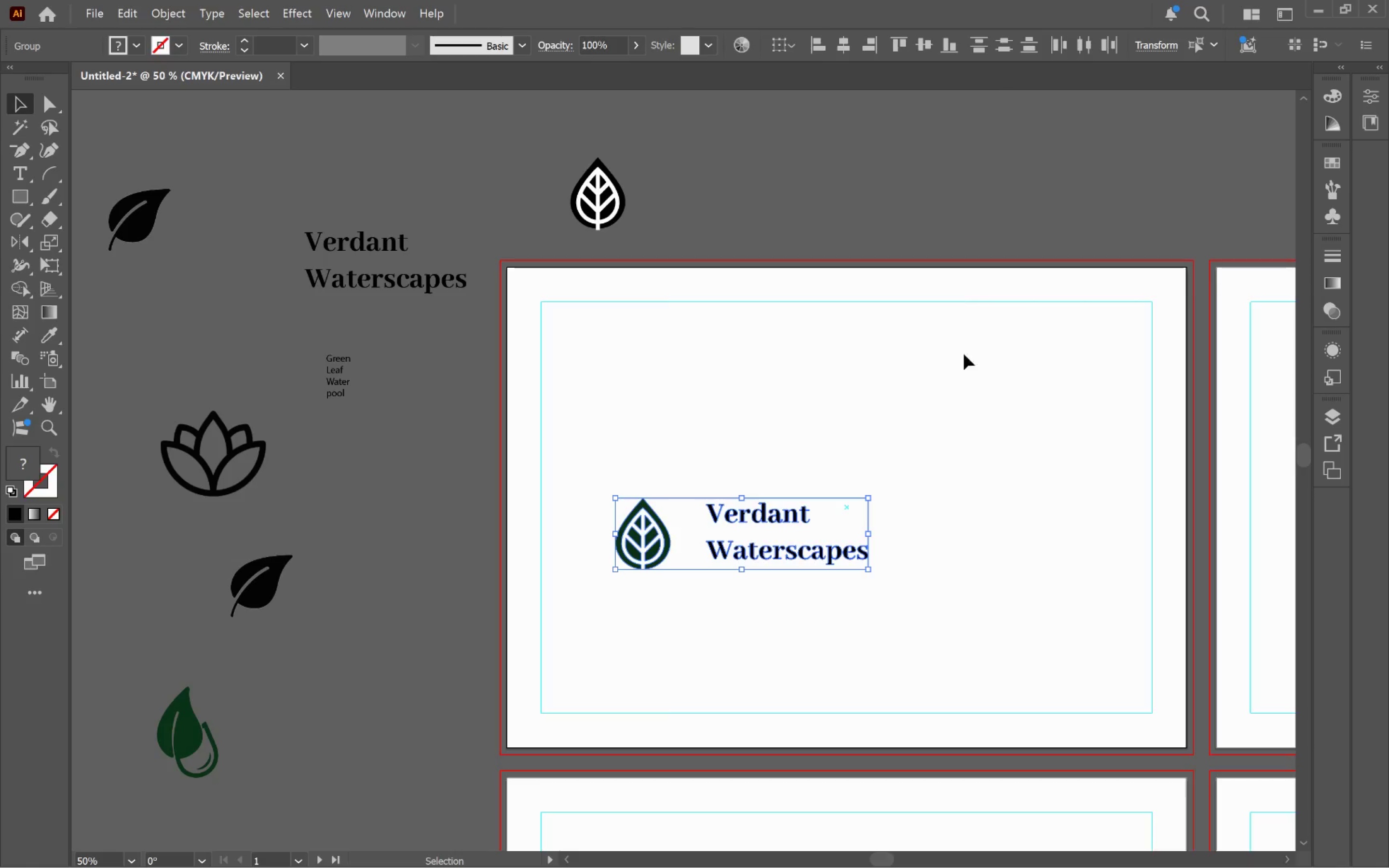 
left_click([974, 432])
 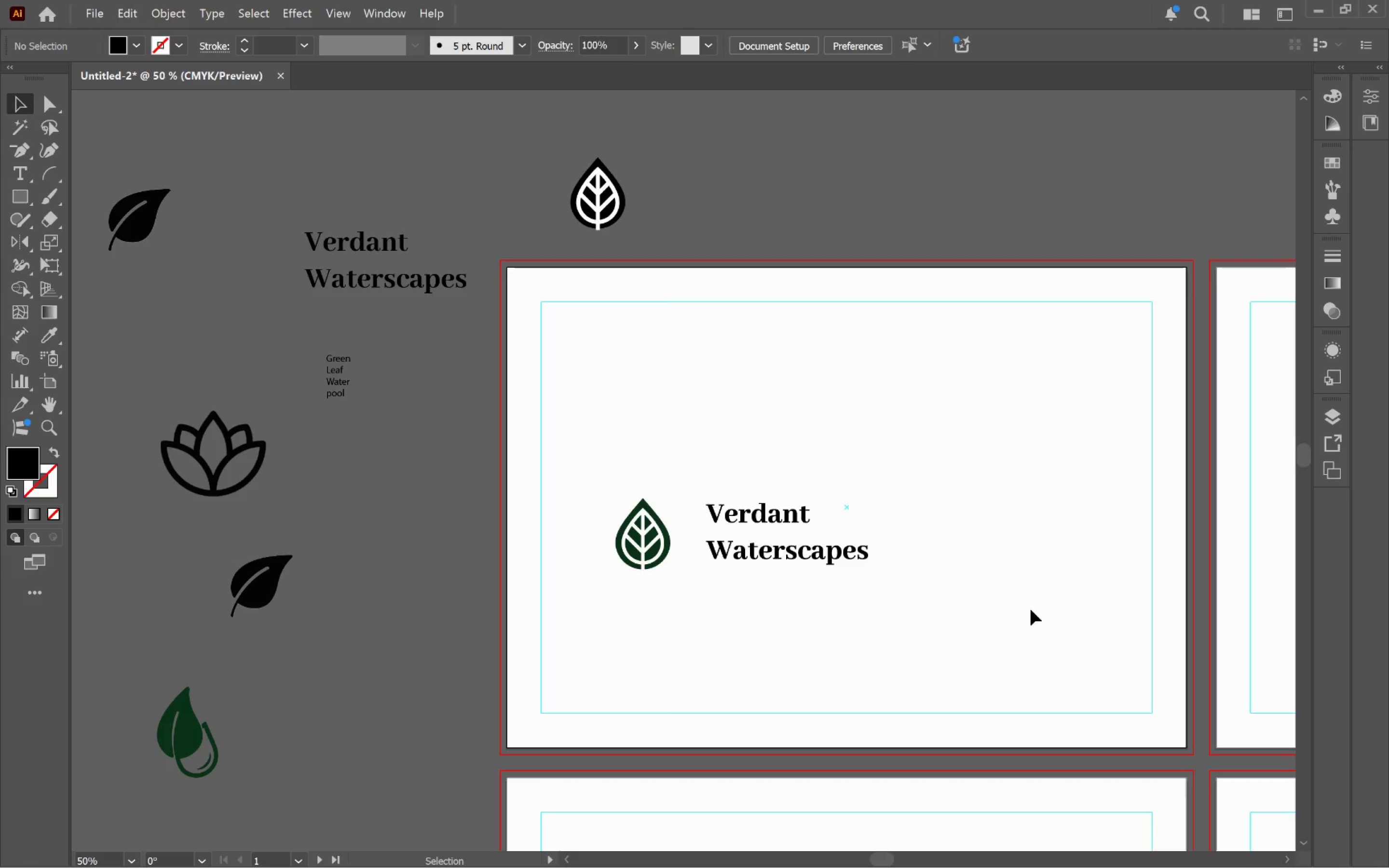 
hold_key(key=AltLeft, duration=0.91)
scroll: coordinate [716, 565], scroll_direction: up, amount: 3.0
 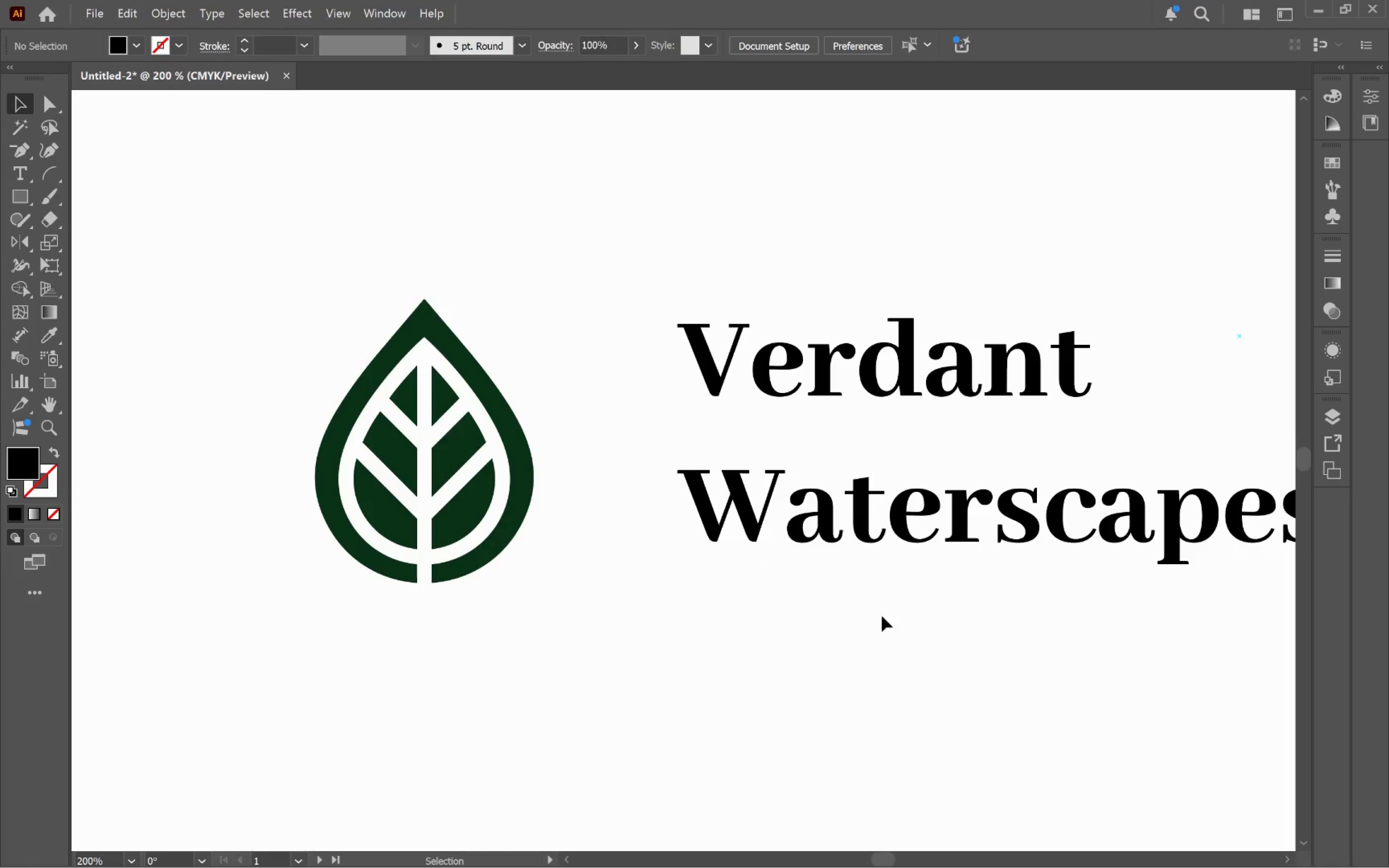 
hold_key(key=Space, duration=1.52)
 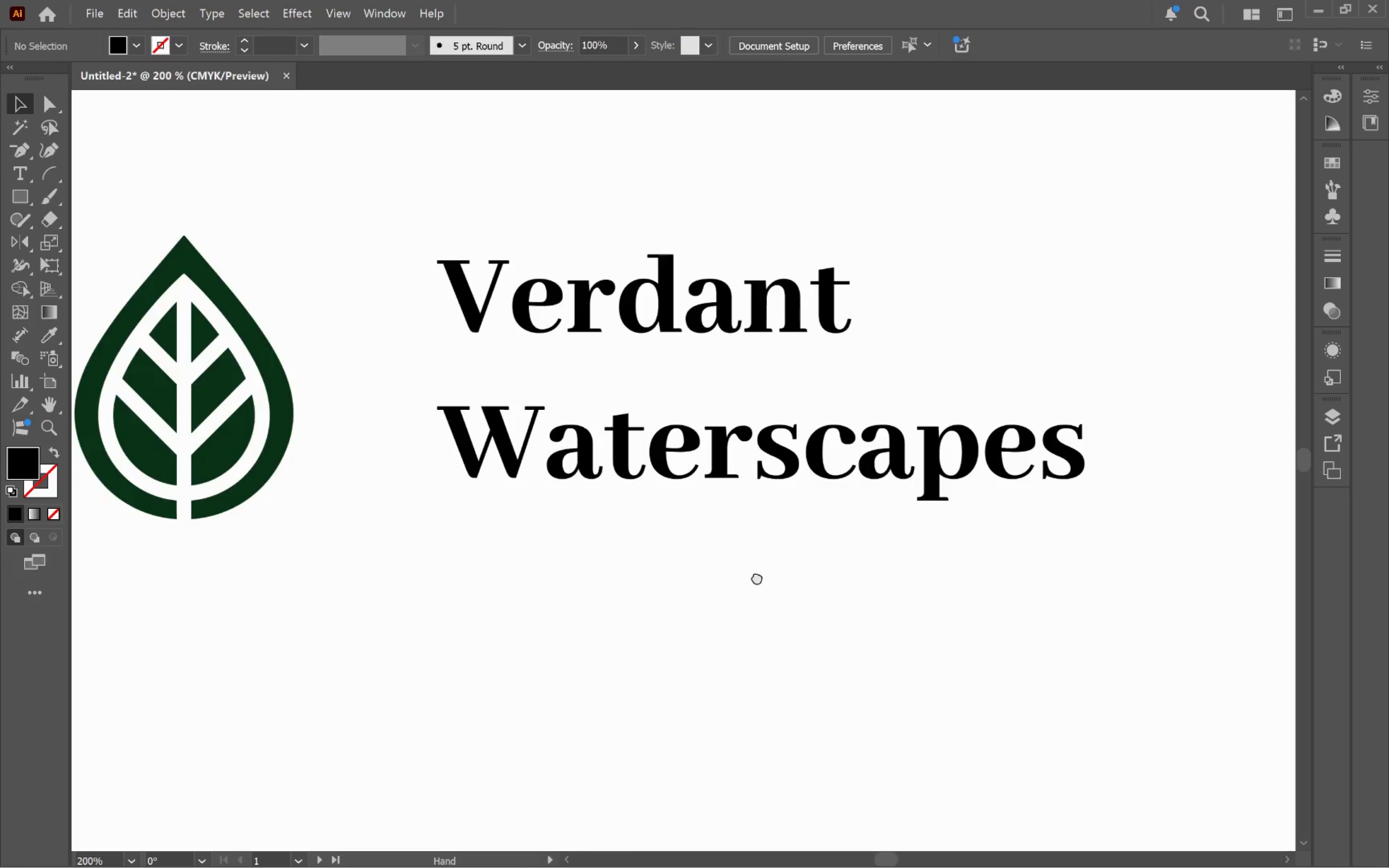 
left_click_drag(start_coordinate=[998, 641], to_coordinate=[757, 577])
 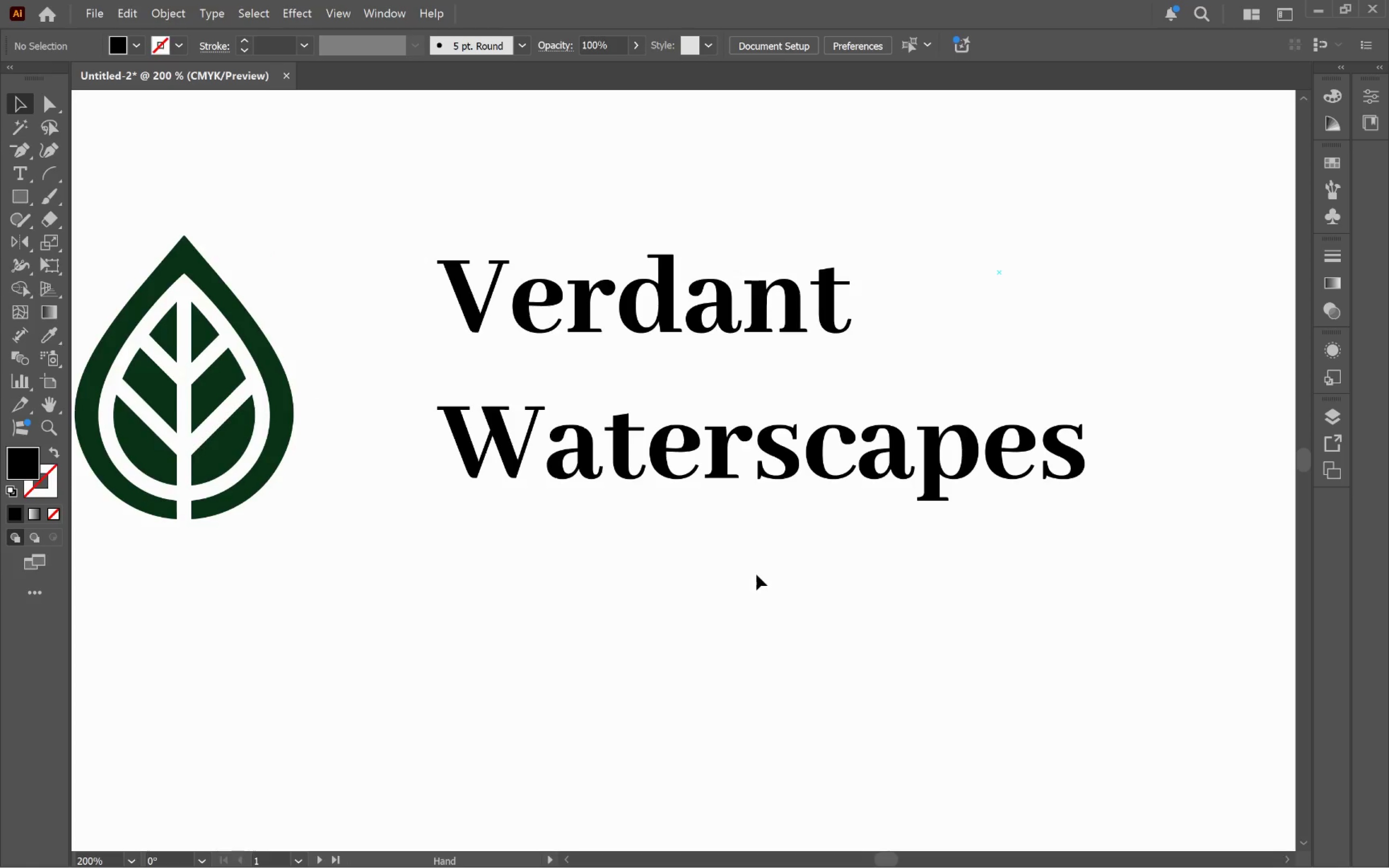 
hold_key(key=Space, duration=1.5)
 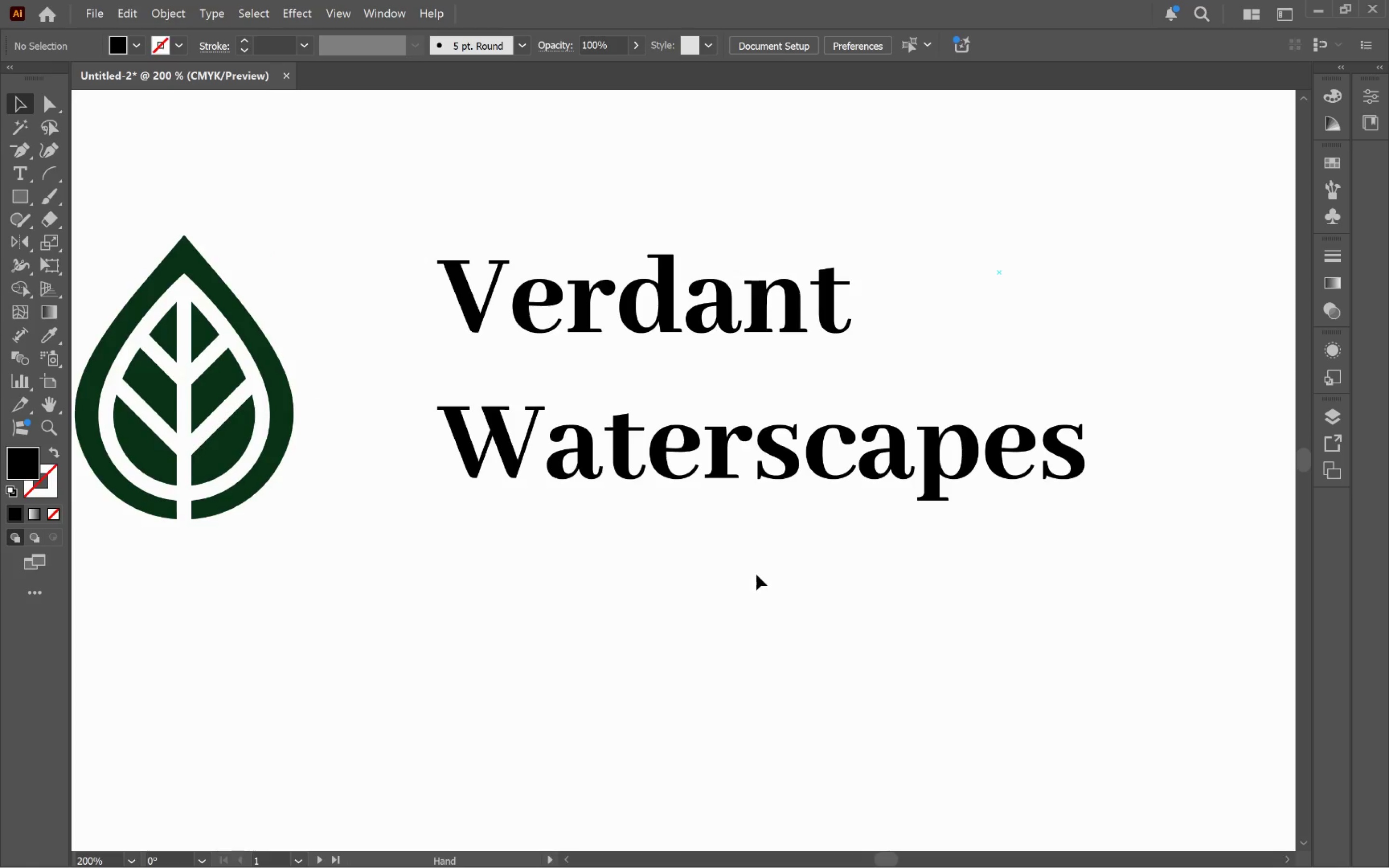 
key(Space)
 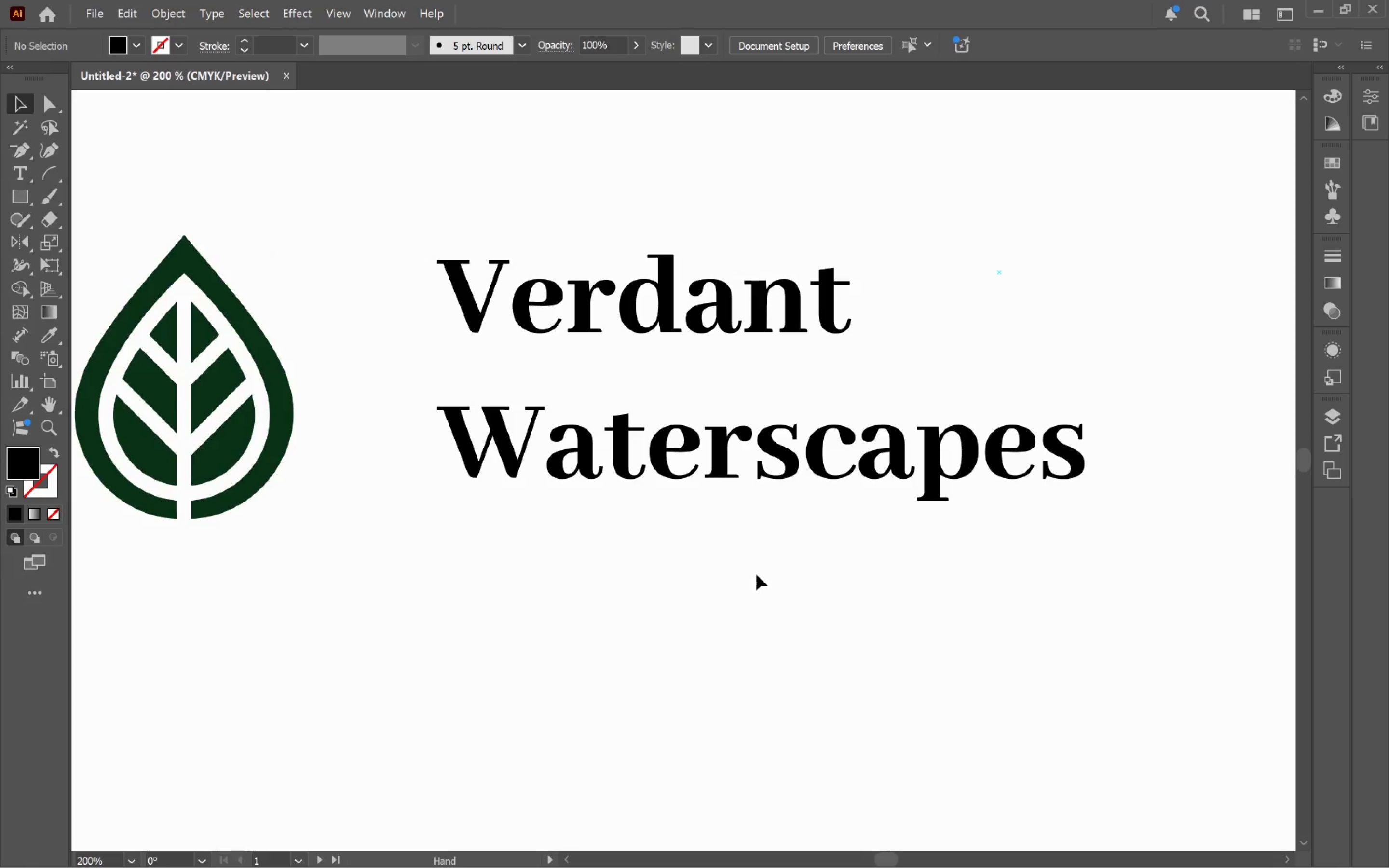 
key(Space)
 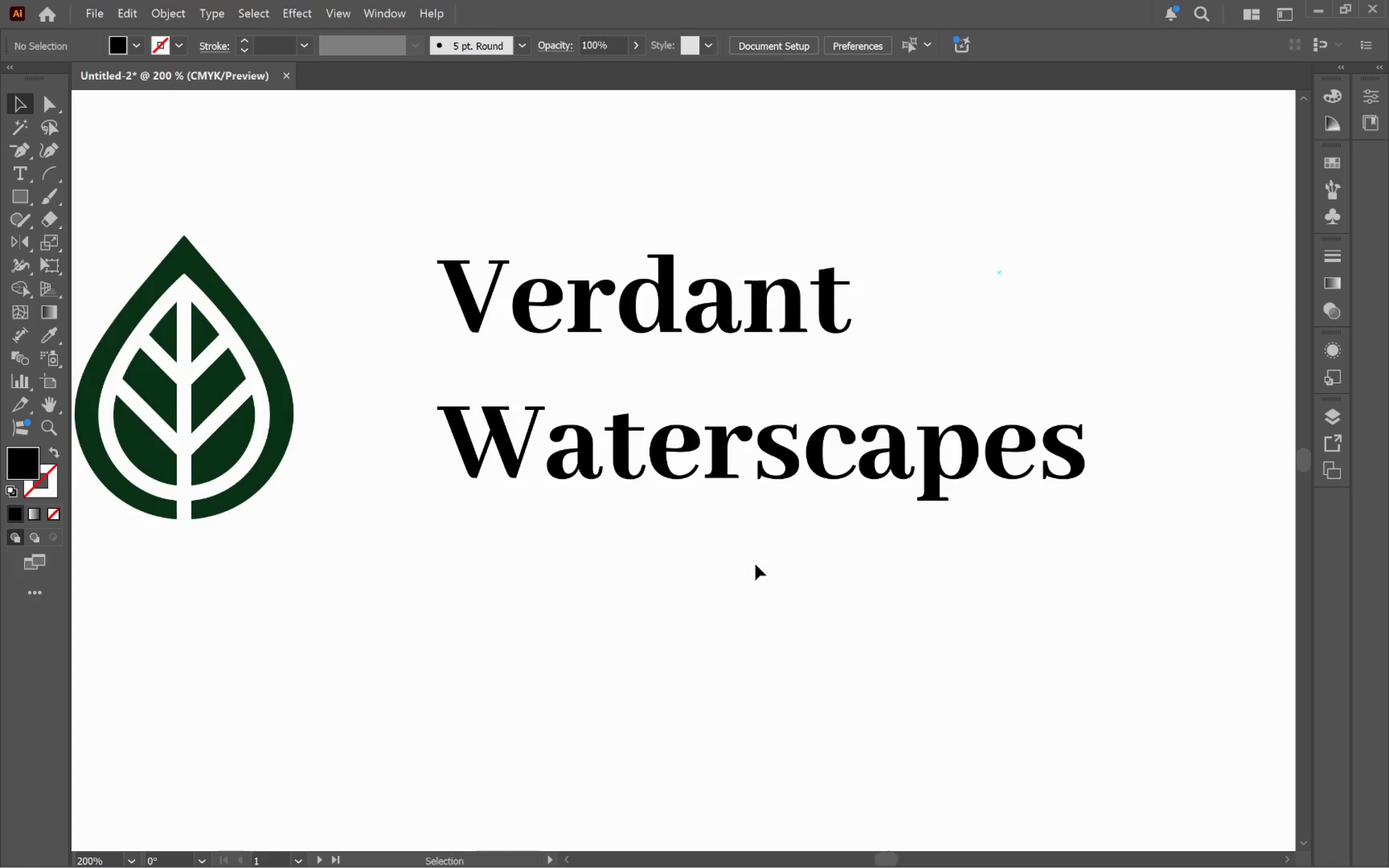 
hold_key(key=AltLeft, duration=0.69)
scroll: coordinate [652, 545], scroll_direction: down, amount: 1.0
 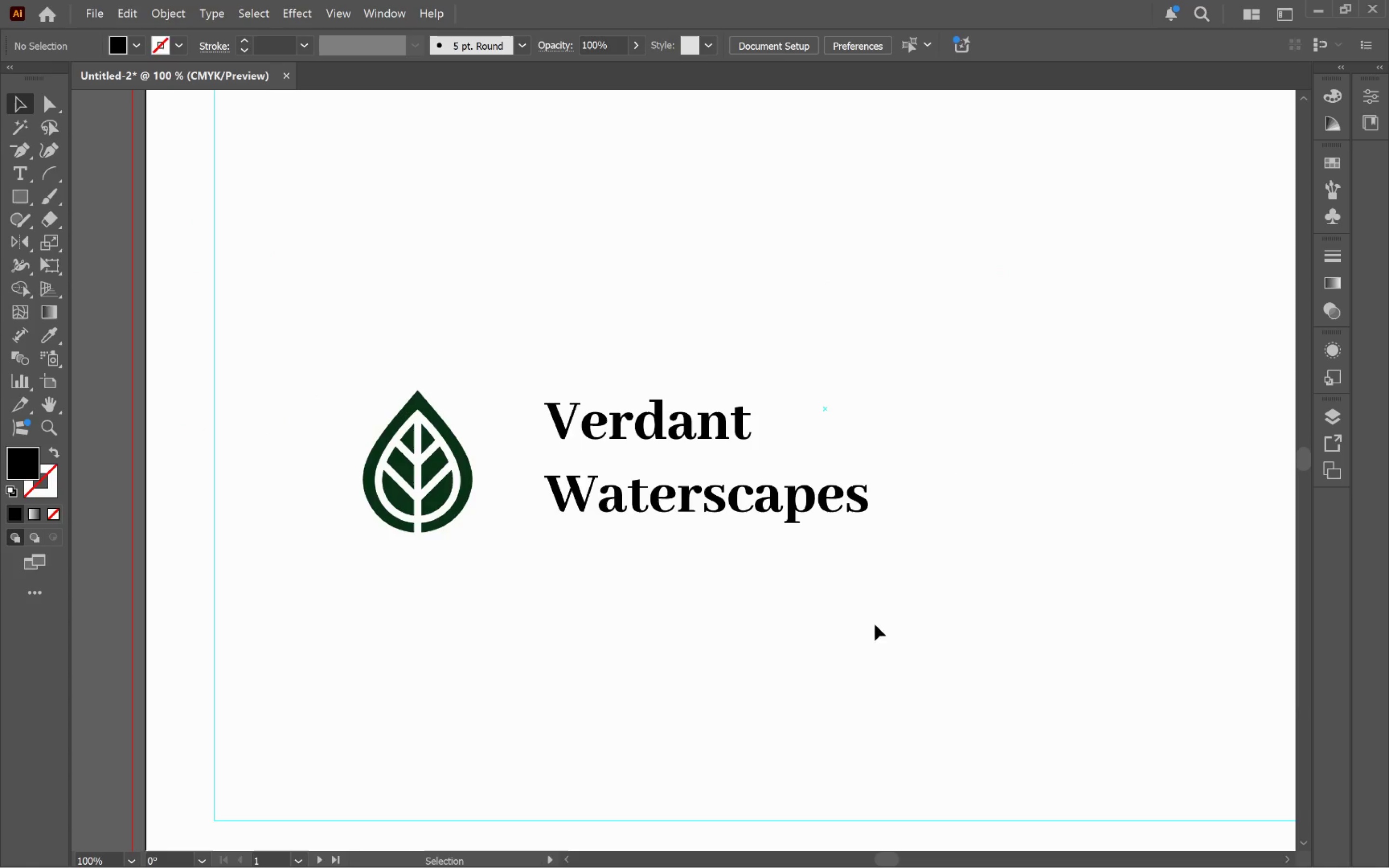 
hold_key(key=Space, duration=1.39)
 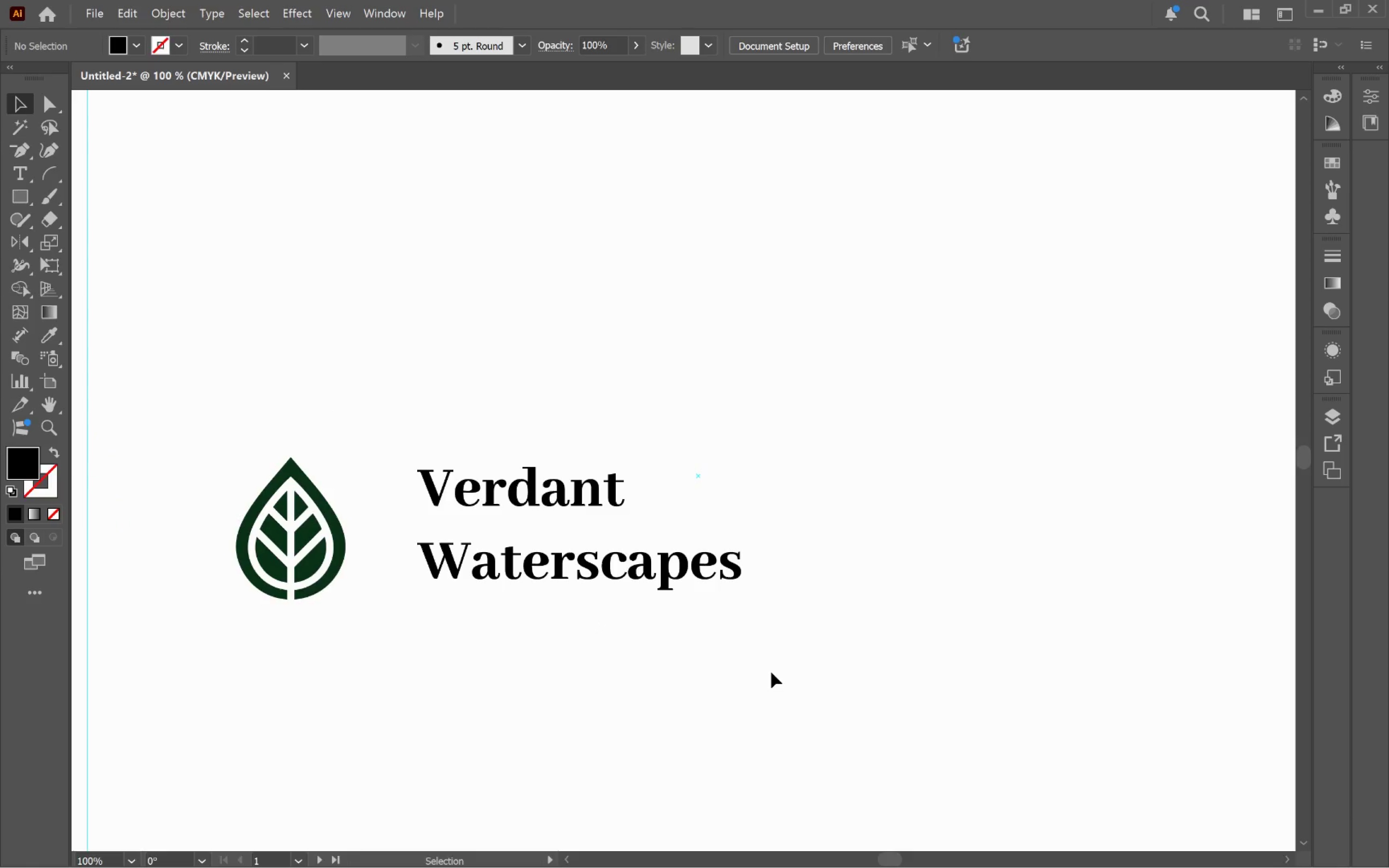 
left_click_drag(start_coordinate=[897, 610], to_coordinate=[771, 676])
 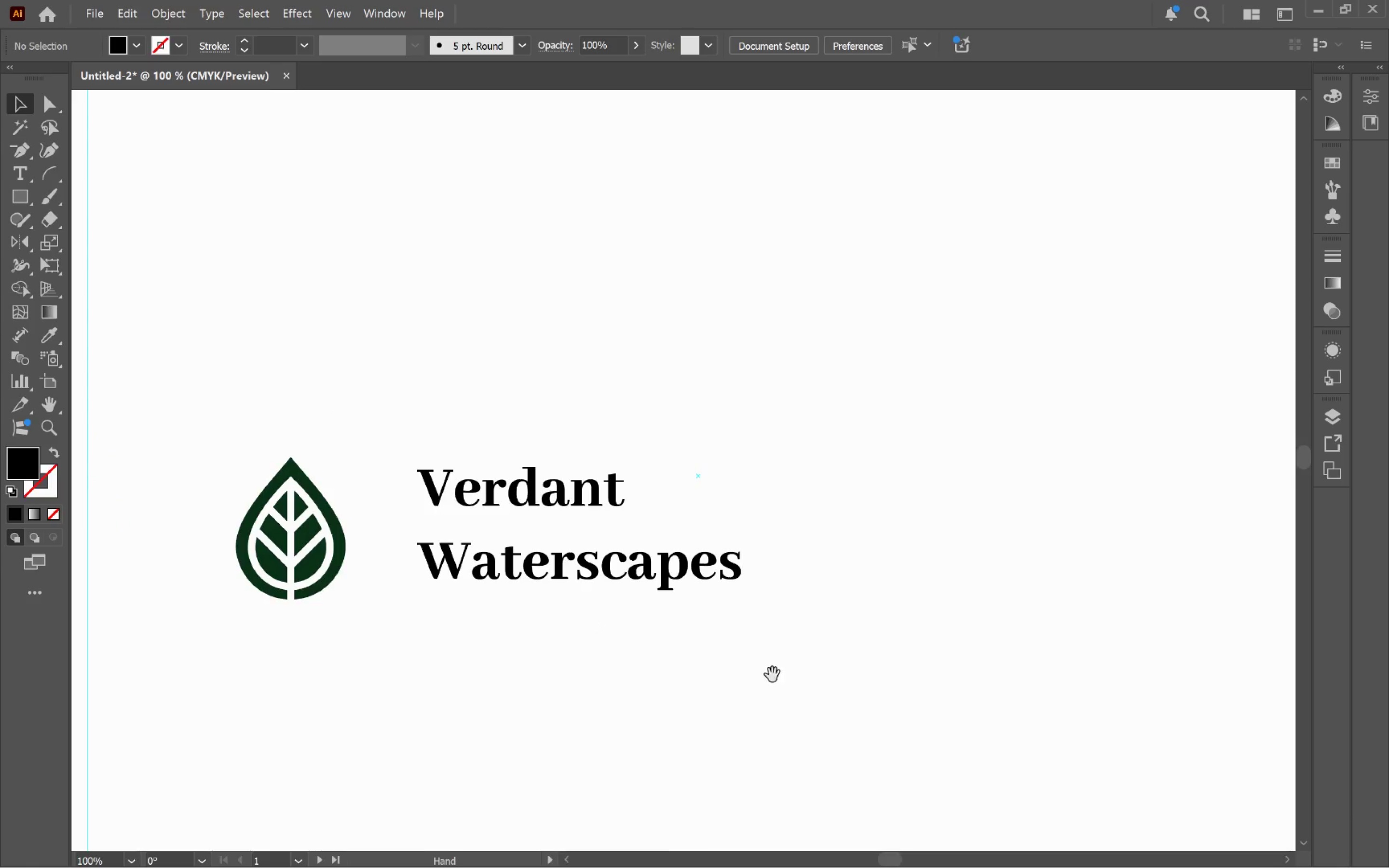 
hold_key(key=Space, duration=27.34)
 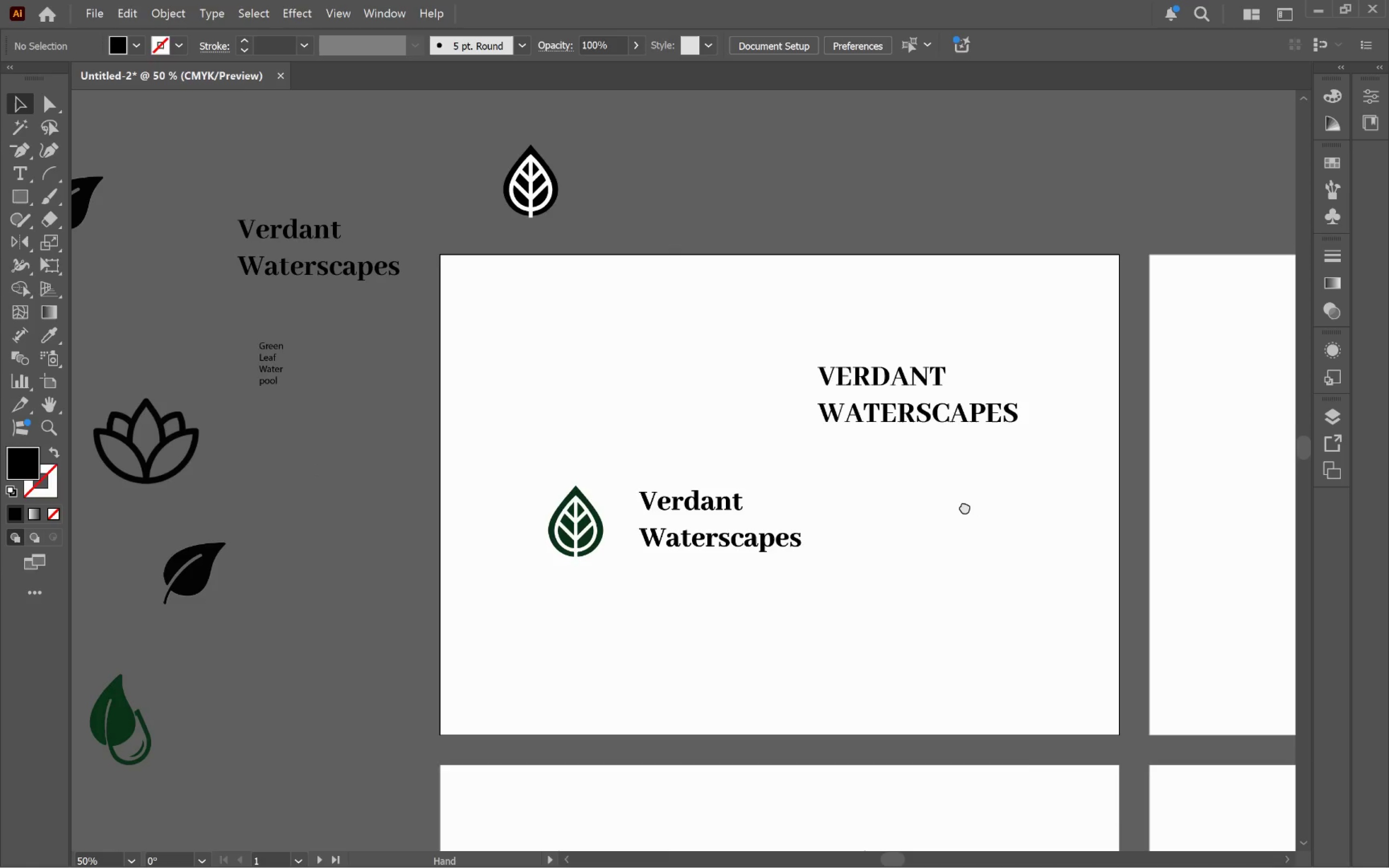 
hold_key(key=AltLeft, duration=0.55)
scroll: coordinate [532, 616], scroll_direction: down, amount: 3.0
 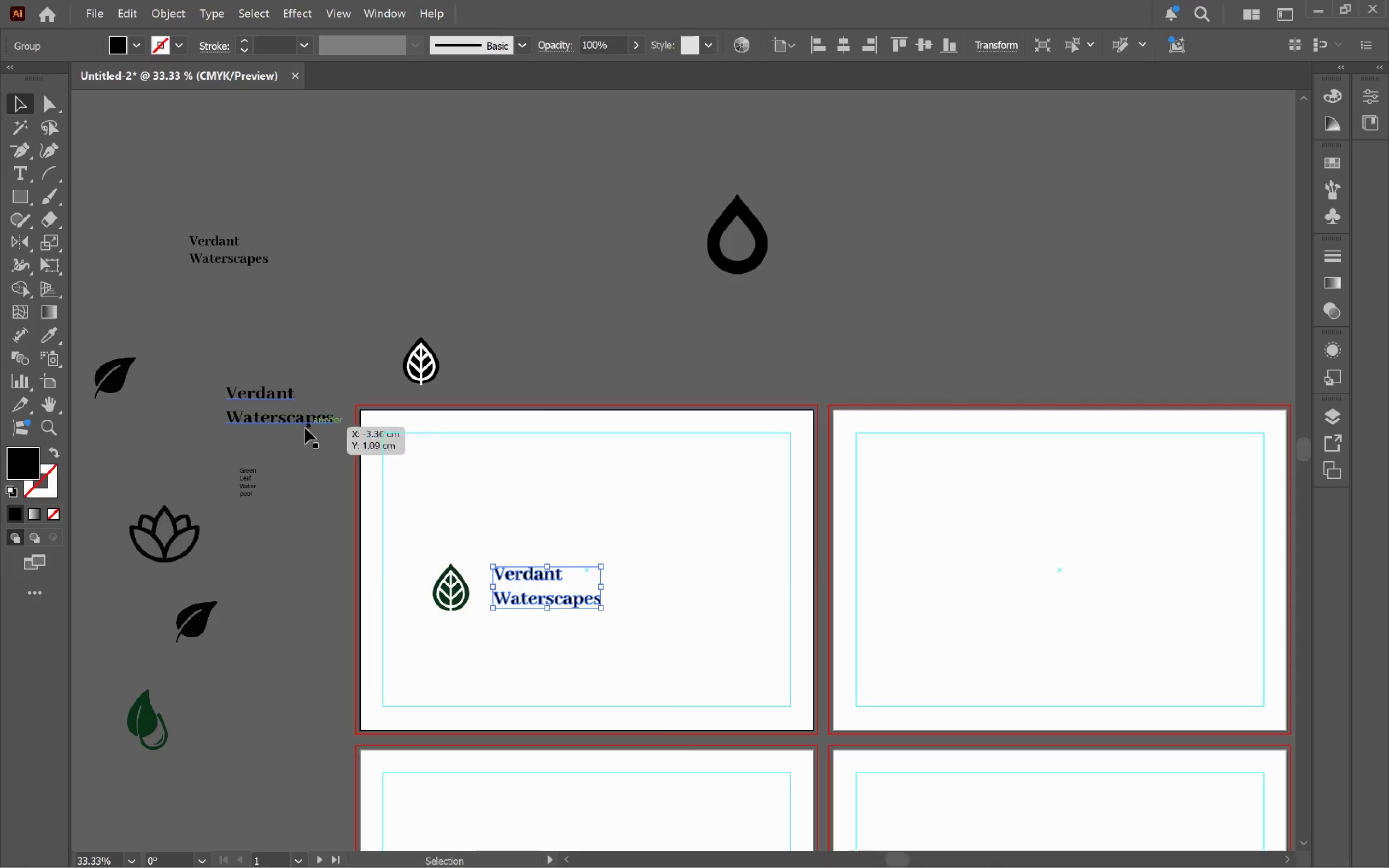 
left_click_drag(start_coordinate=[297, 424], to_coordinate=[684, 522])
 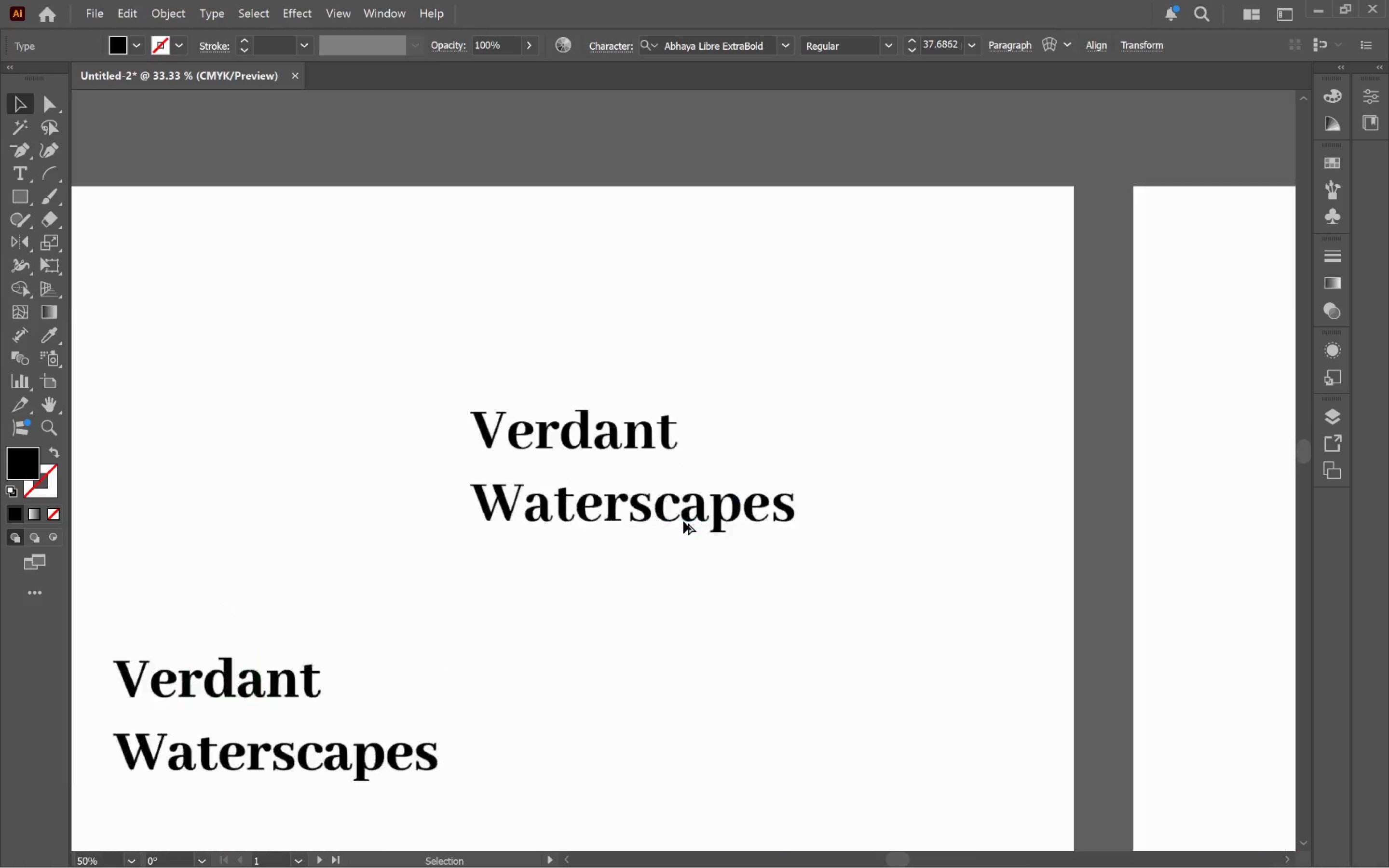 
hold_key(key=AltLeft, duration=1.33)
scroll: coordinate [683, 521], scroll_direction: up, amount: 3.0
 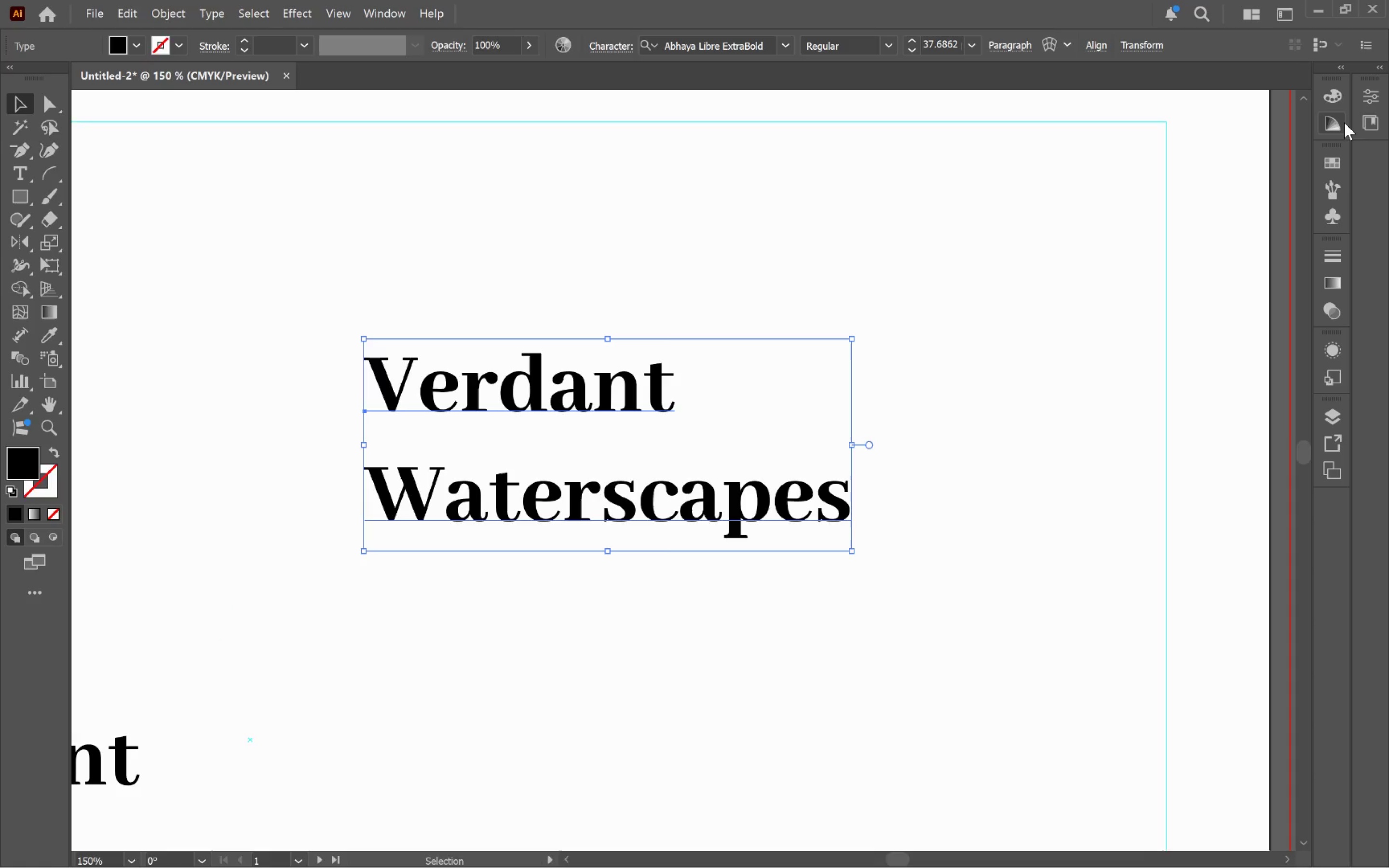 
left_click([1374, 98])
 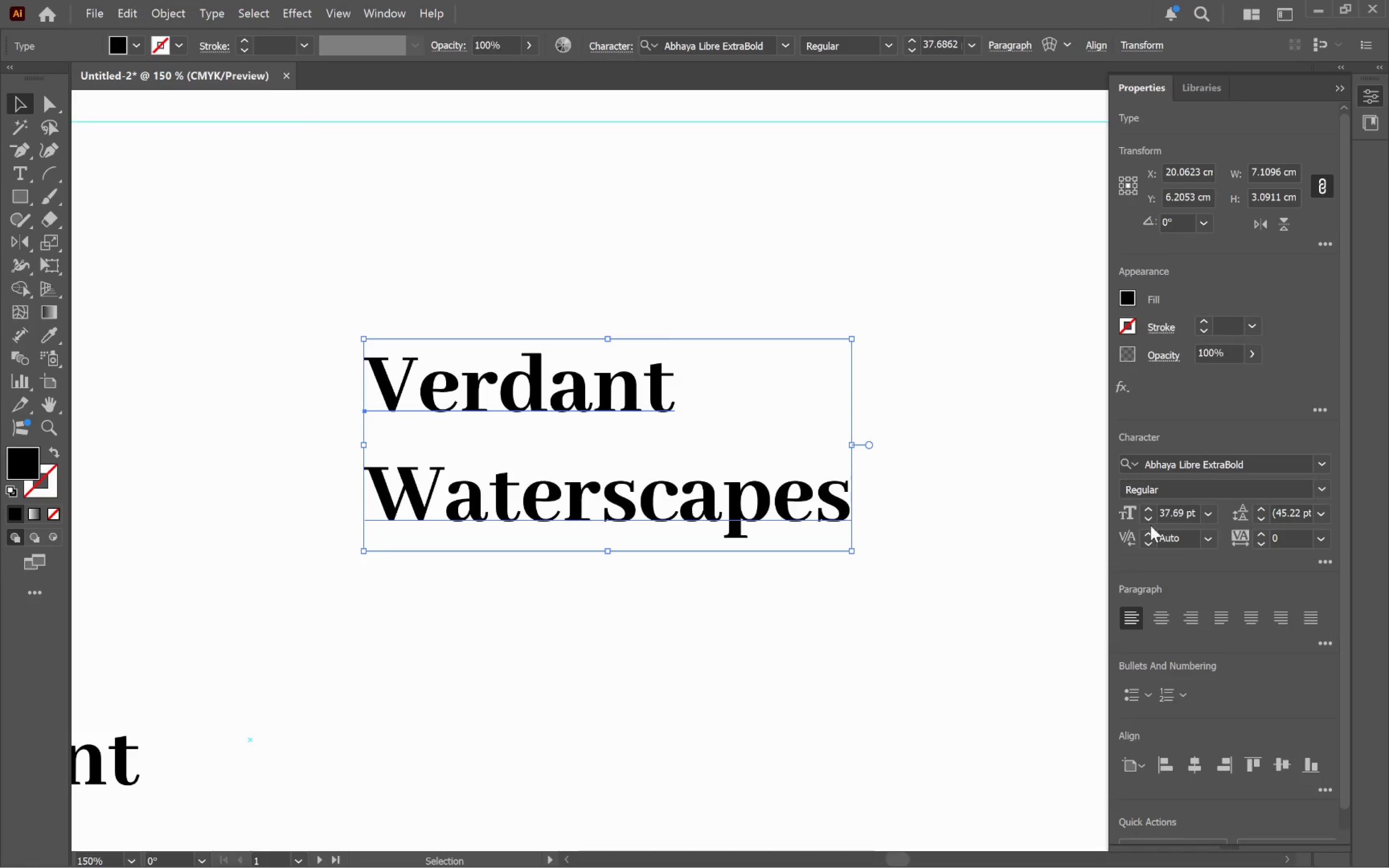 
left_click([1318, 565])
 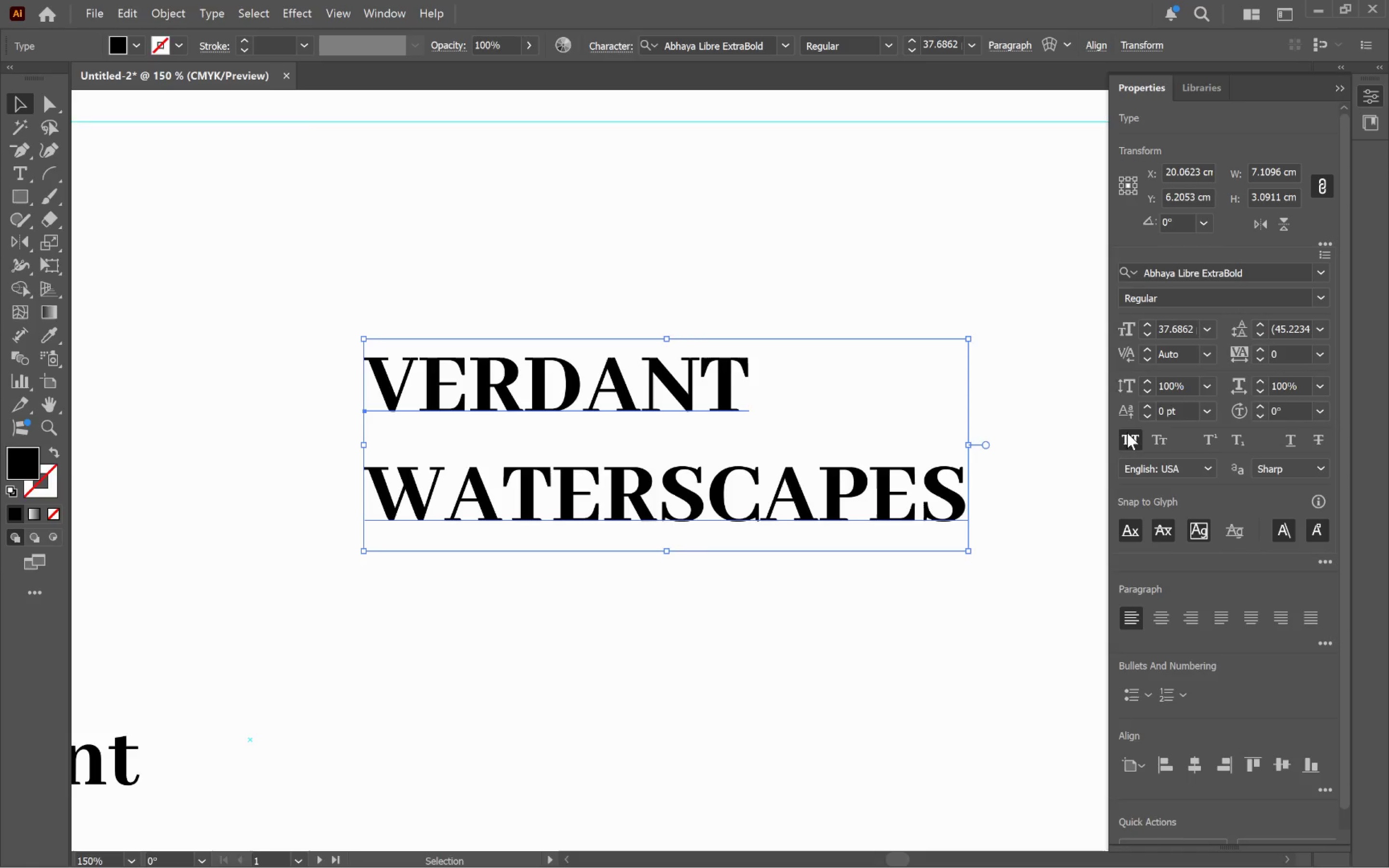 
left_click_drag(start_coordinate=[951, 657], to_coordinate=[952, 655])
 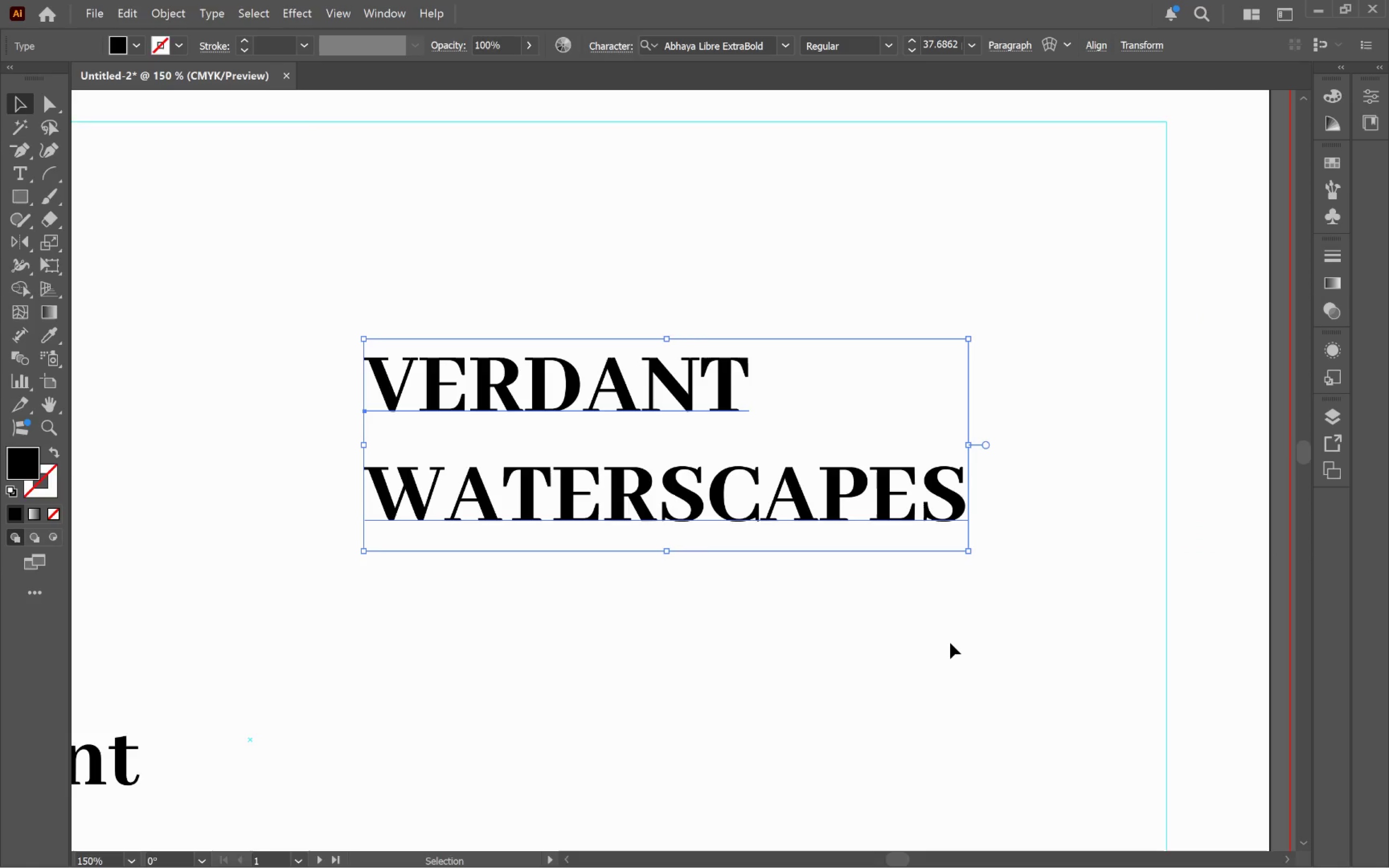 
double_click([950, 642])
 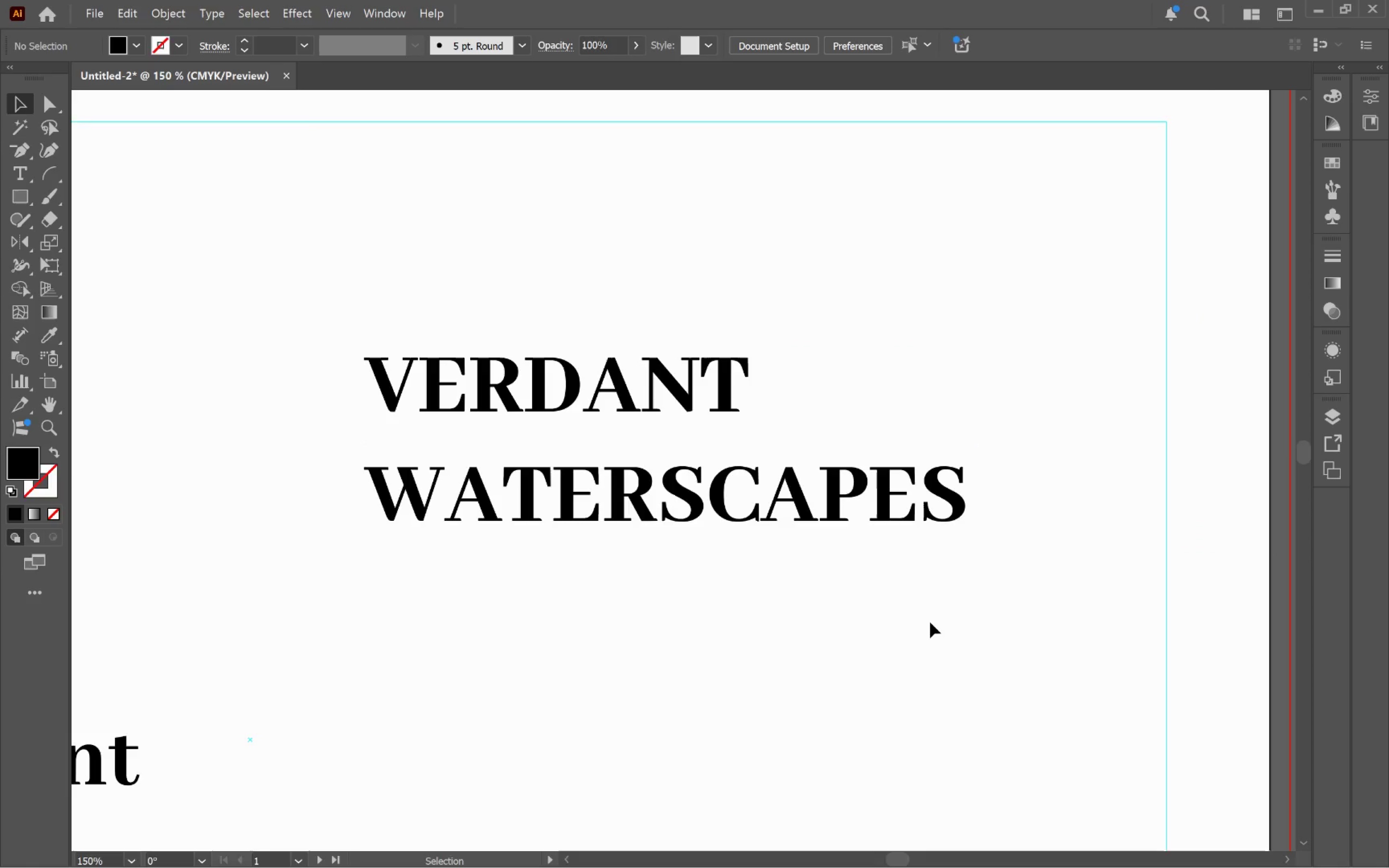 
hold_key(key=AltLeft, duration=0.53)
 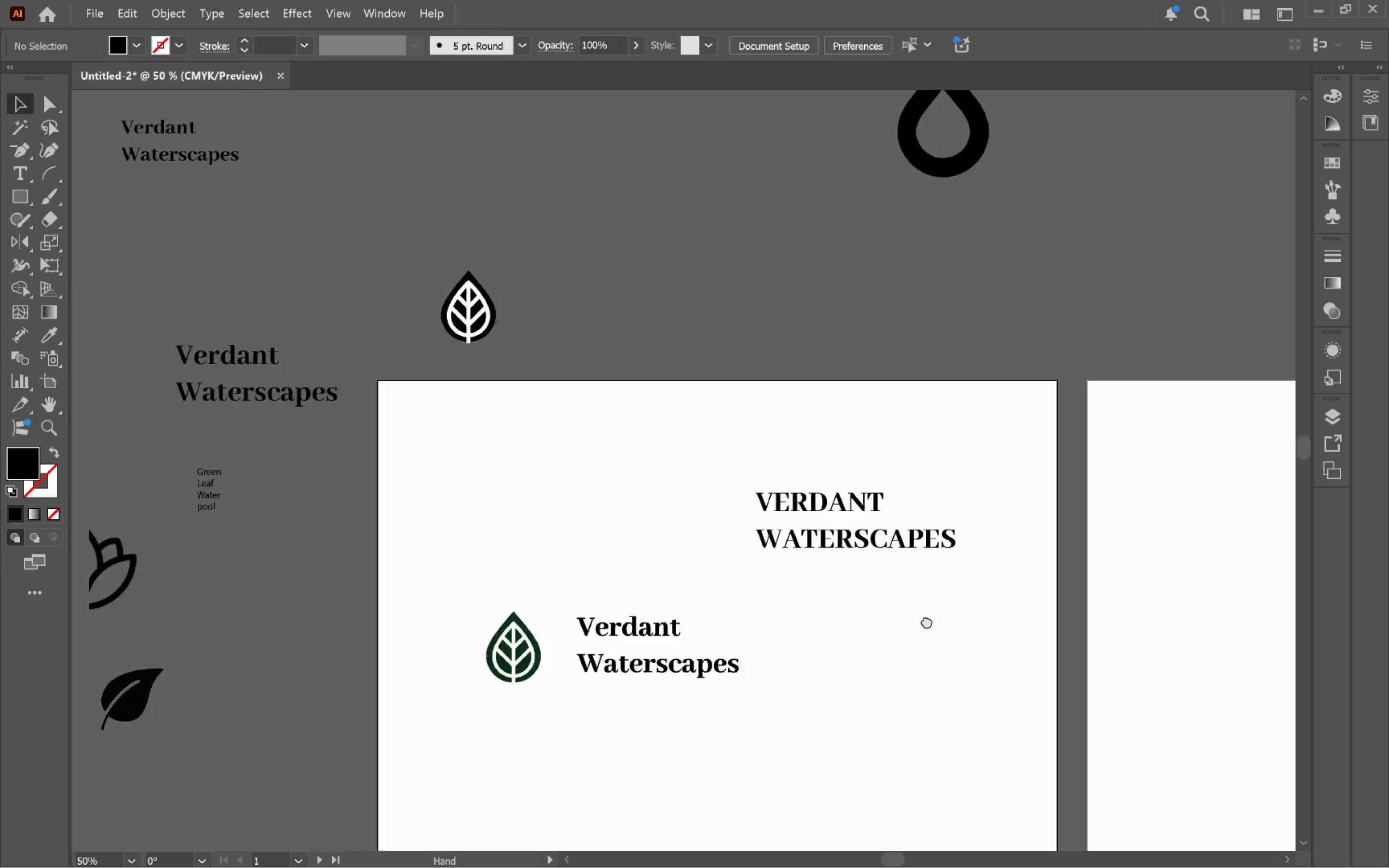 
hold_key(key=Space, duration=1.51)
 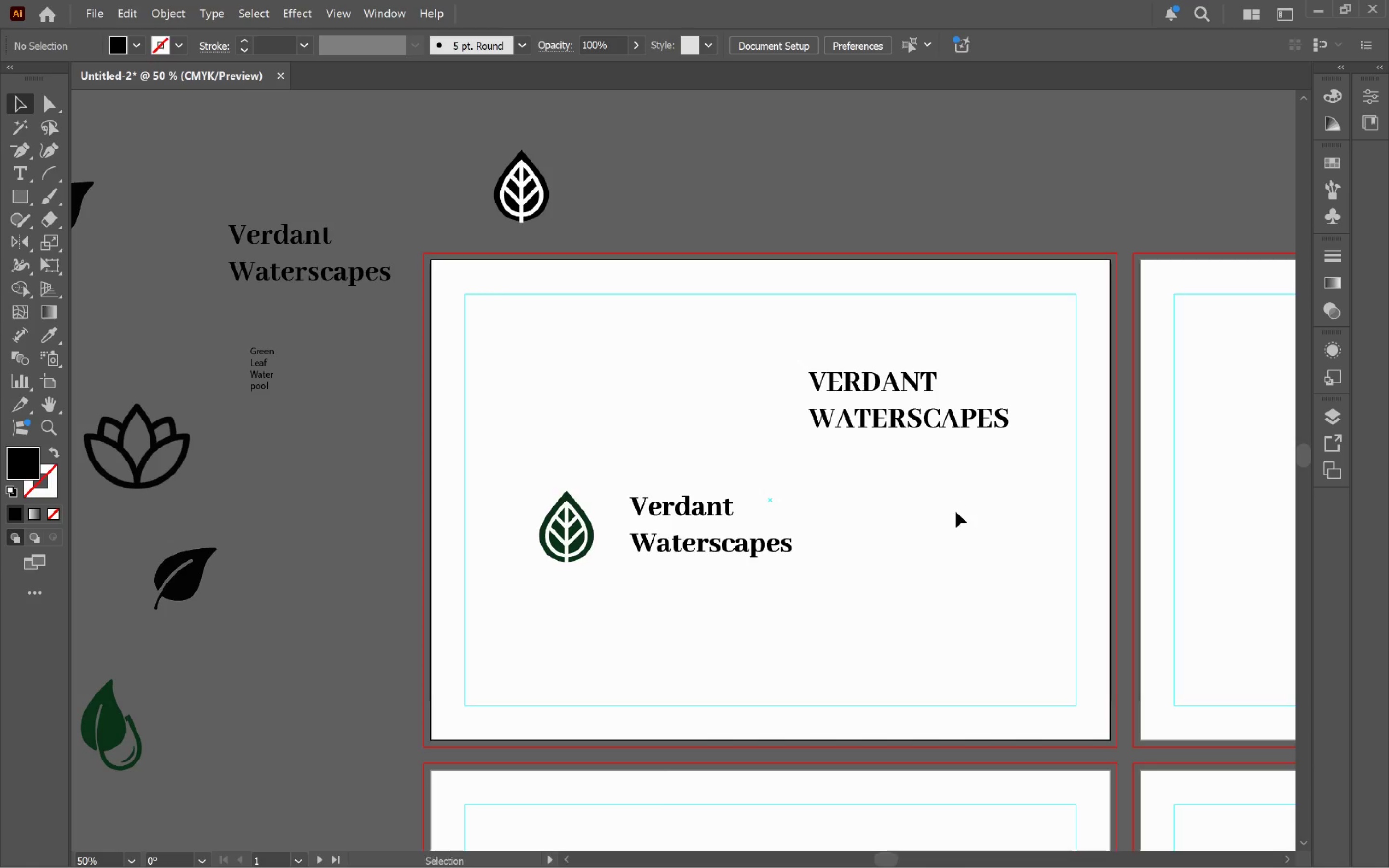 
left_click_drag(start_coordinate=[834, 663], to_coordinate=[956, 512])
 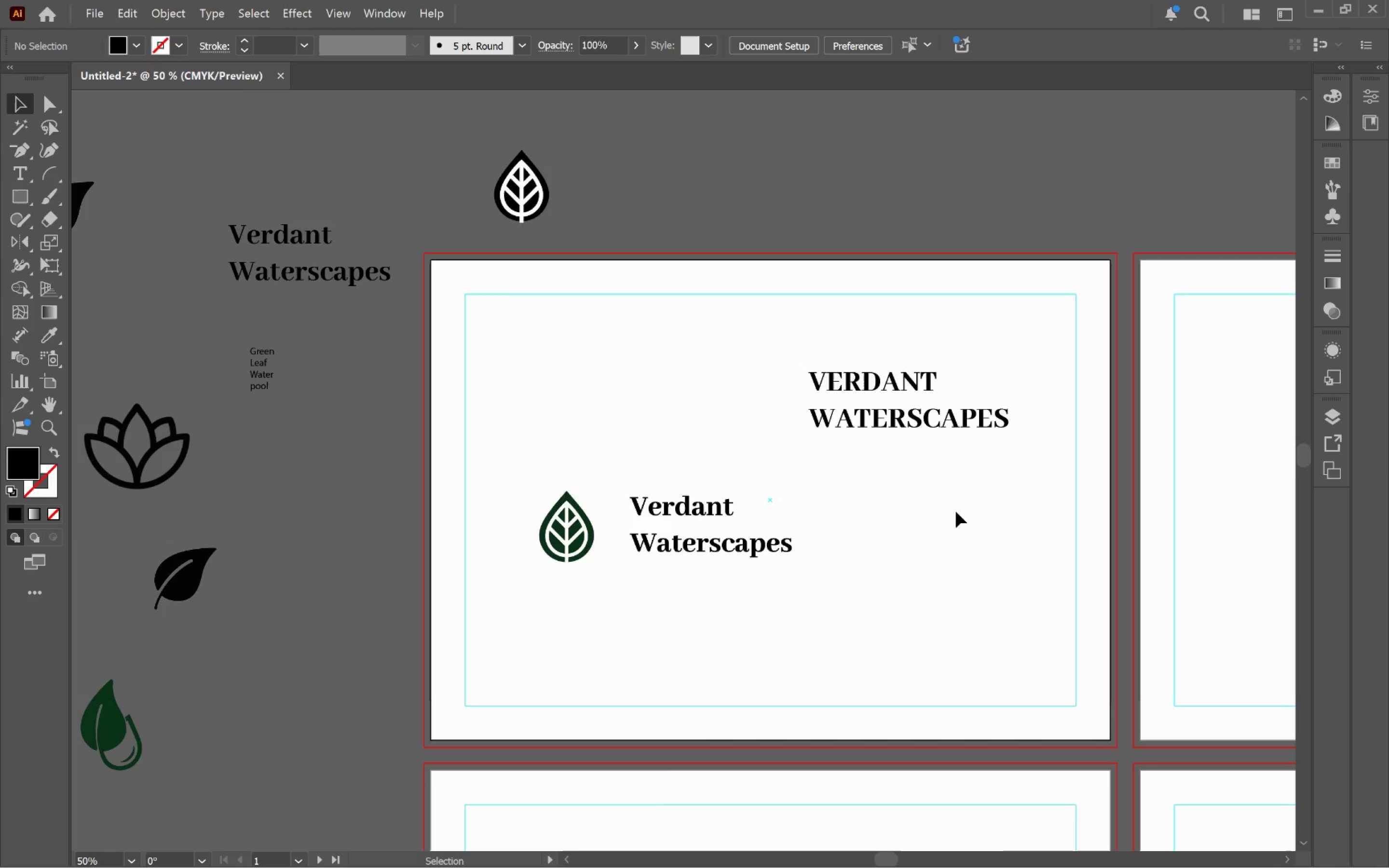 
scroll: coordinate [846, 607], scroll_direction: down, amount: 2.0
 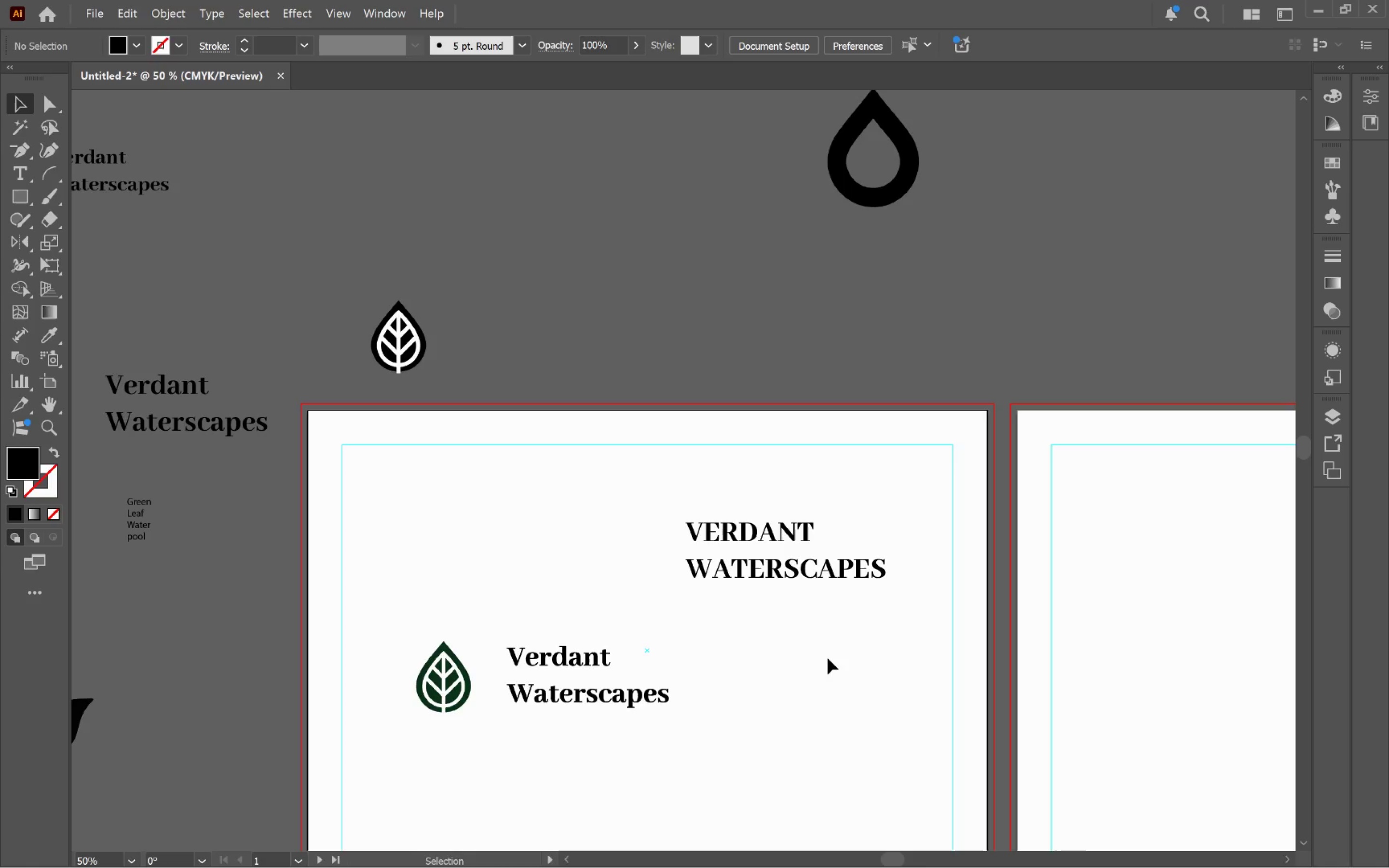 
hold_key(key=Space, duration=0.55)
 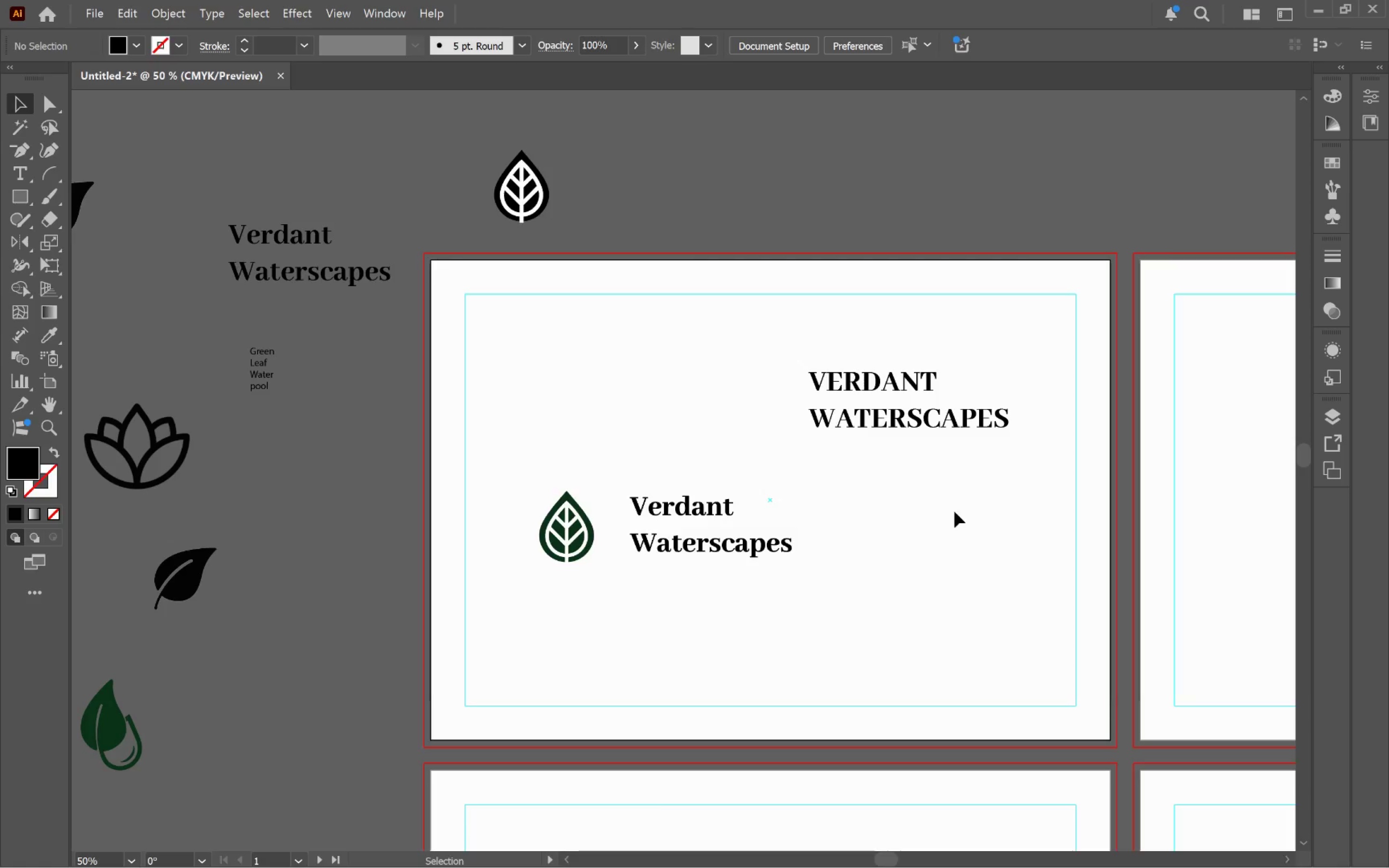 
left_click_drag(start_coordinate=[731, 554], to_coordinate=[697, 382])
 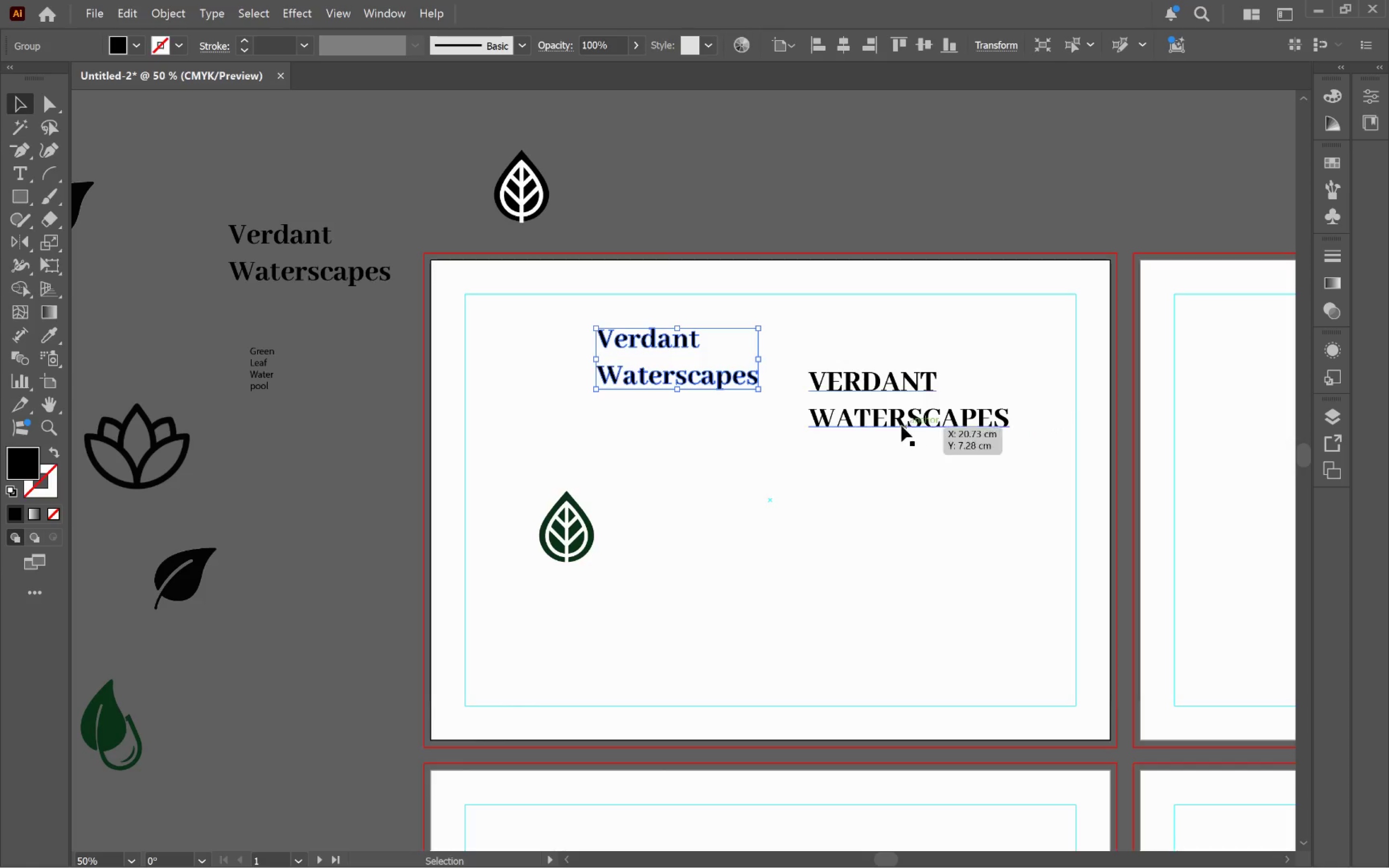 
left_click_drag(start_coordinate=[899, 423], to_coordinate=[706, 556])
 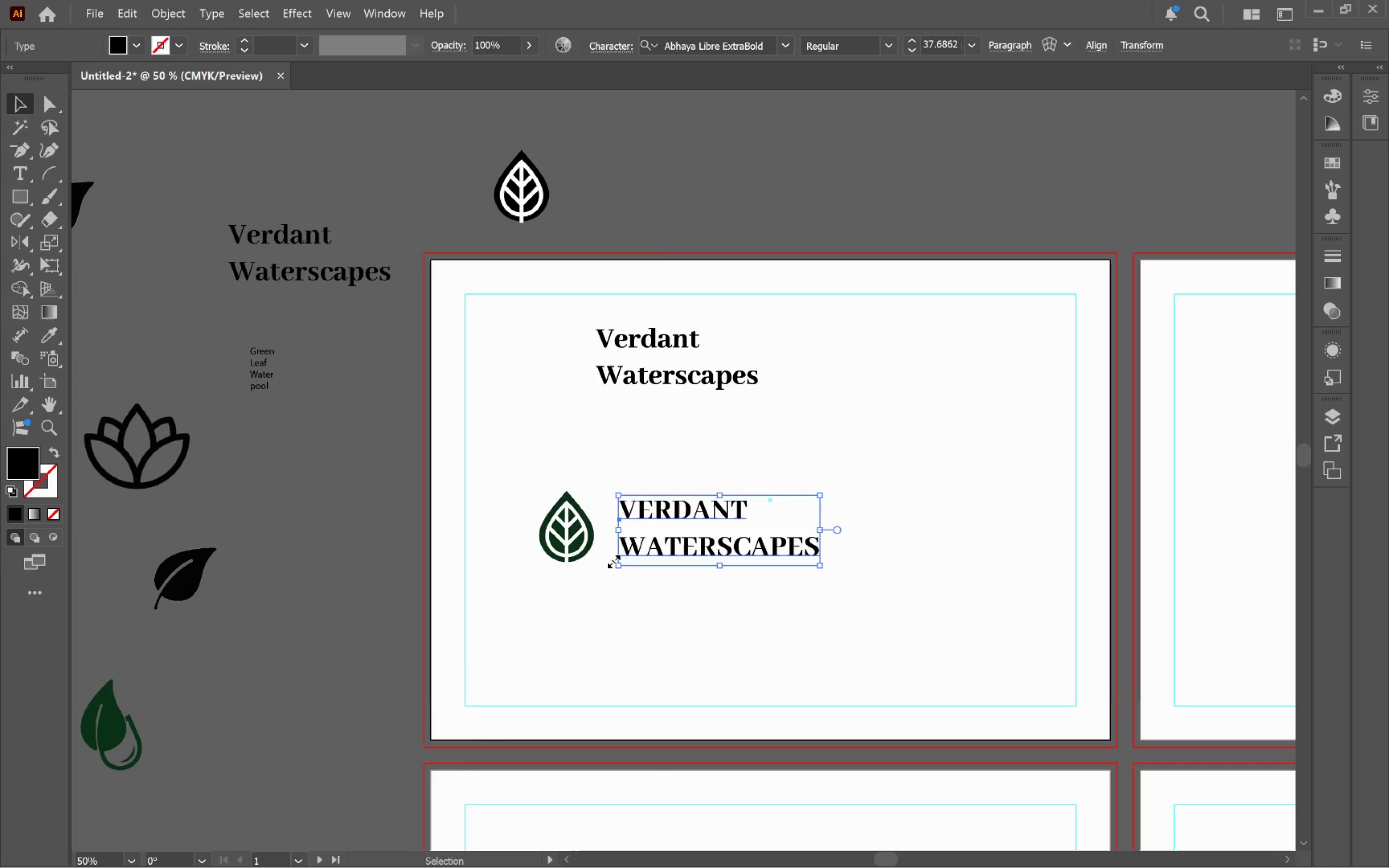 
hold_key(key=AltLeft, duration=0.66)
 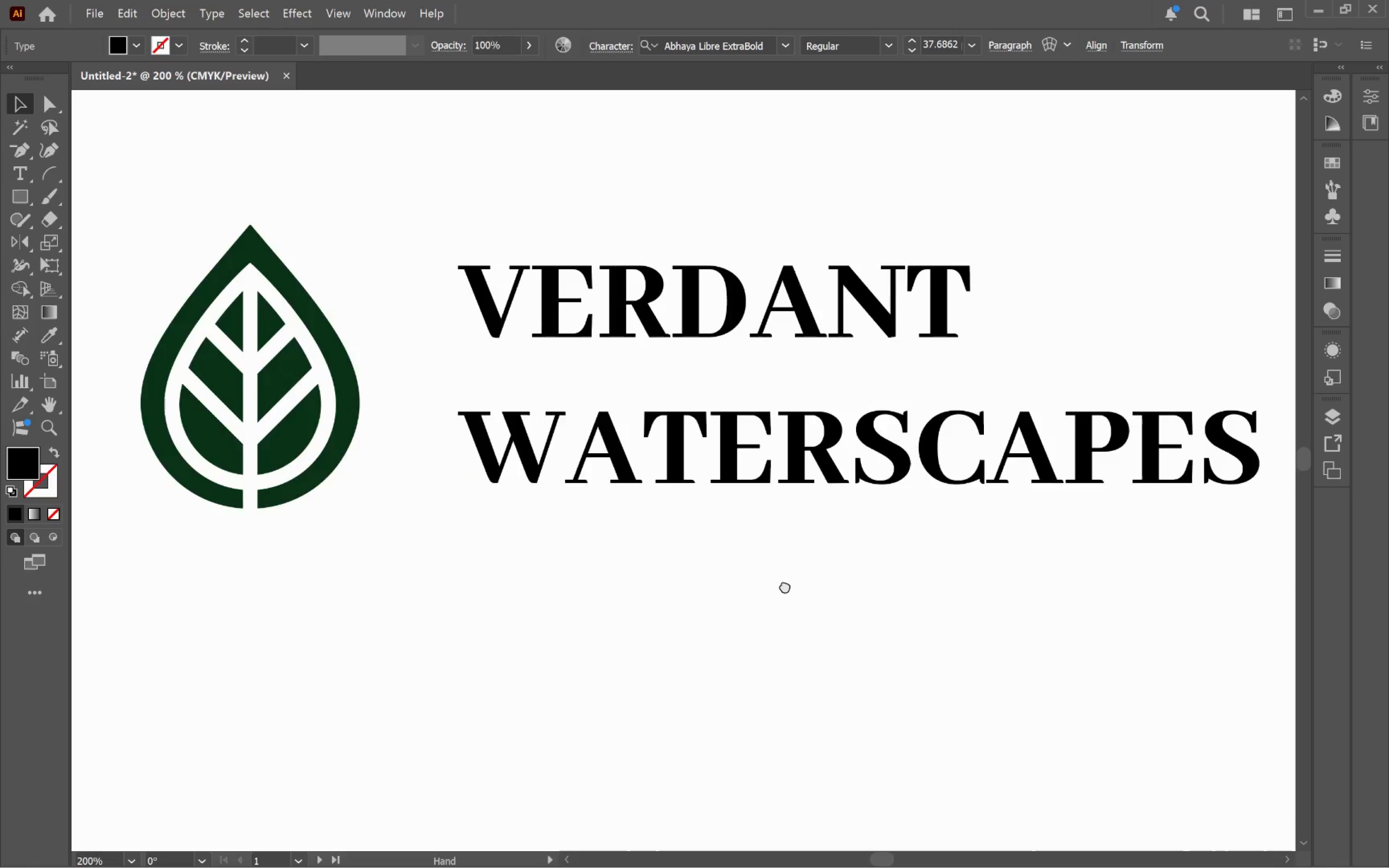 
hold_key(key=Space, duration=1.2)
 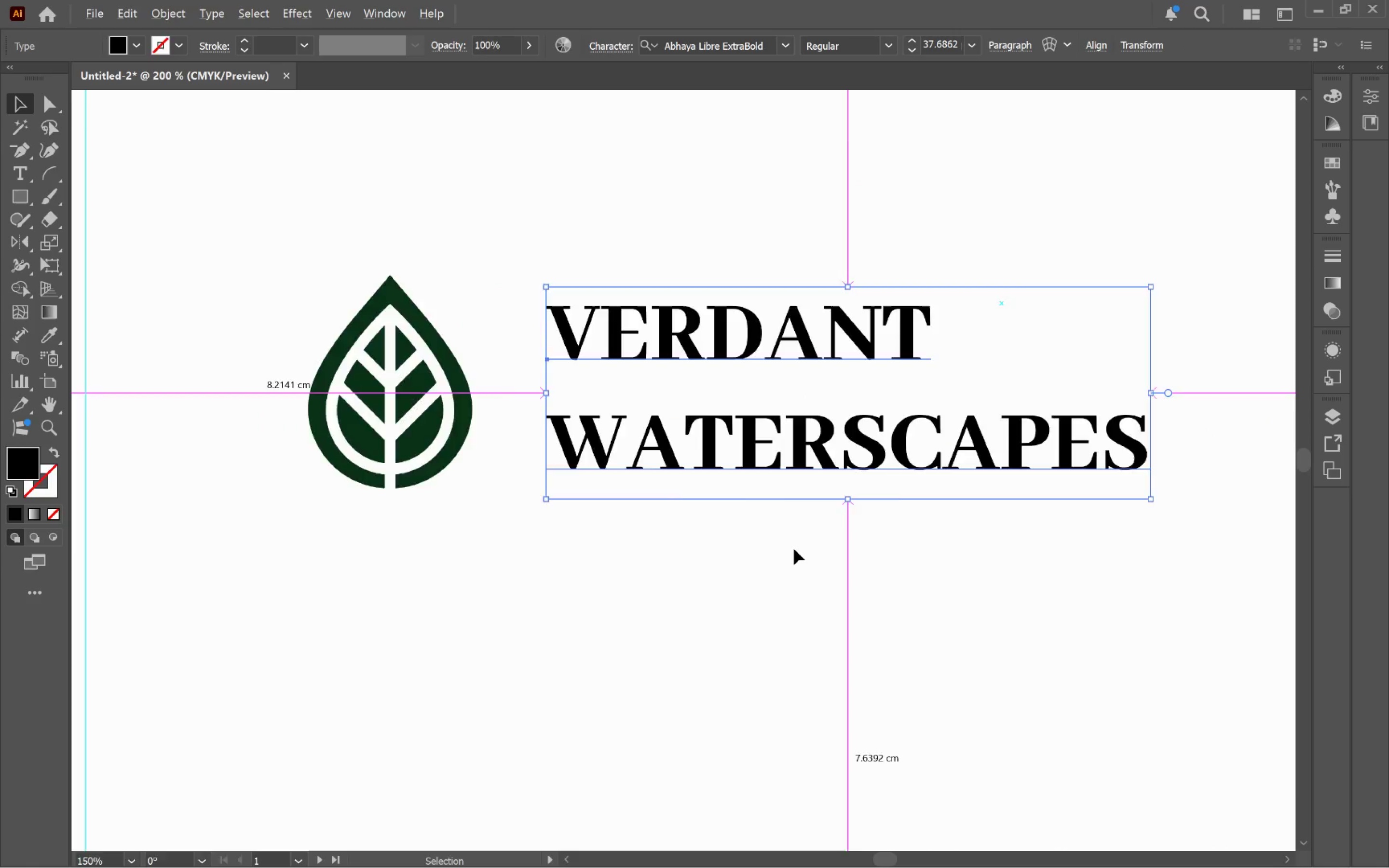 
left_click_drag(start_coordinate=[1037, 667], to_coordinate=[793, 549])
 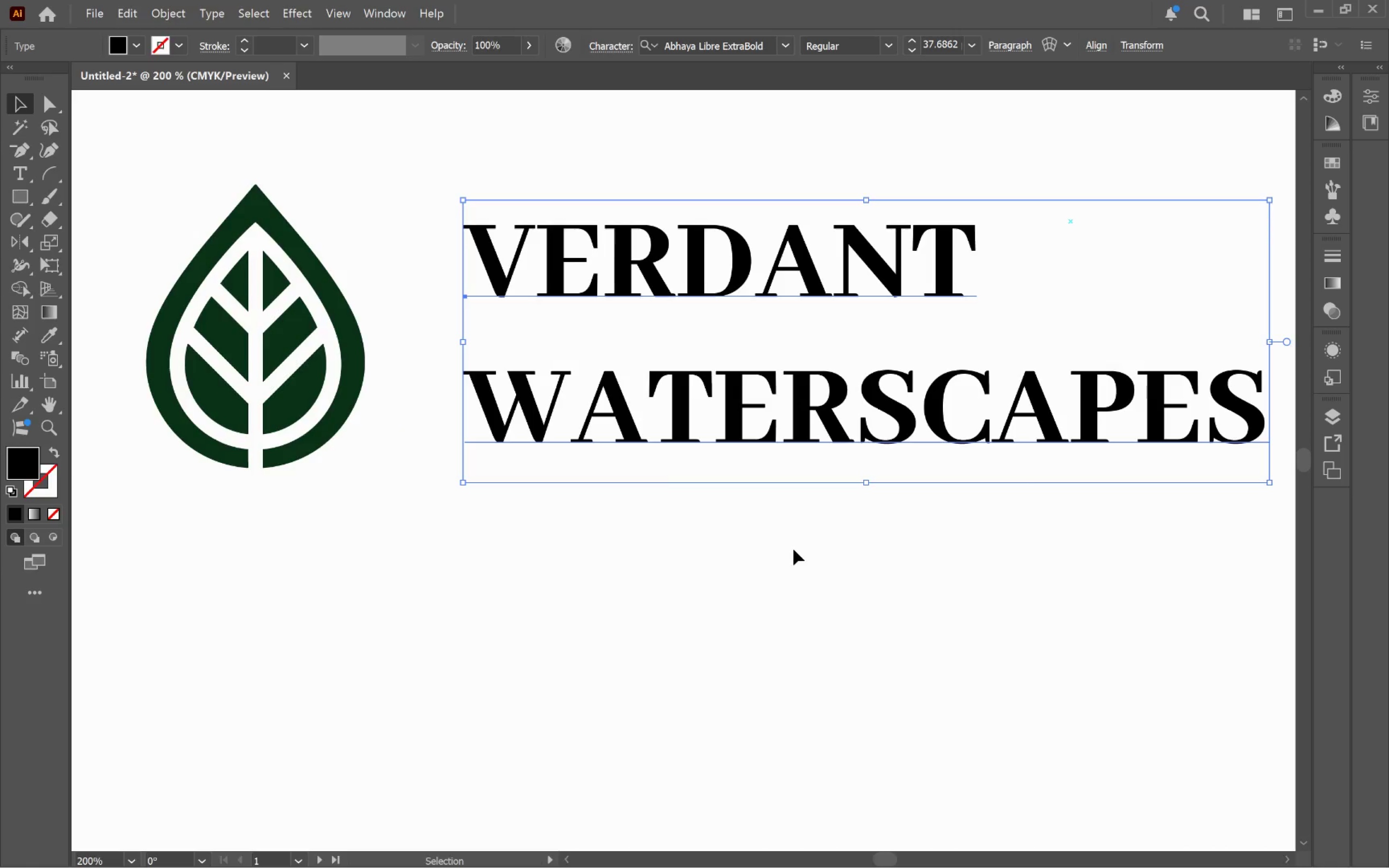 
scroll: coordinate [594, 557], scroll_direction: up, amount: 2.0
 